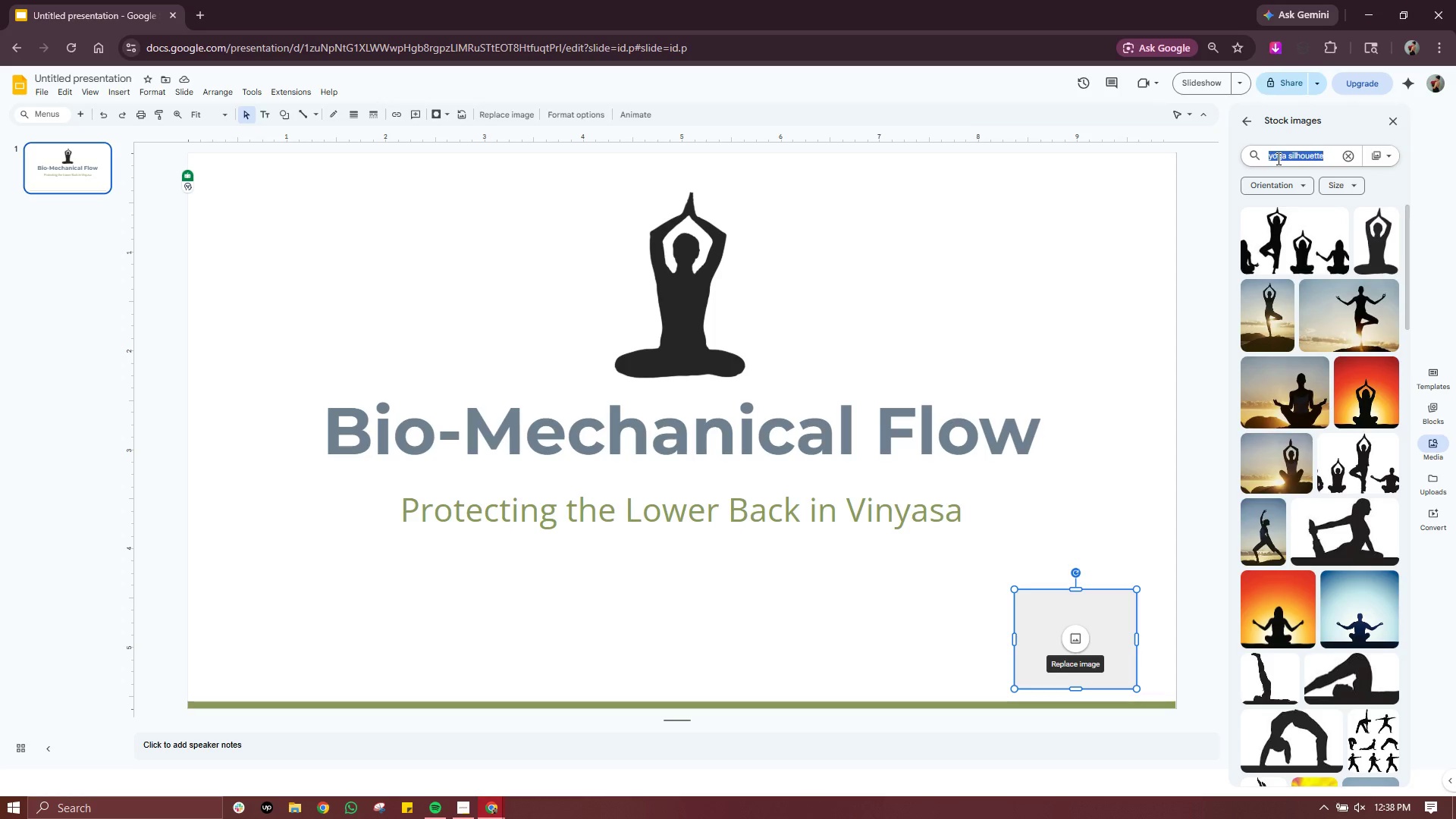 
triple_click([1277, 158])
 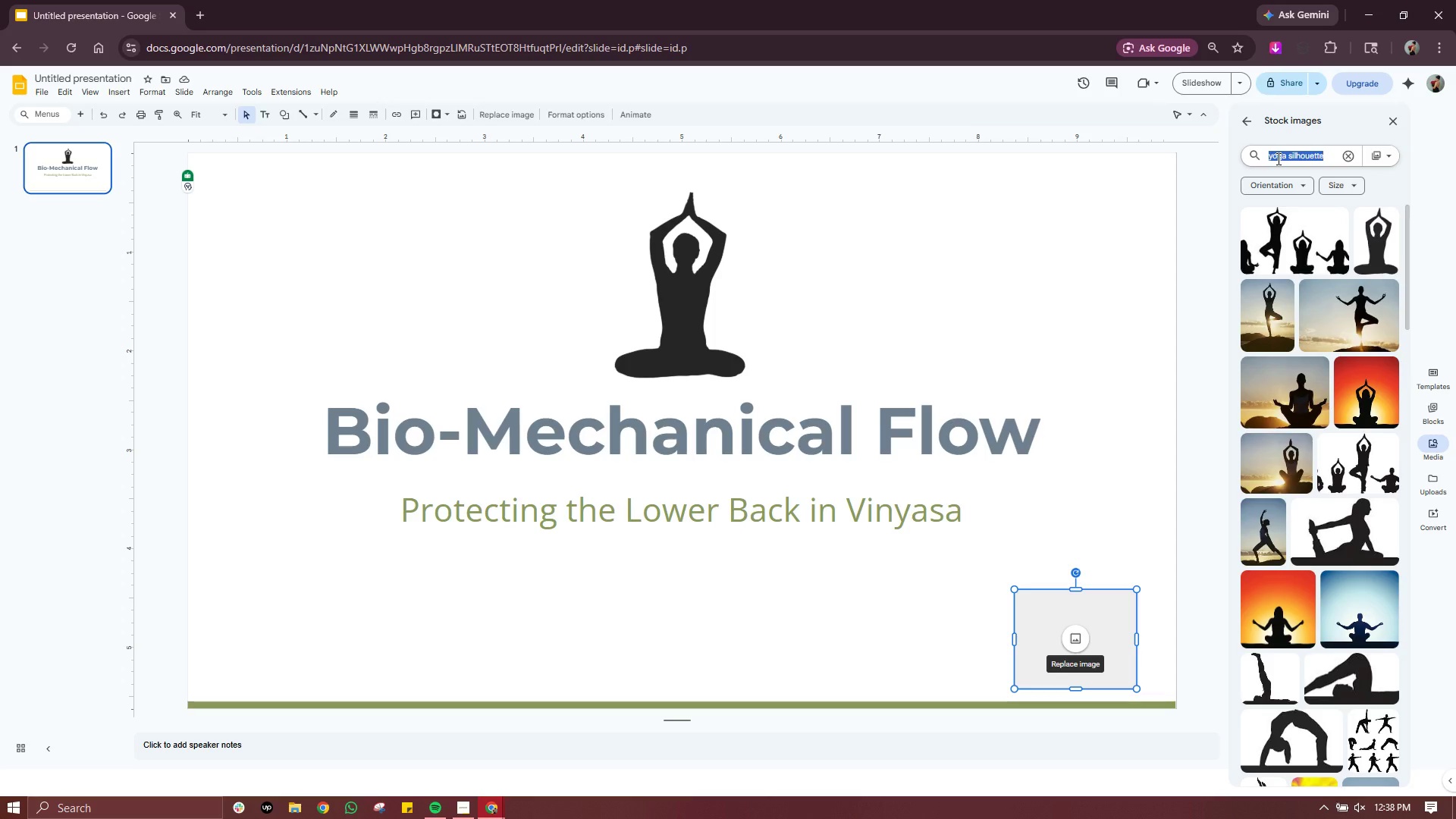 
type(aether & marrow logo)
 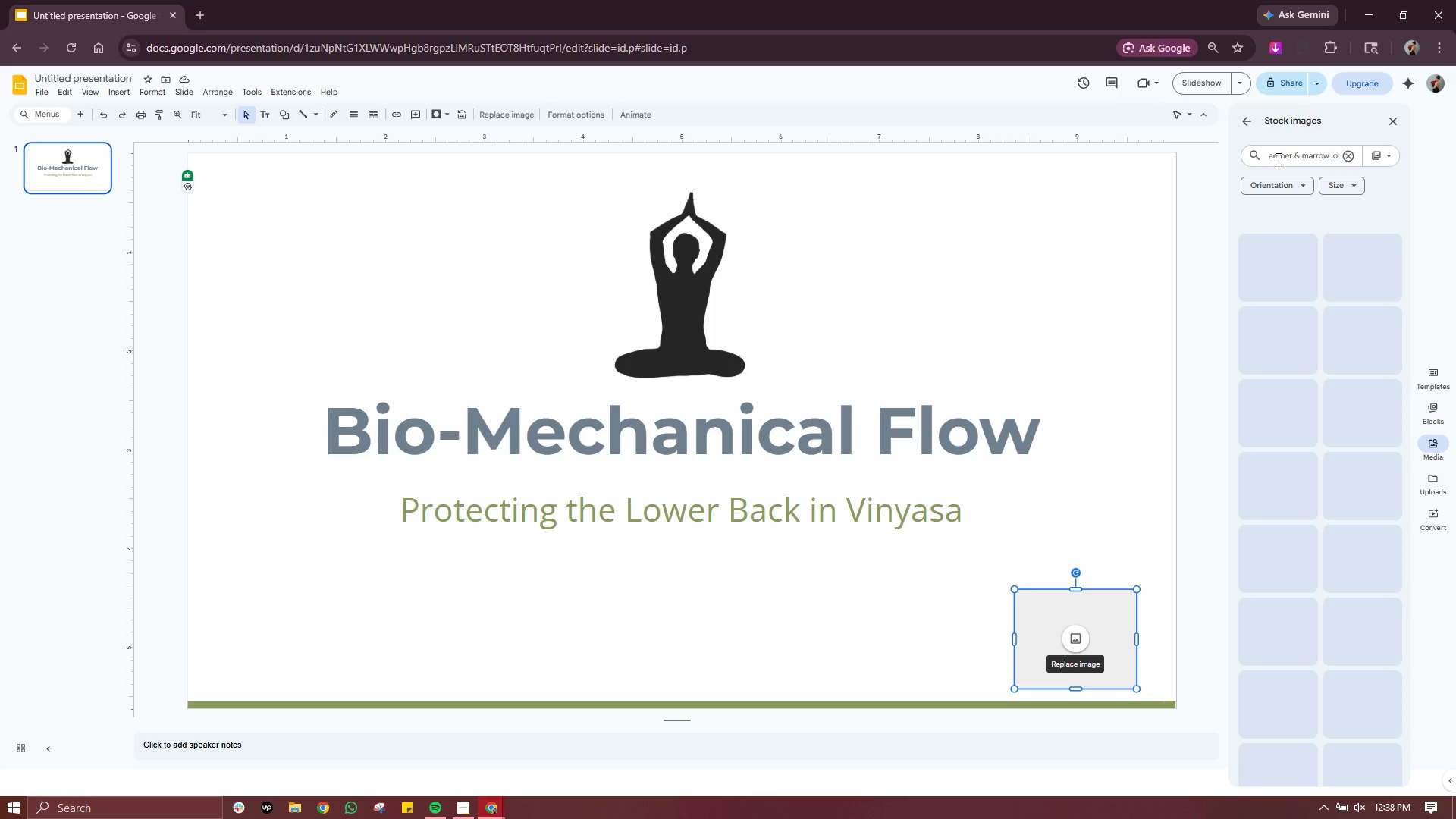 
 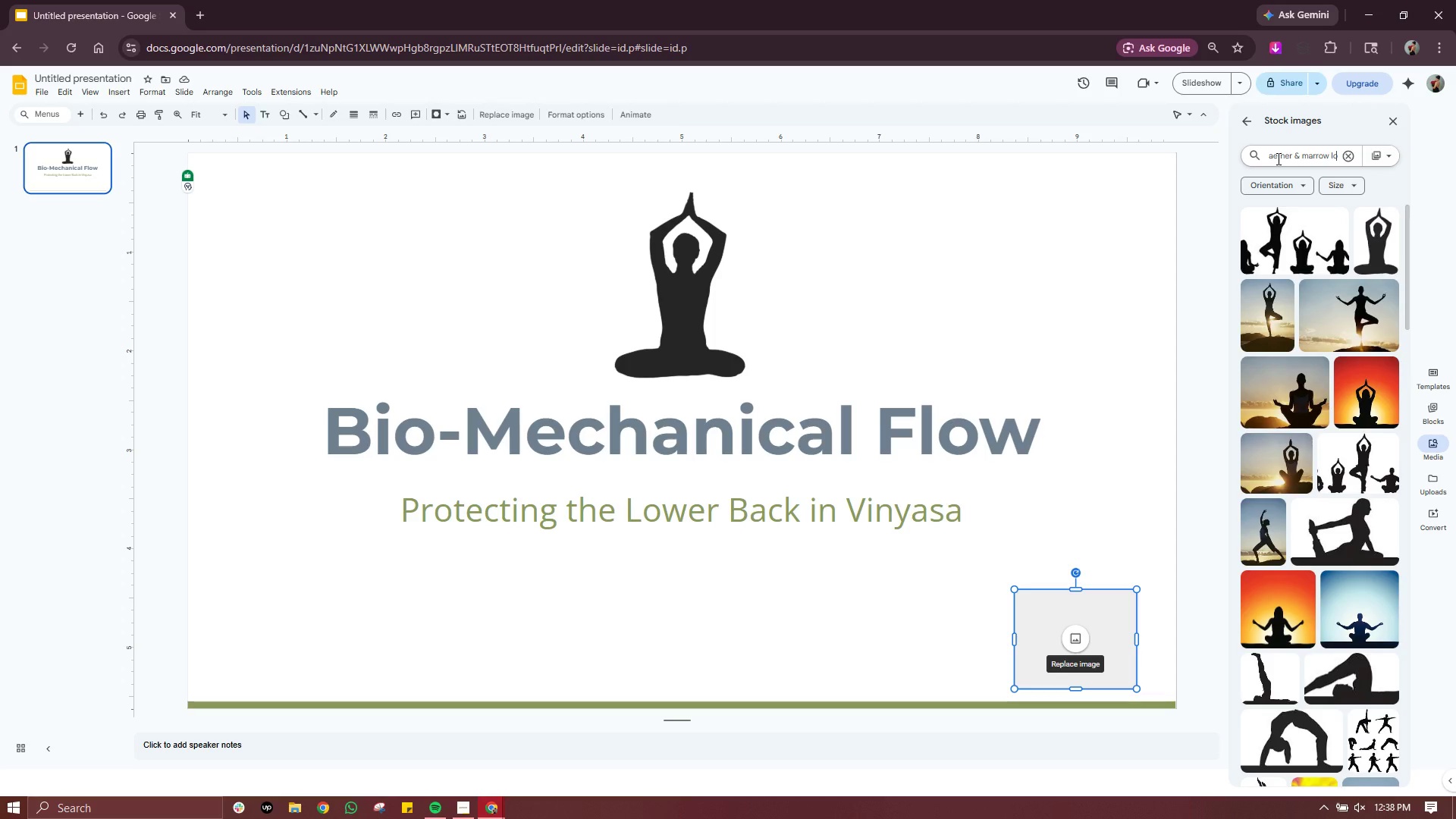 
key(Enter)
 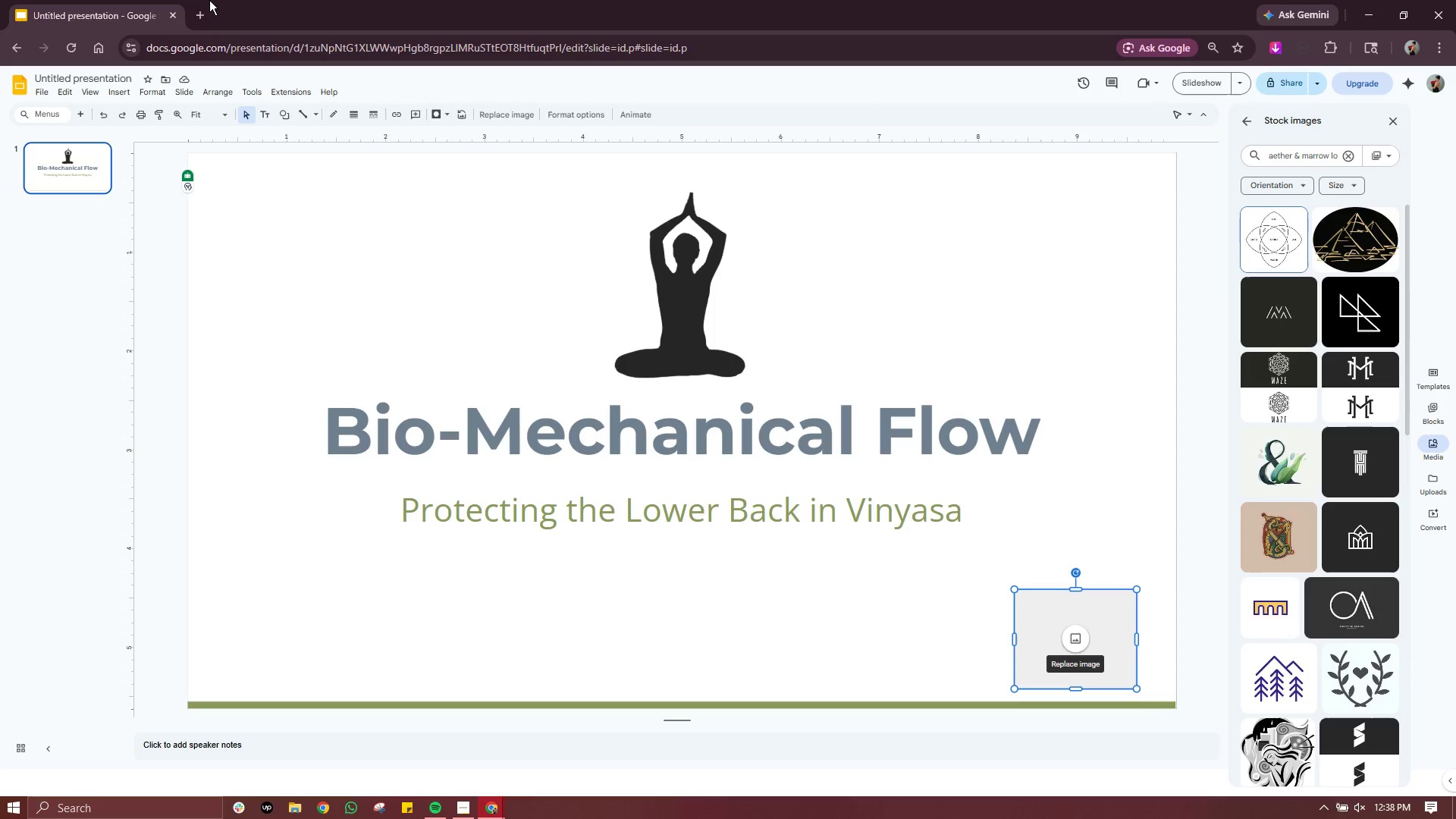 
left_click([197, 12])
 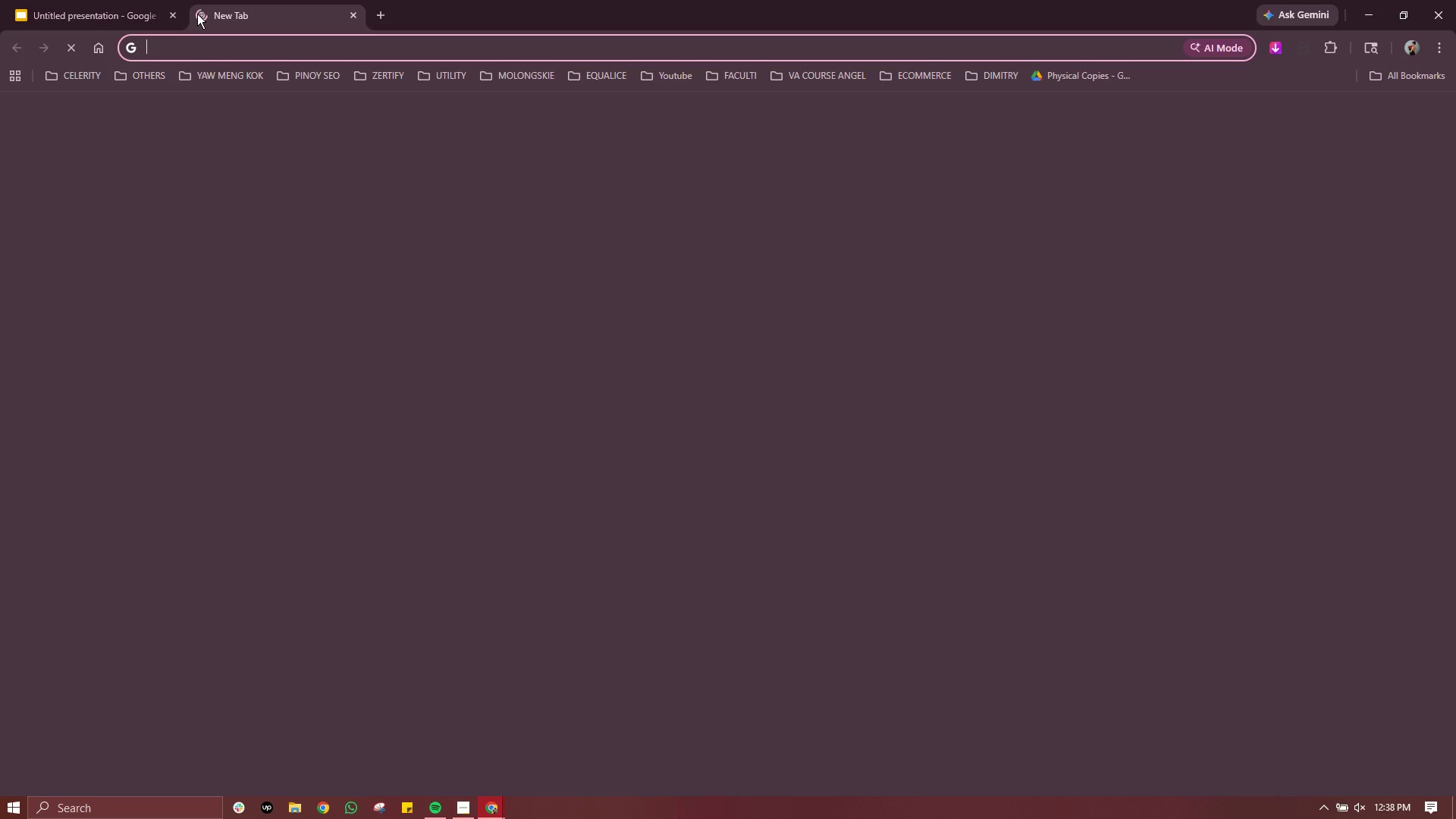 
type(aether & marrow logo)
 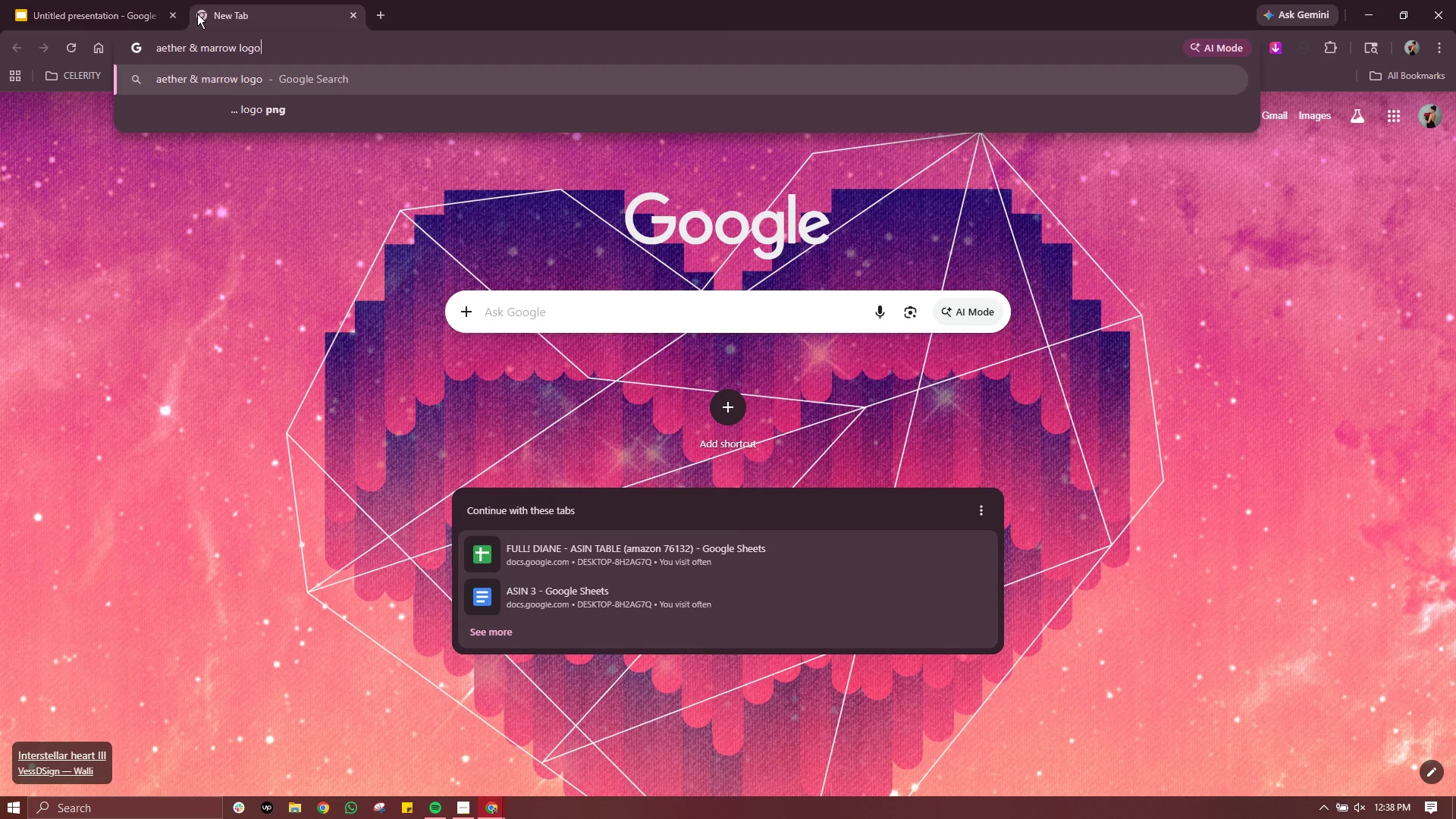 
key(Enter)
 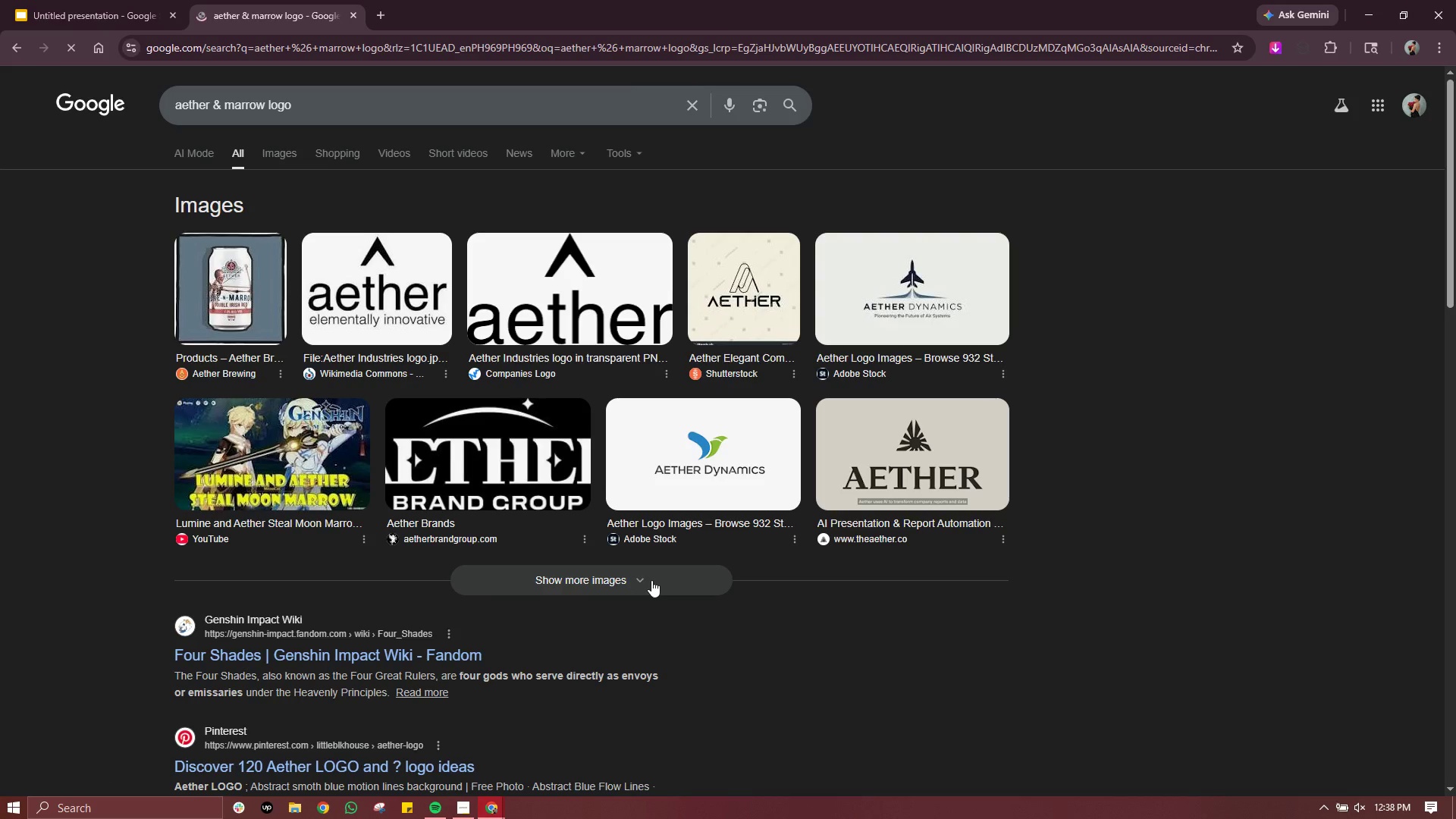 
left_click([274, 158])
 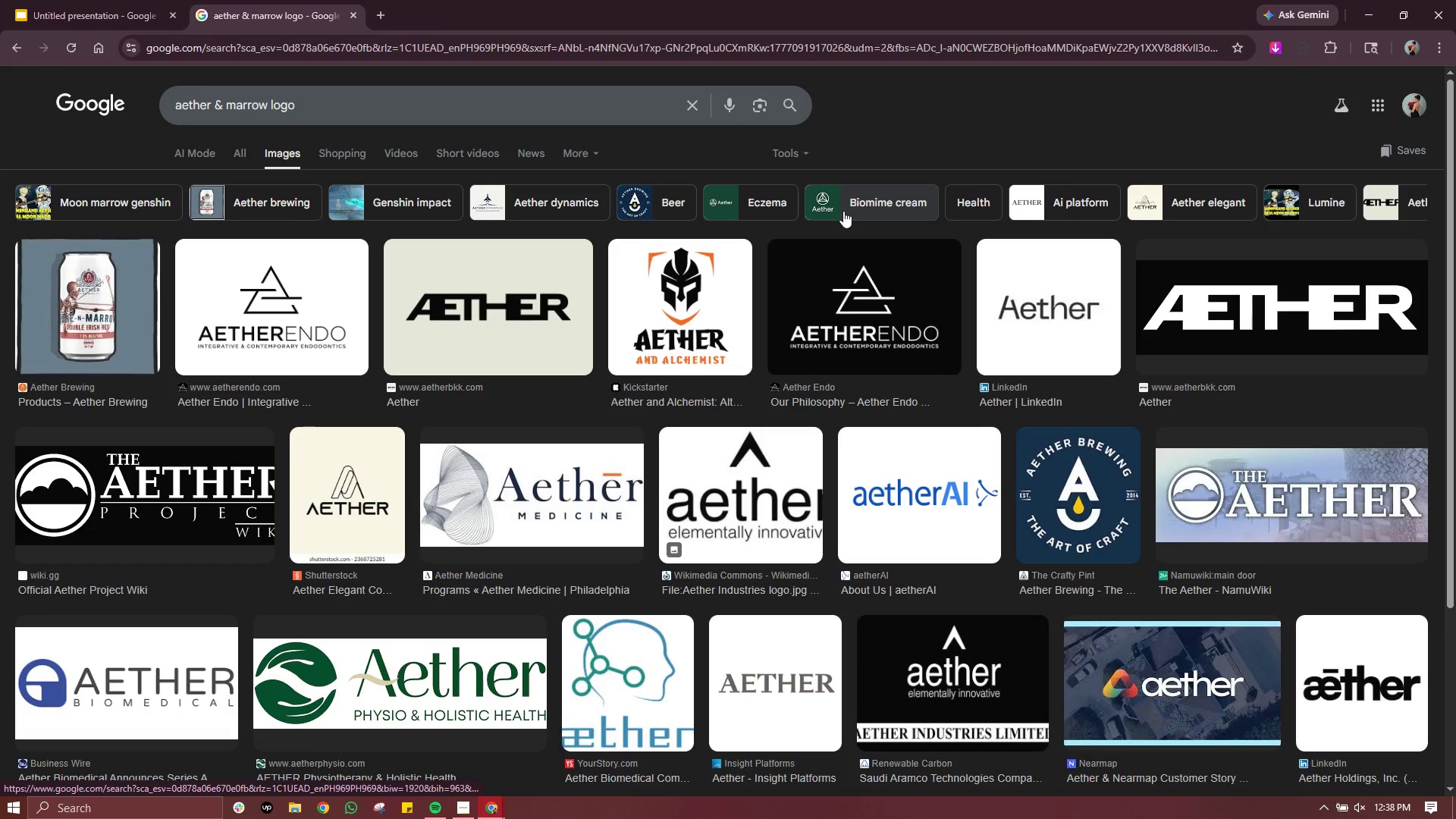 
wait(5.8)
 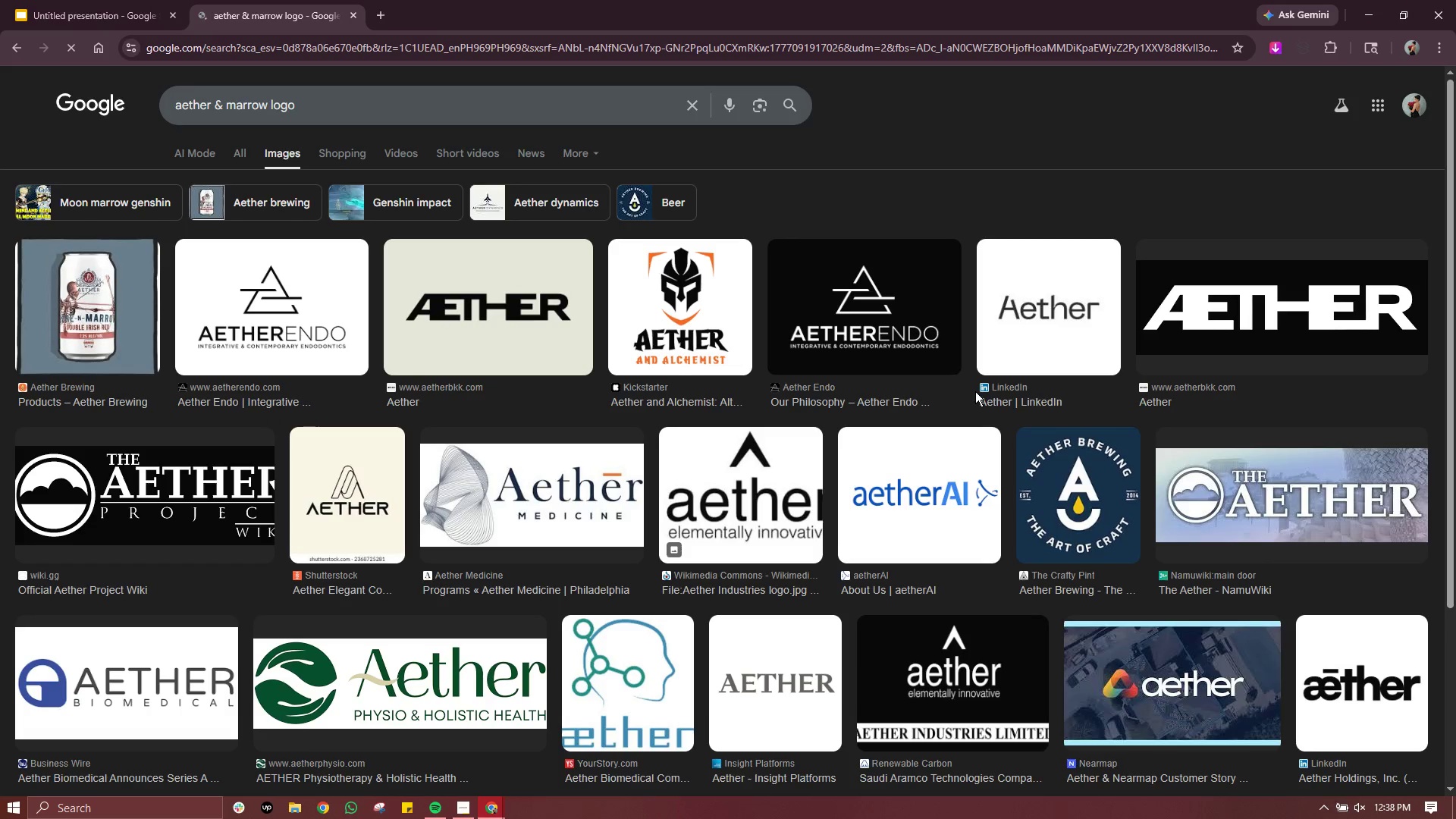 
scroll: coordinate [843, 211], scroll_direction: down, amount: 1.0
 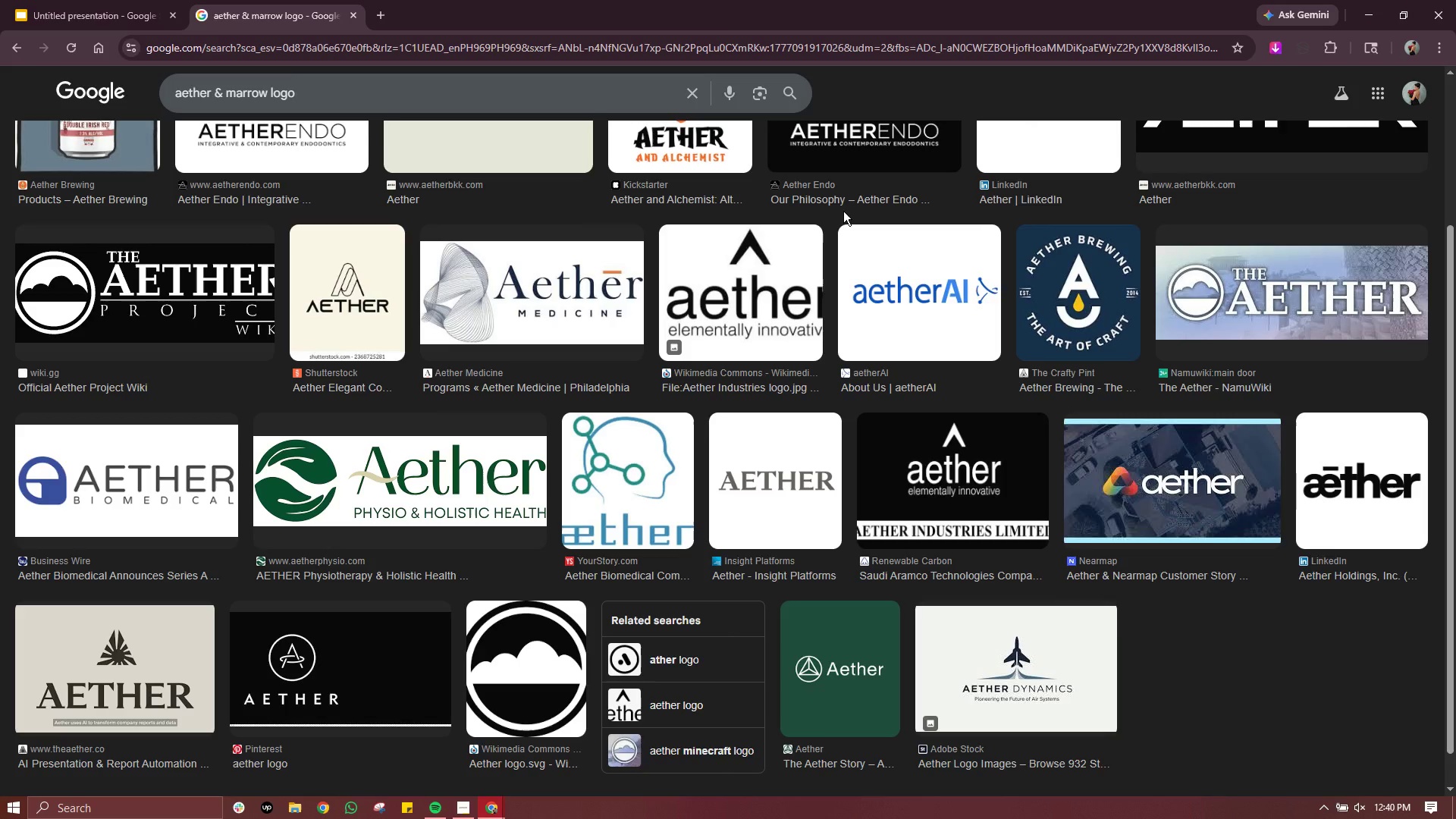 
wait(79.02)
 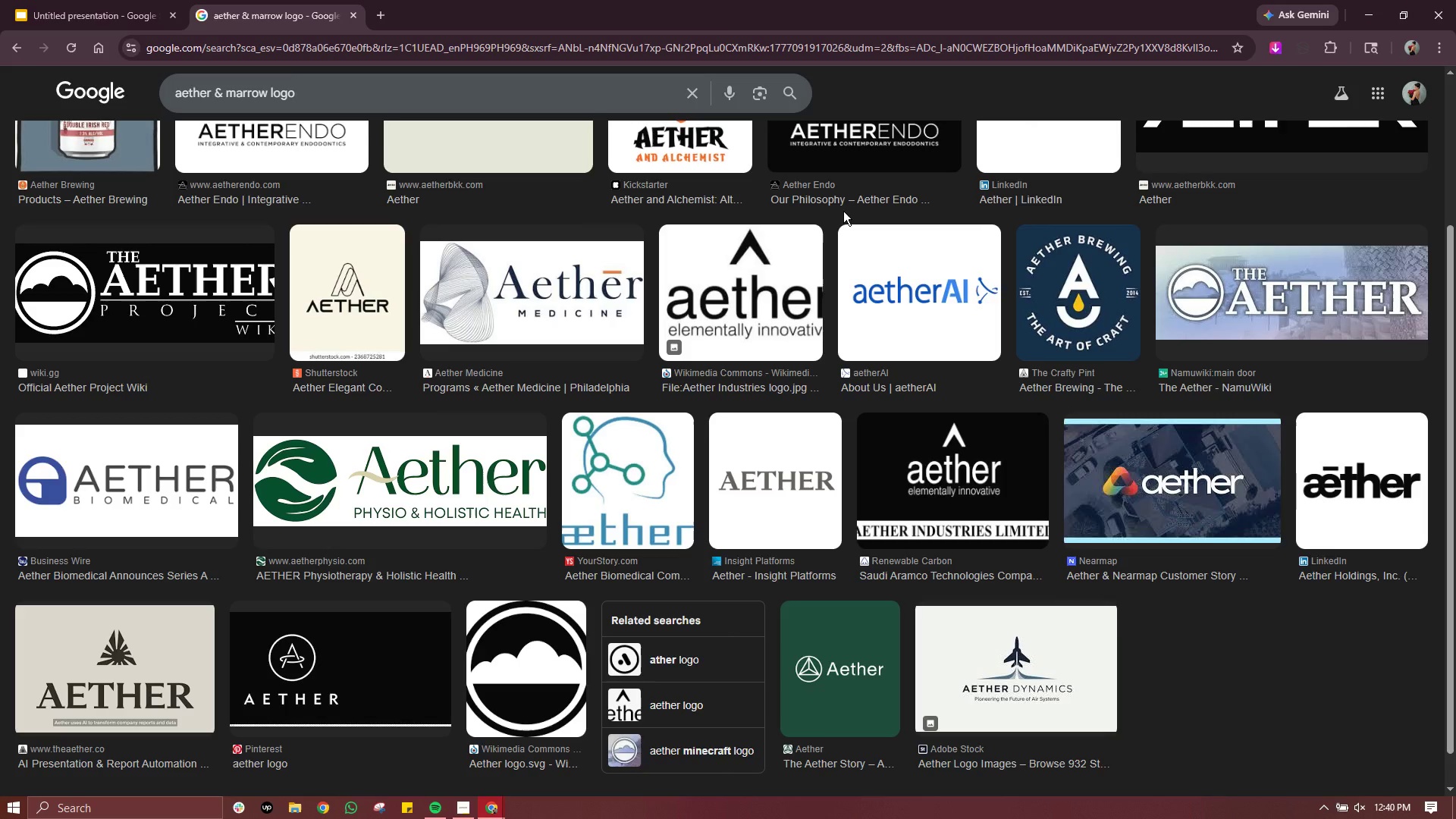 
scroll: coordinate [312, 376], scroll_direction: up, amount: 8.0
 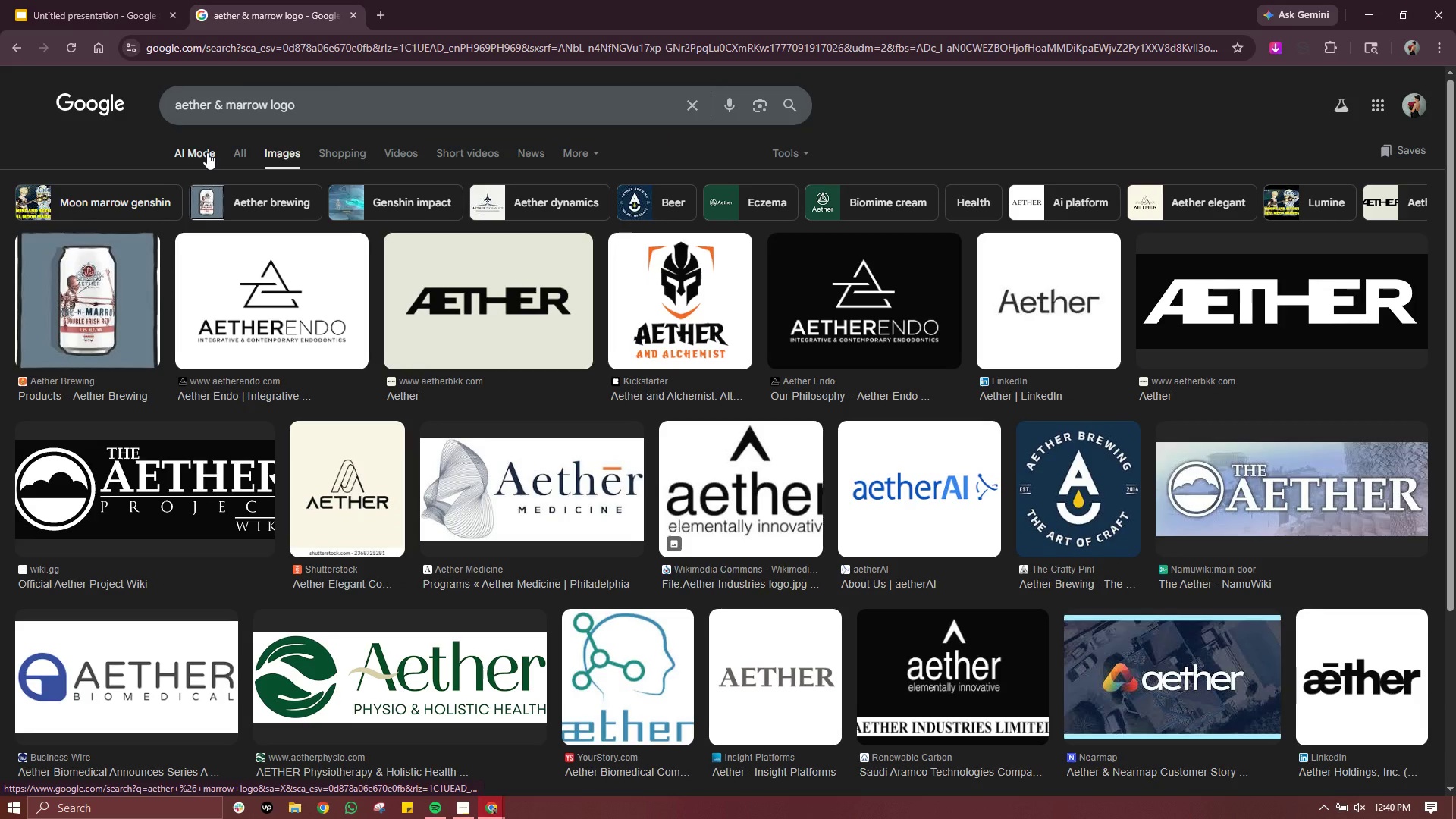 
left_click([249, 152])
 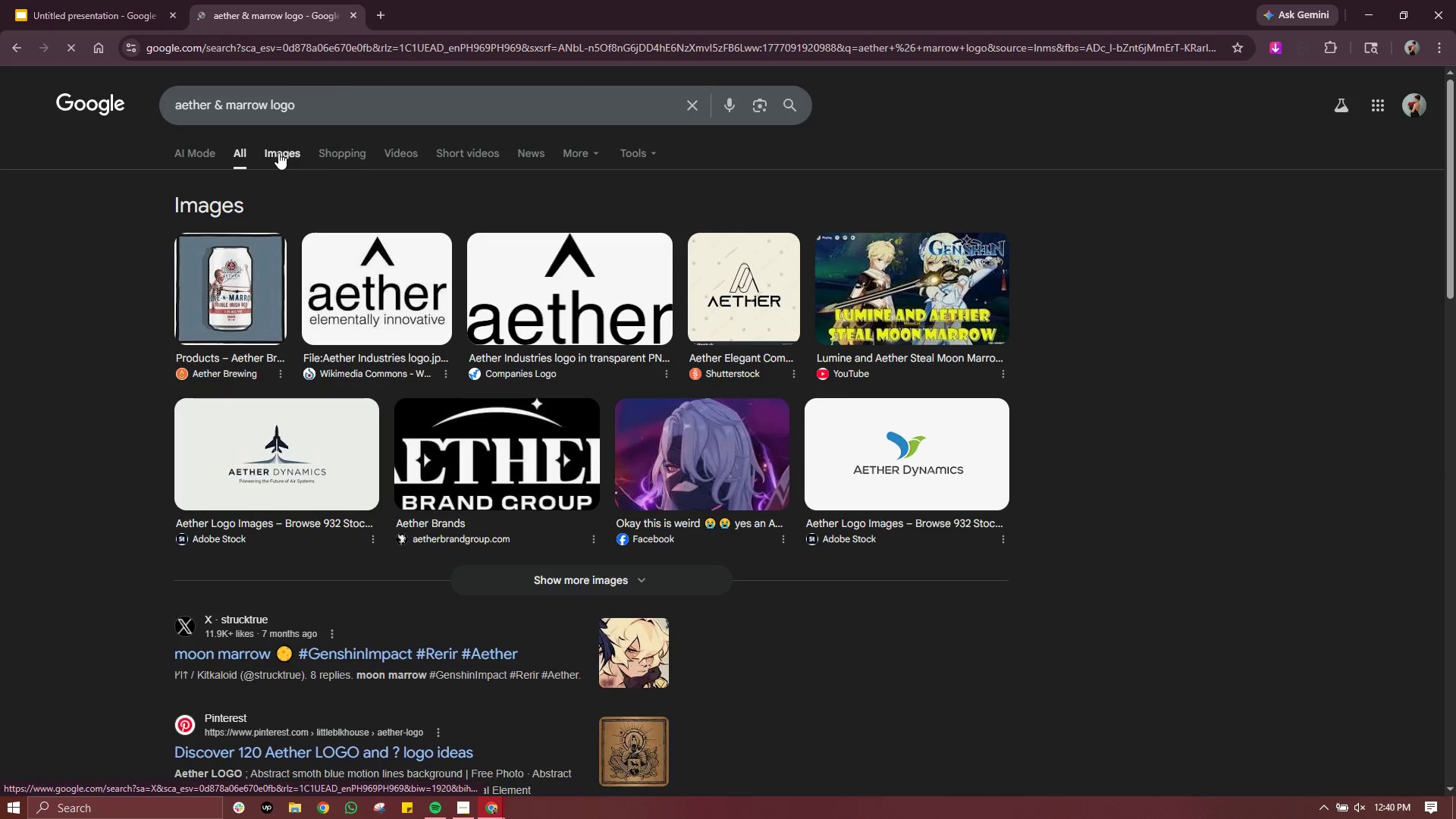 
scroll: coordinate [406, 381], scroll_direction: down, amount: 2.0
 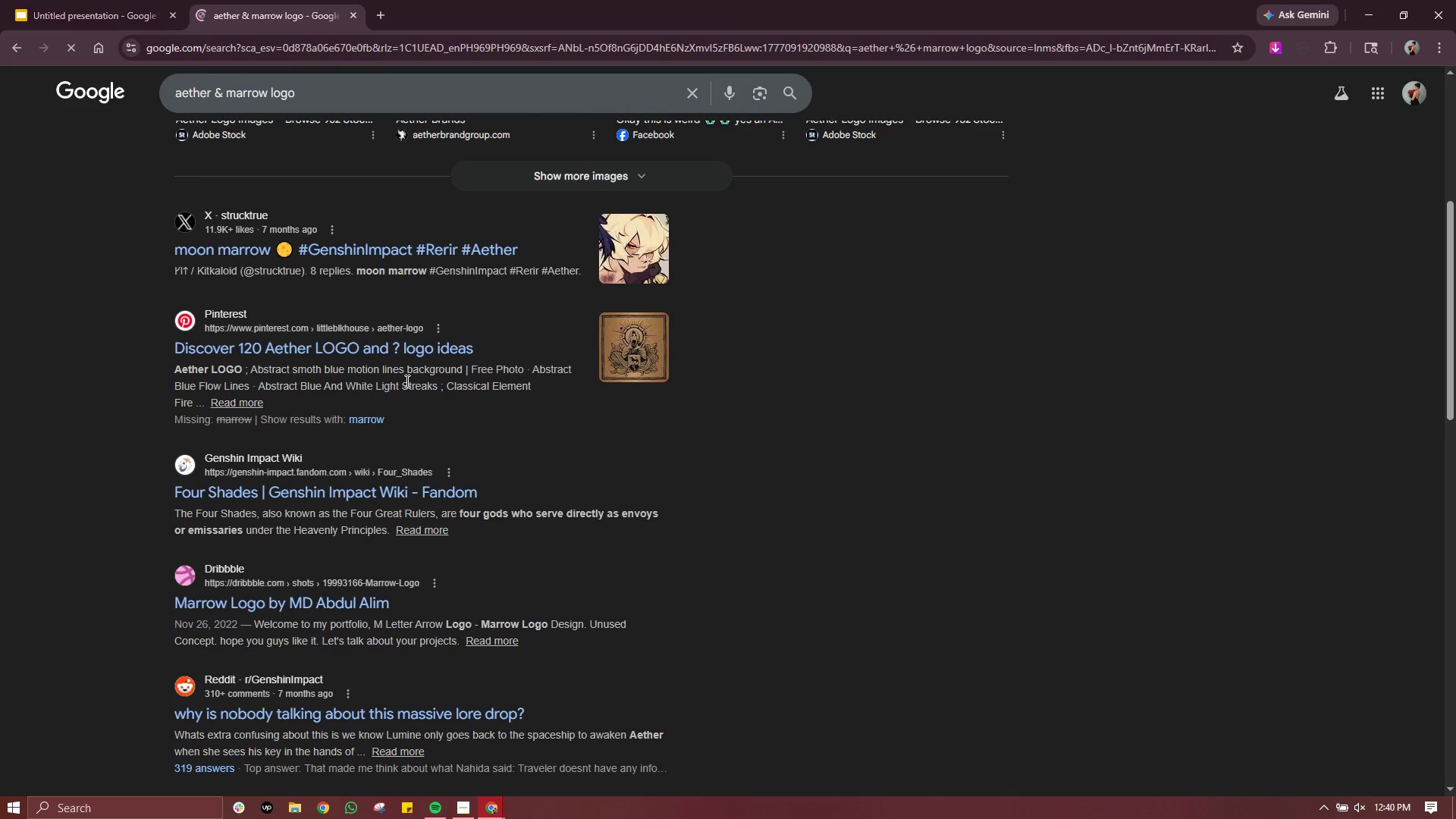 
scroll: coordinate [406, 381], scroll_direction: up, amount: 4.0
 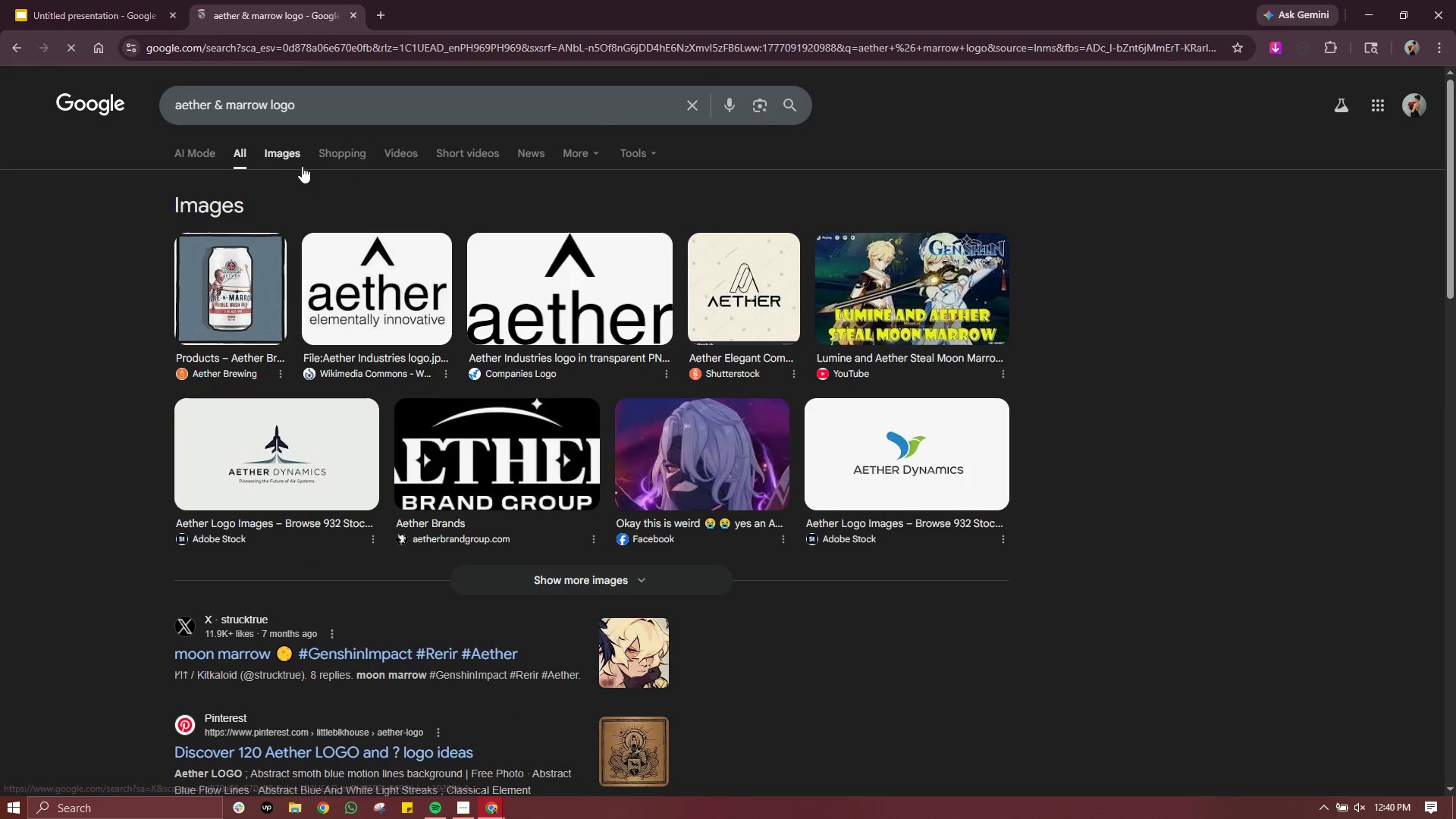 
left_click([298, 158])
 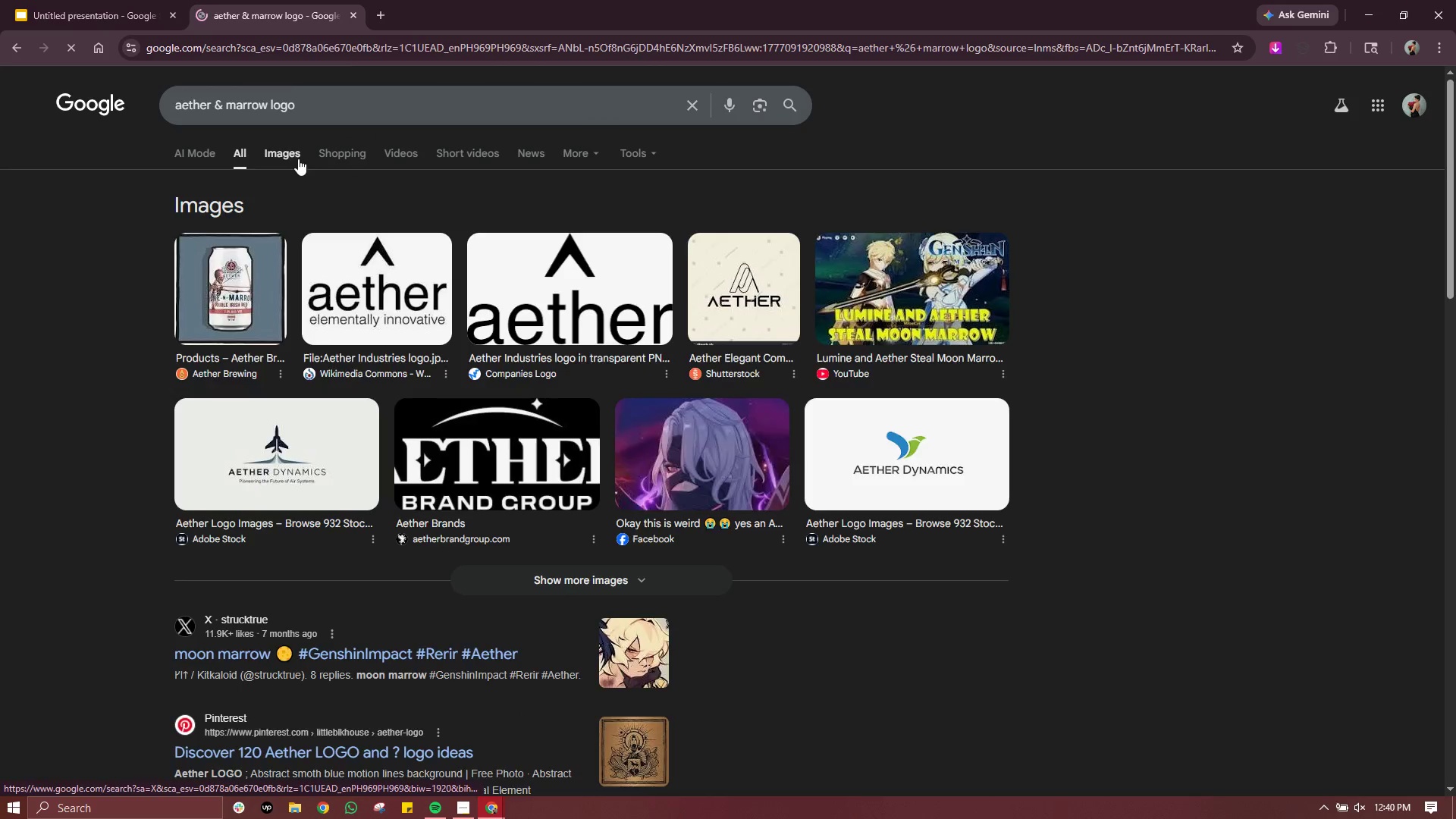 
mouse_move([564, 268])
 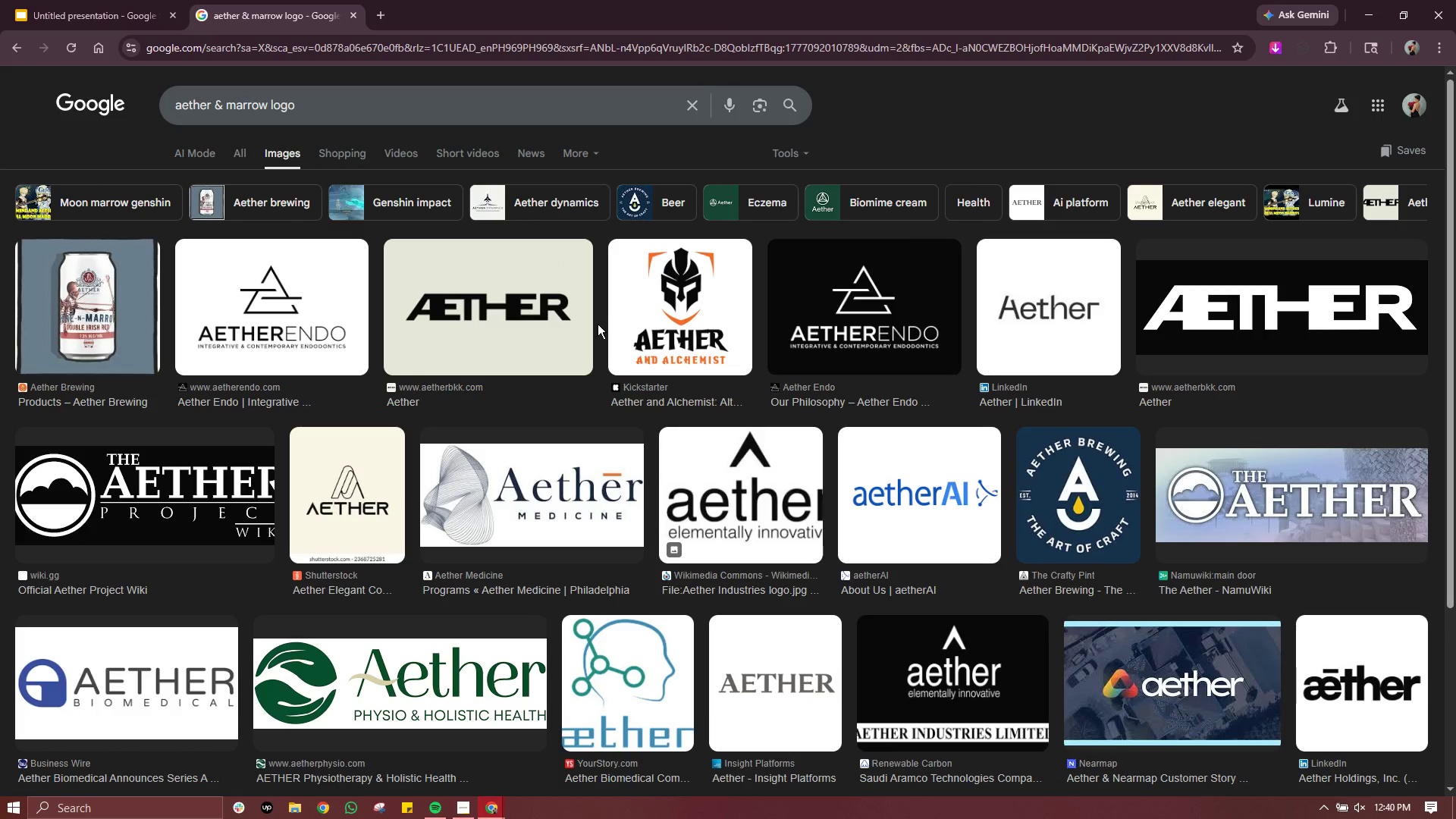 
scroll: coordinate [598, 324], scroll_direction: down, amount: 1.0
 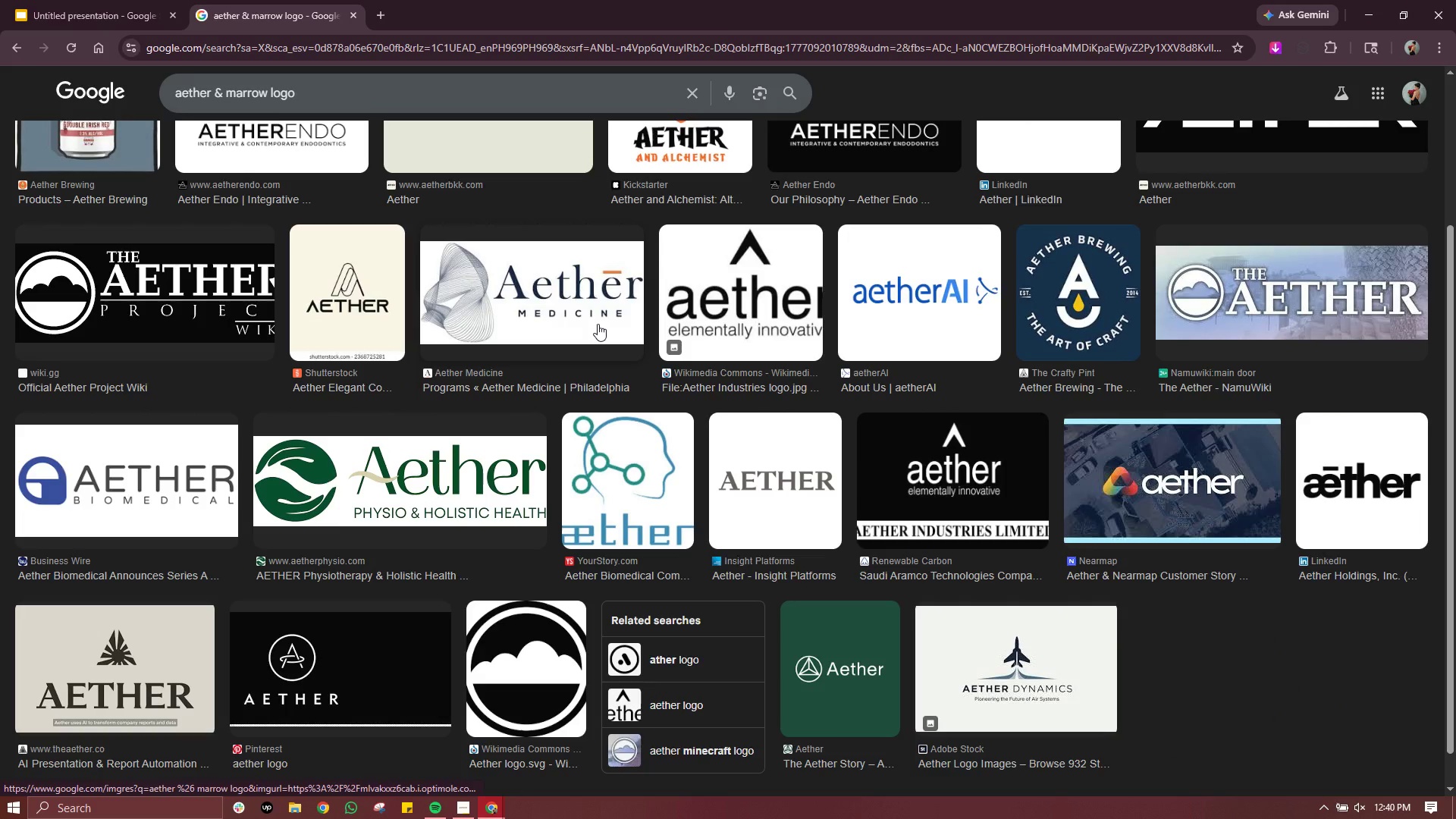 
scroll: coordinate [596, 322], scroll_direction: up, amount: 3.0
 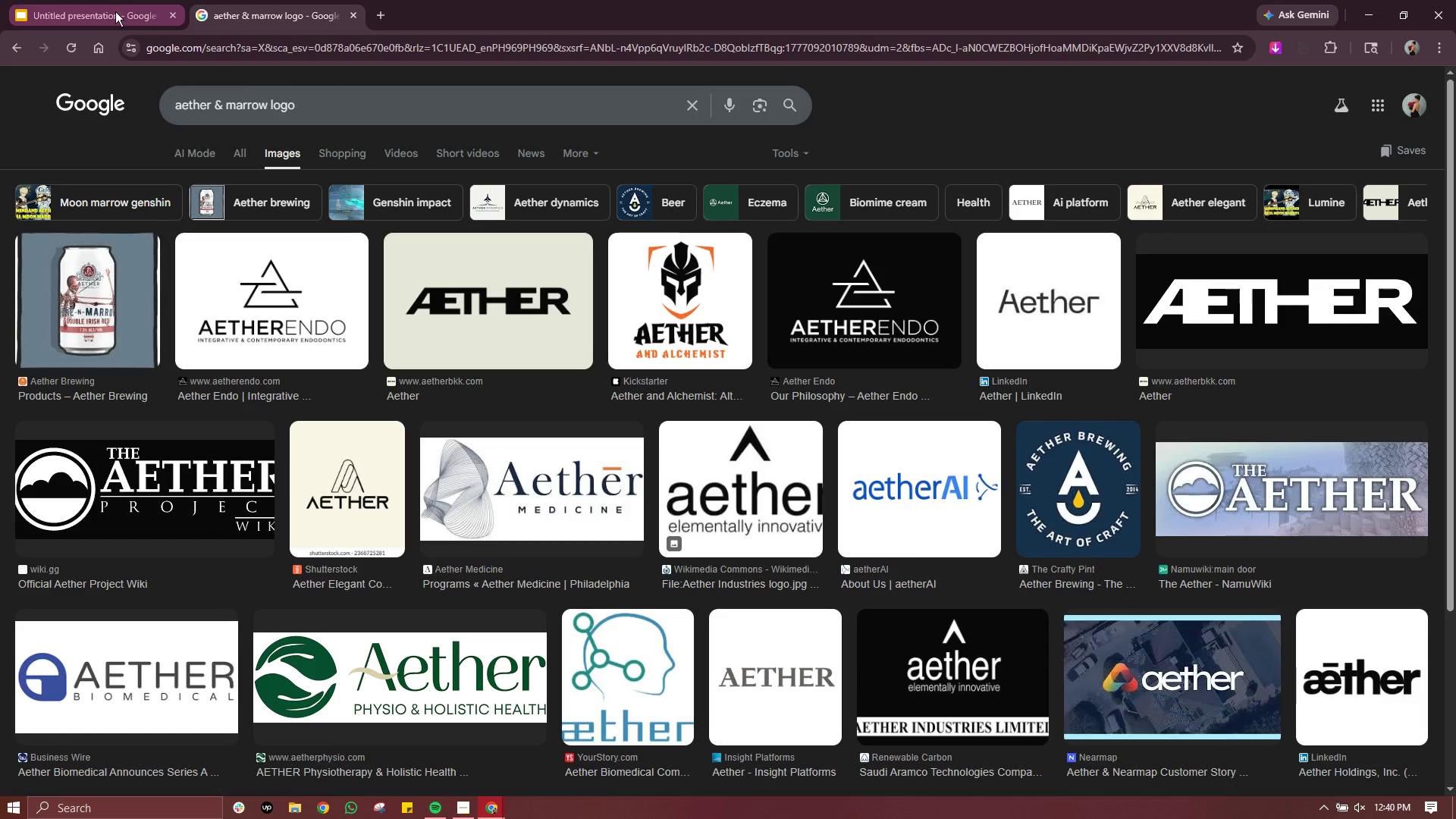 
left_click([115, 11])
 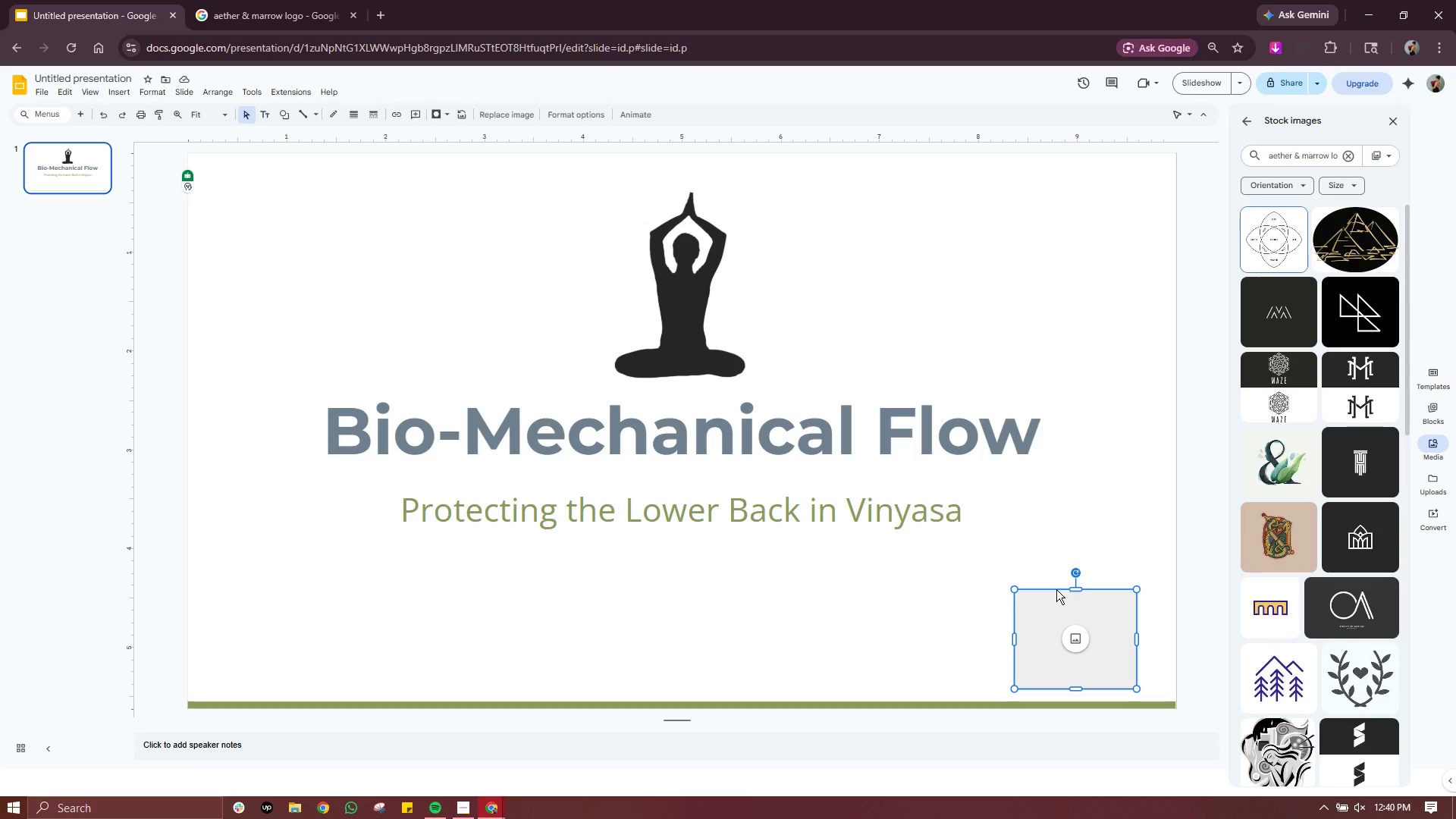 
left_click([873, 626])
 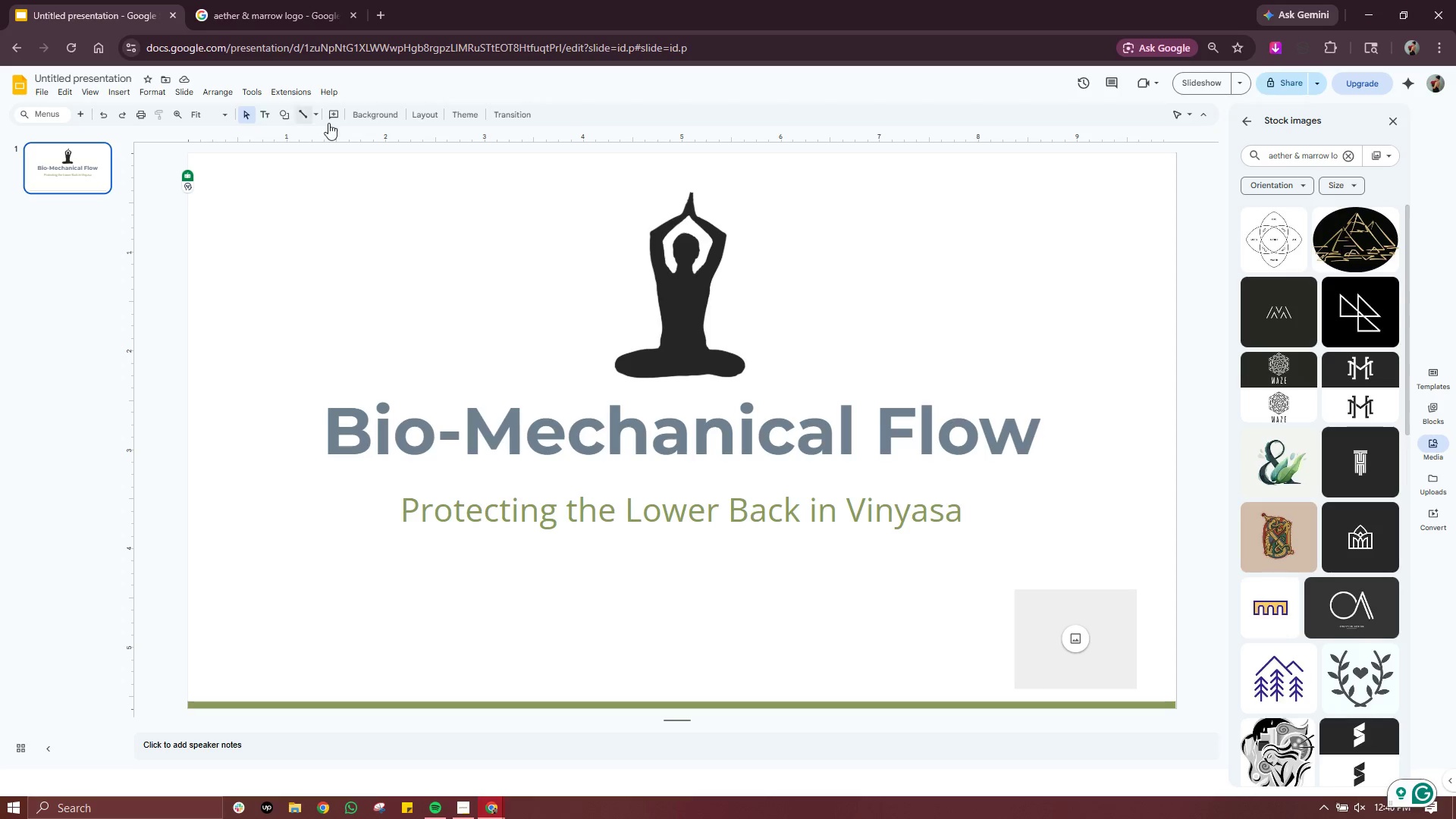 
left_click([423, 112])
 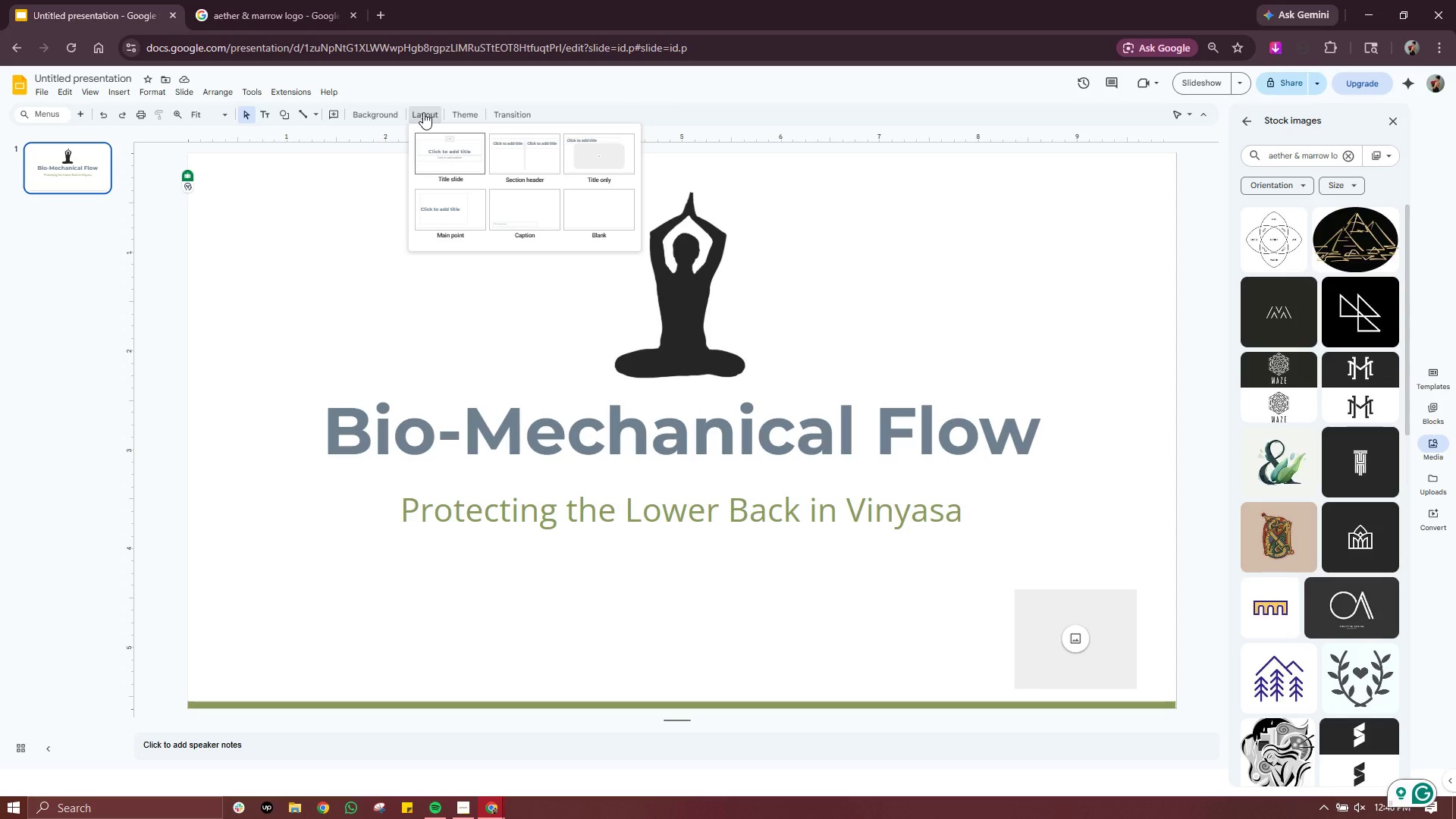 
left_click([423, 112])
 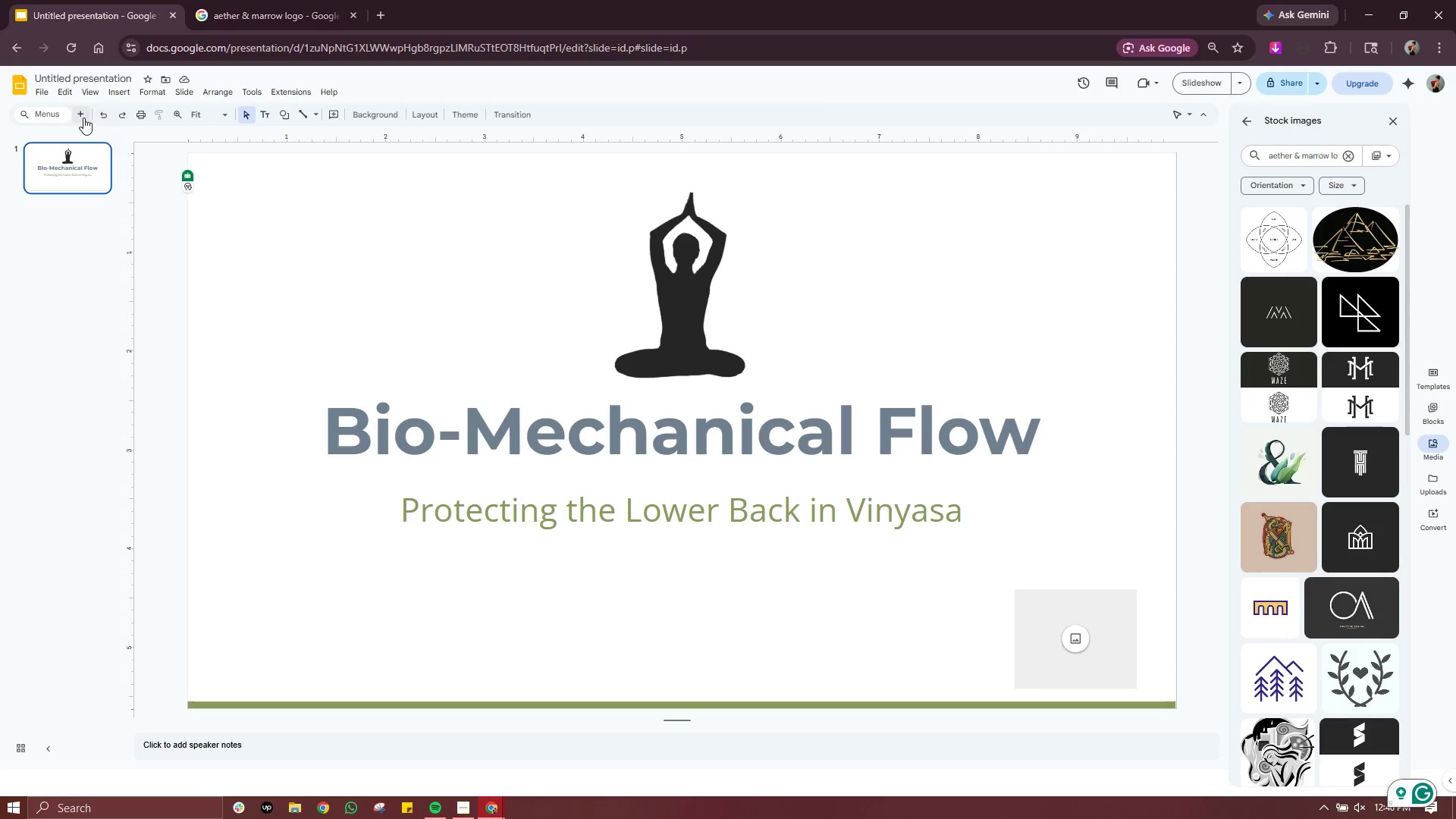 
left_click([83, 116])
 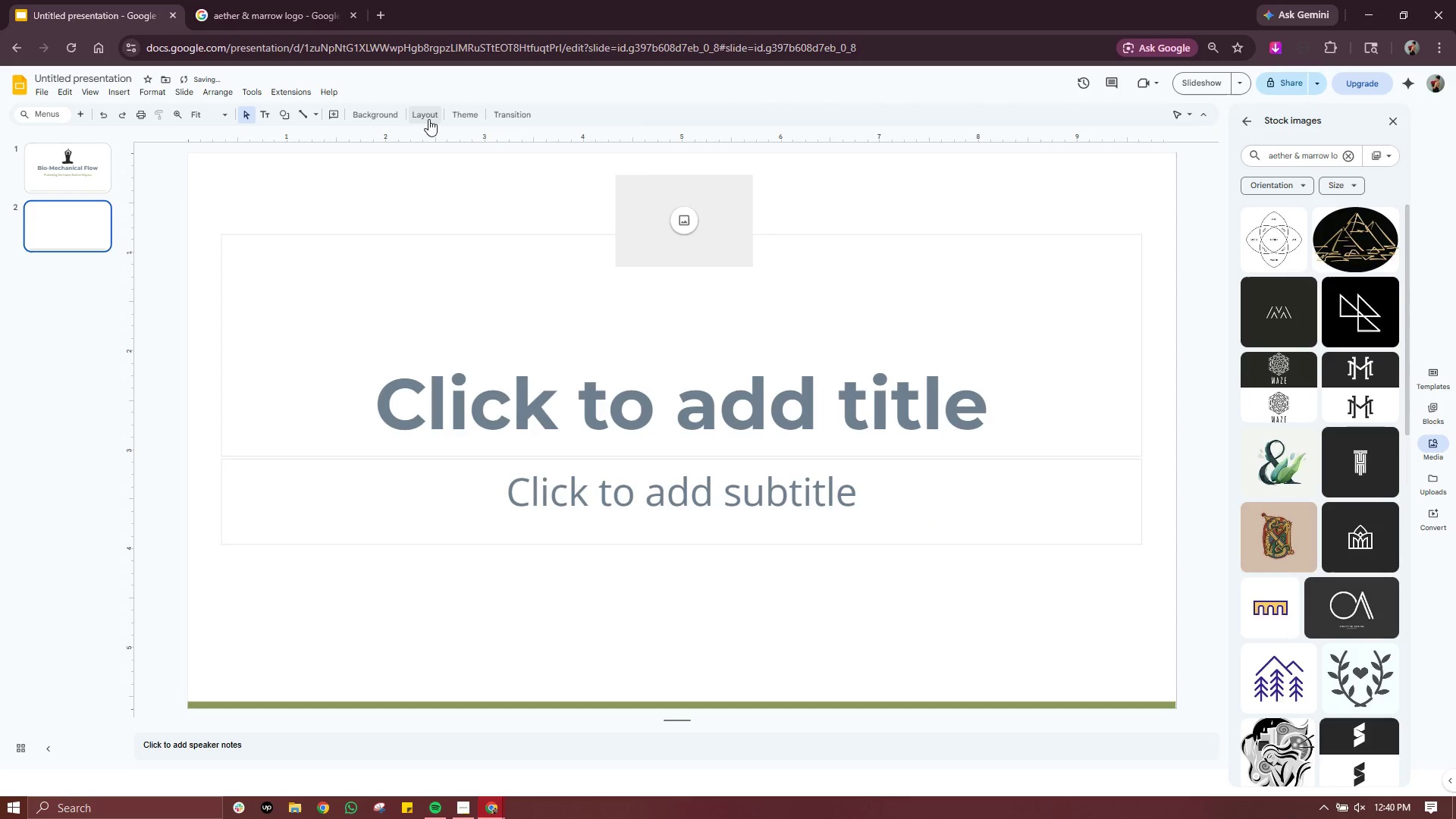 
left_click([429, 119])
 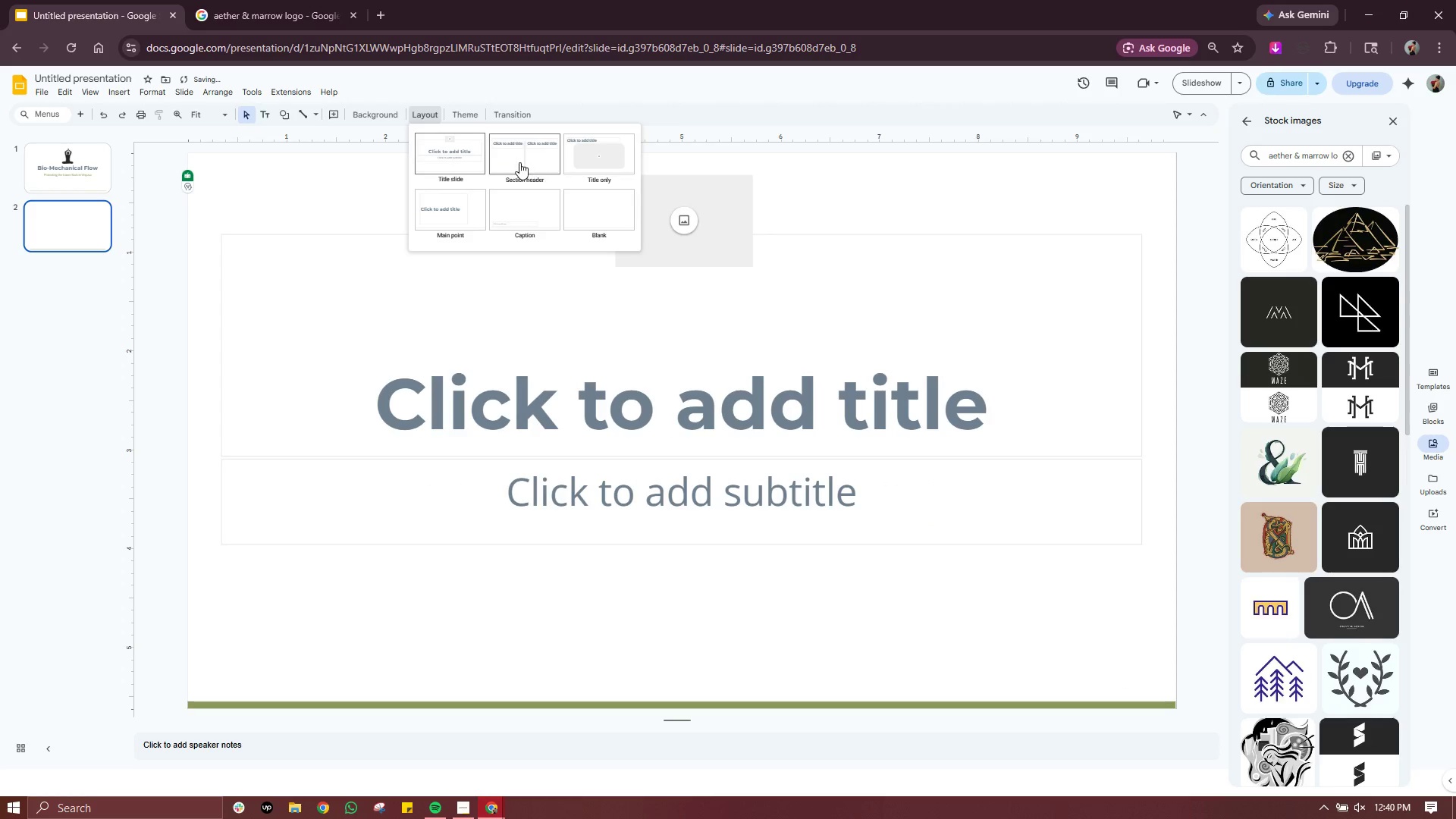 
left_click([519, 162])
 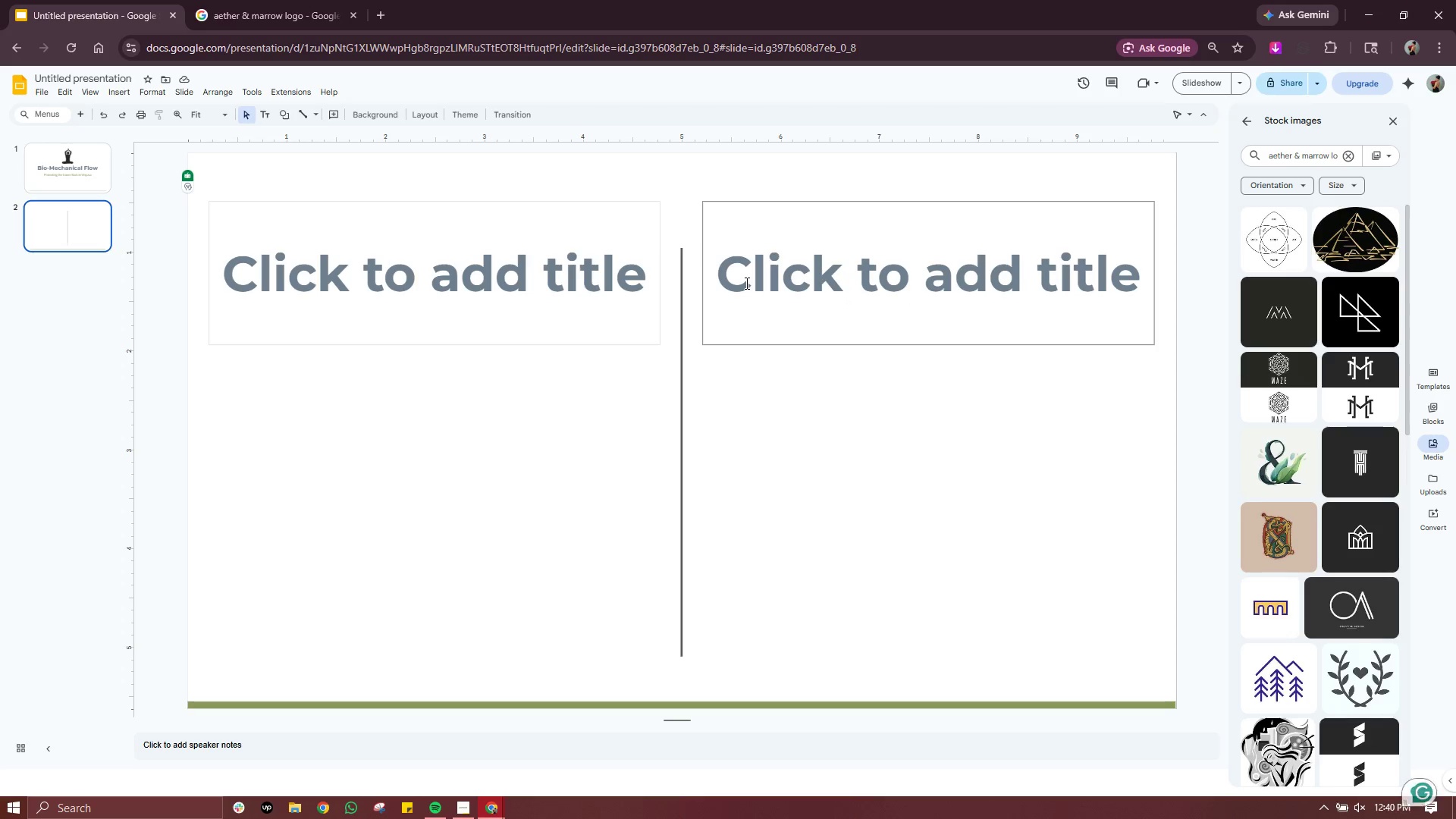 
wait(7.53)
 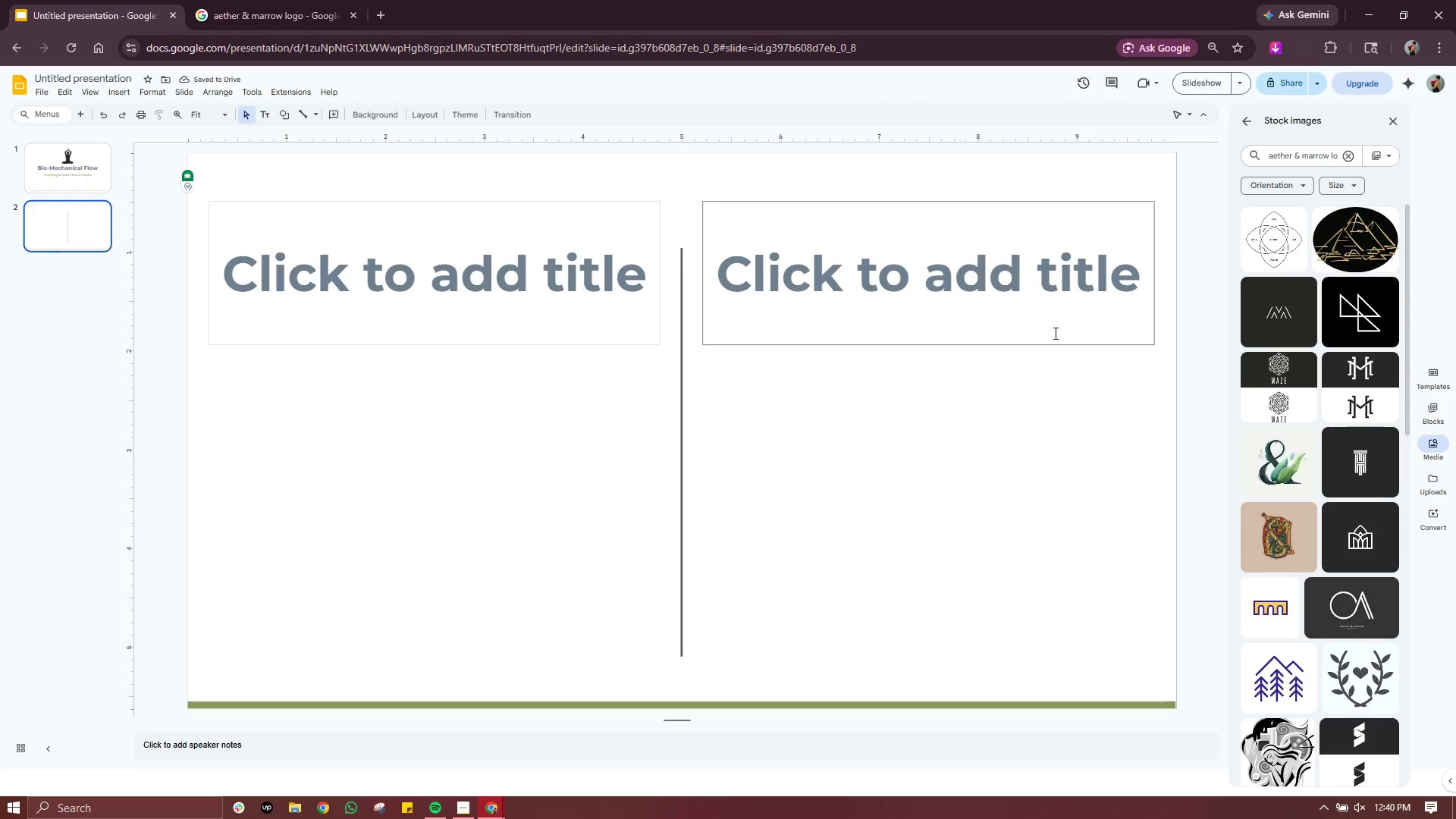 
double_click([451, 278])
 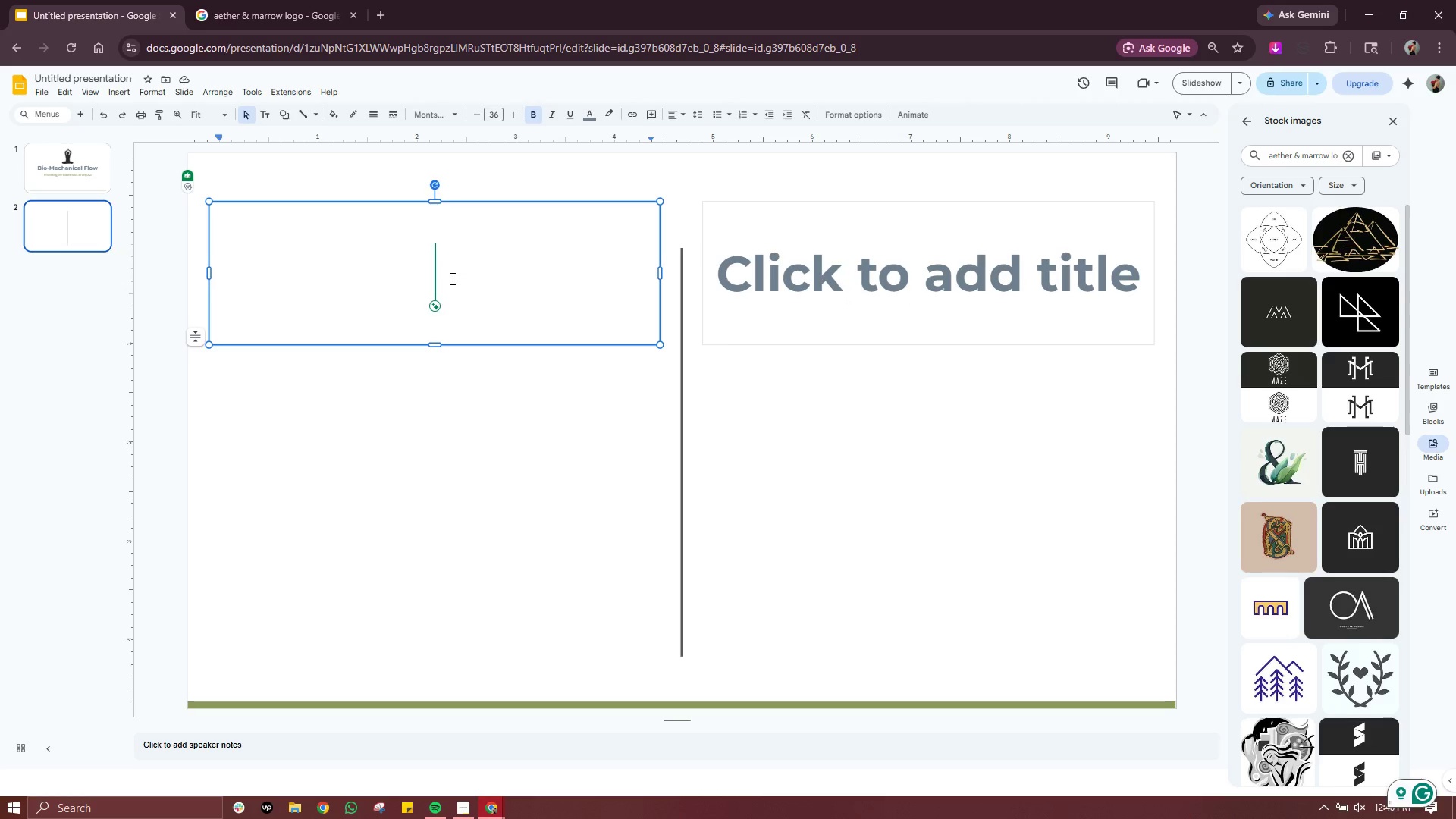 
triple_click([451, 278])
 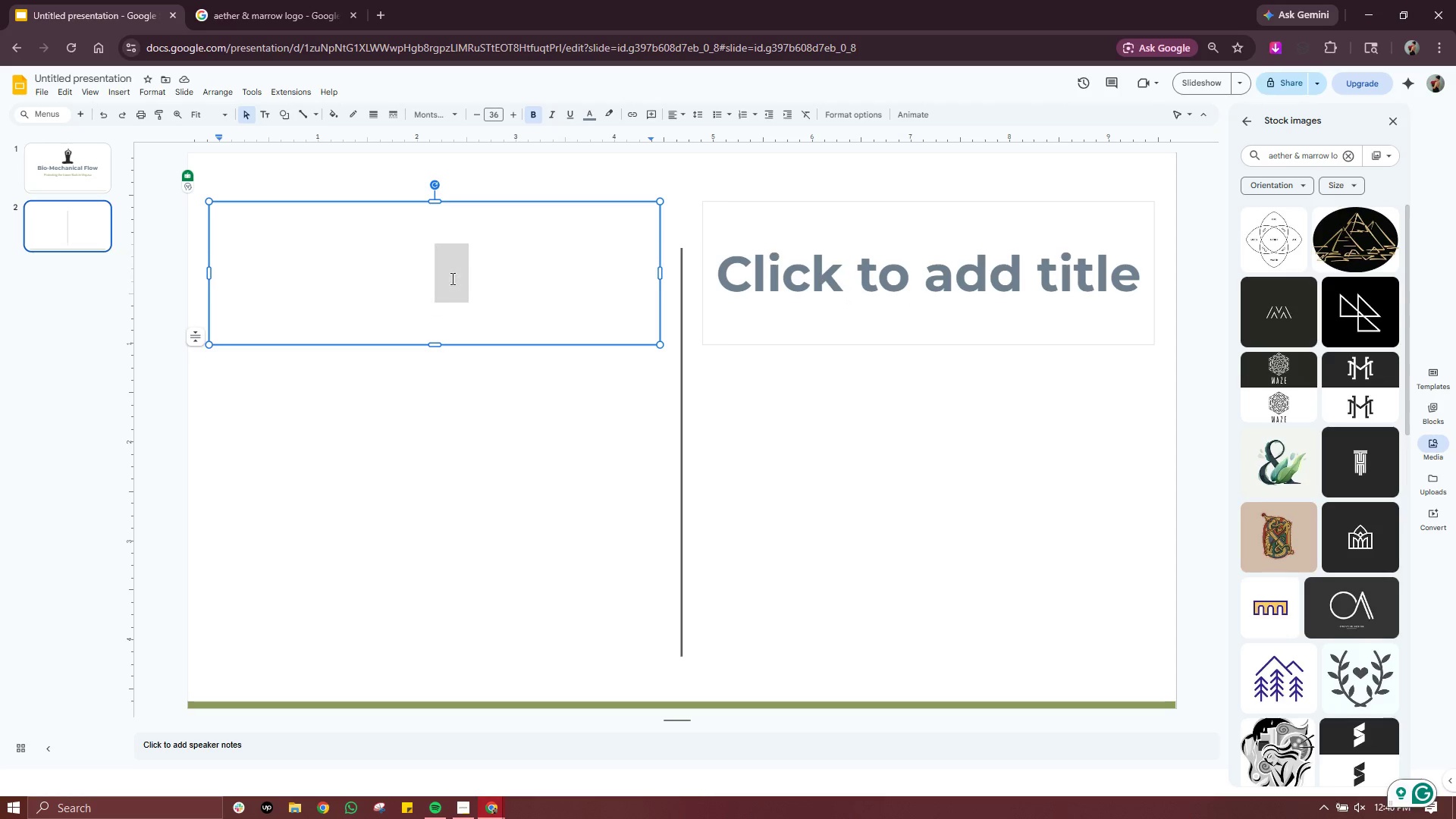 
triple_click([451, 278])
 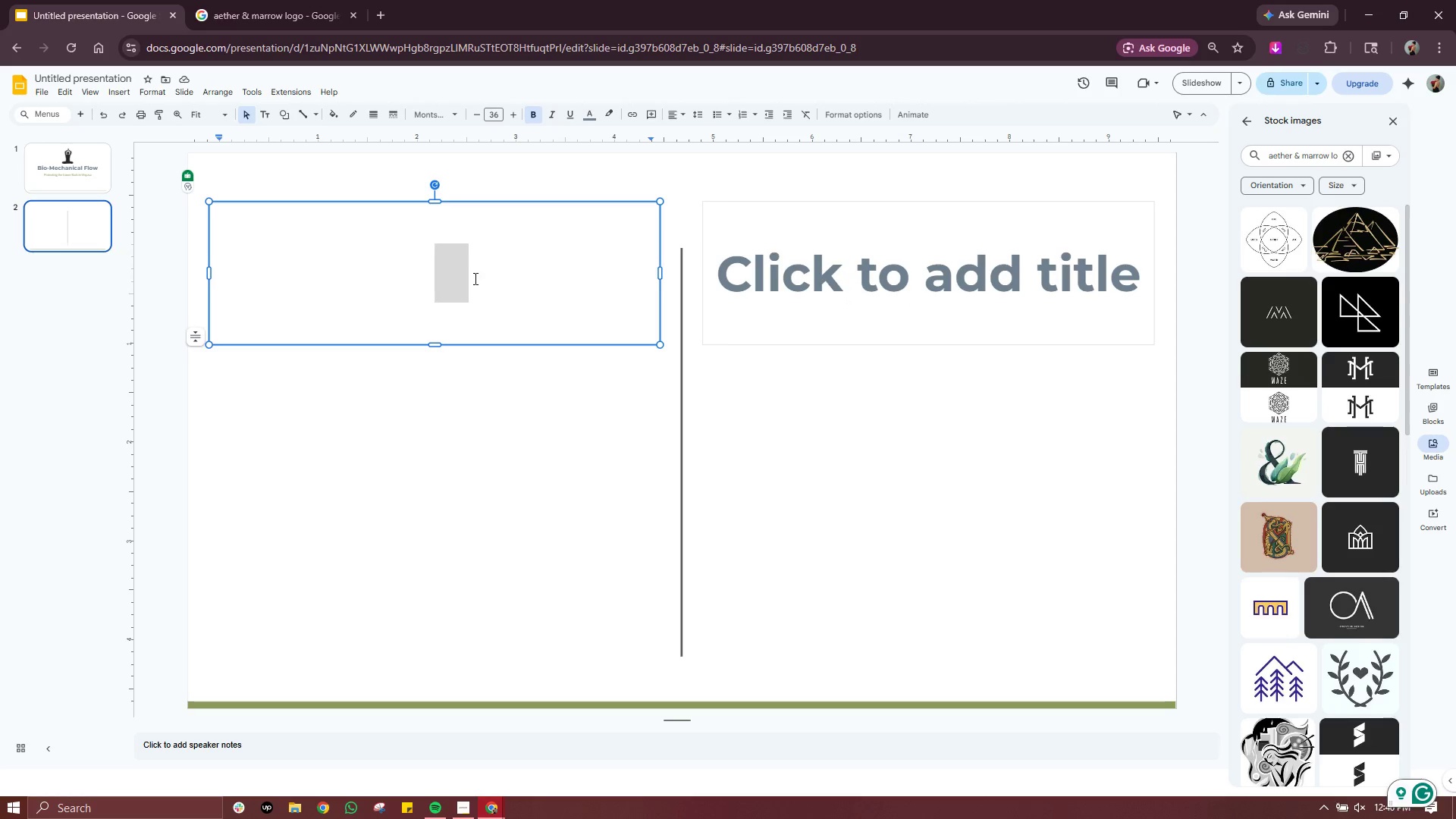 
left_click([474, 278])
 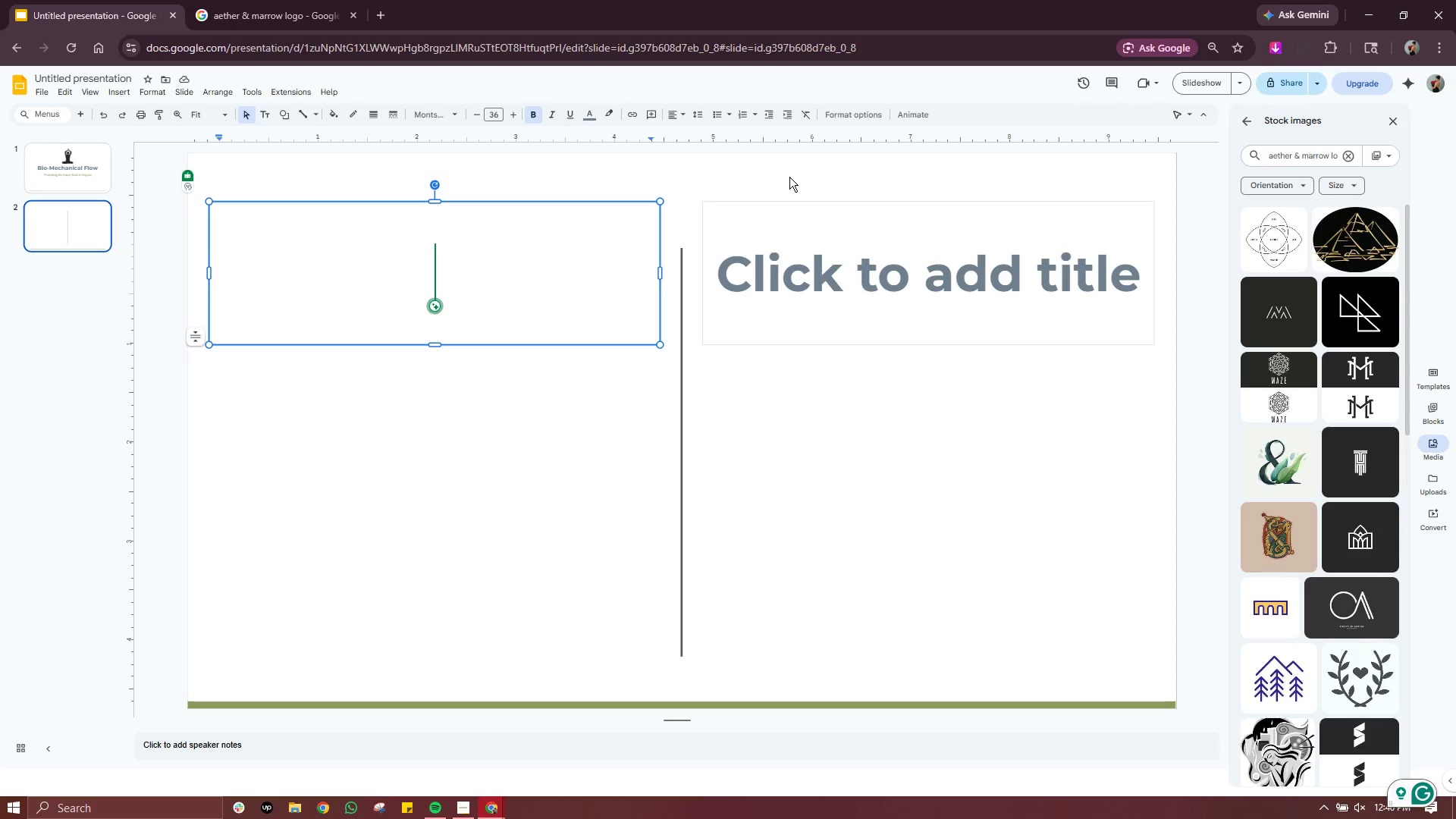 
left_click([789, 177])
 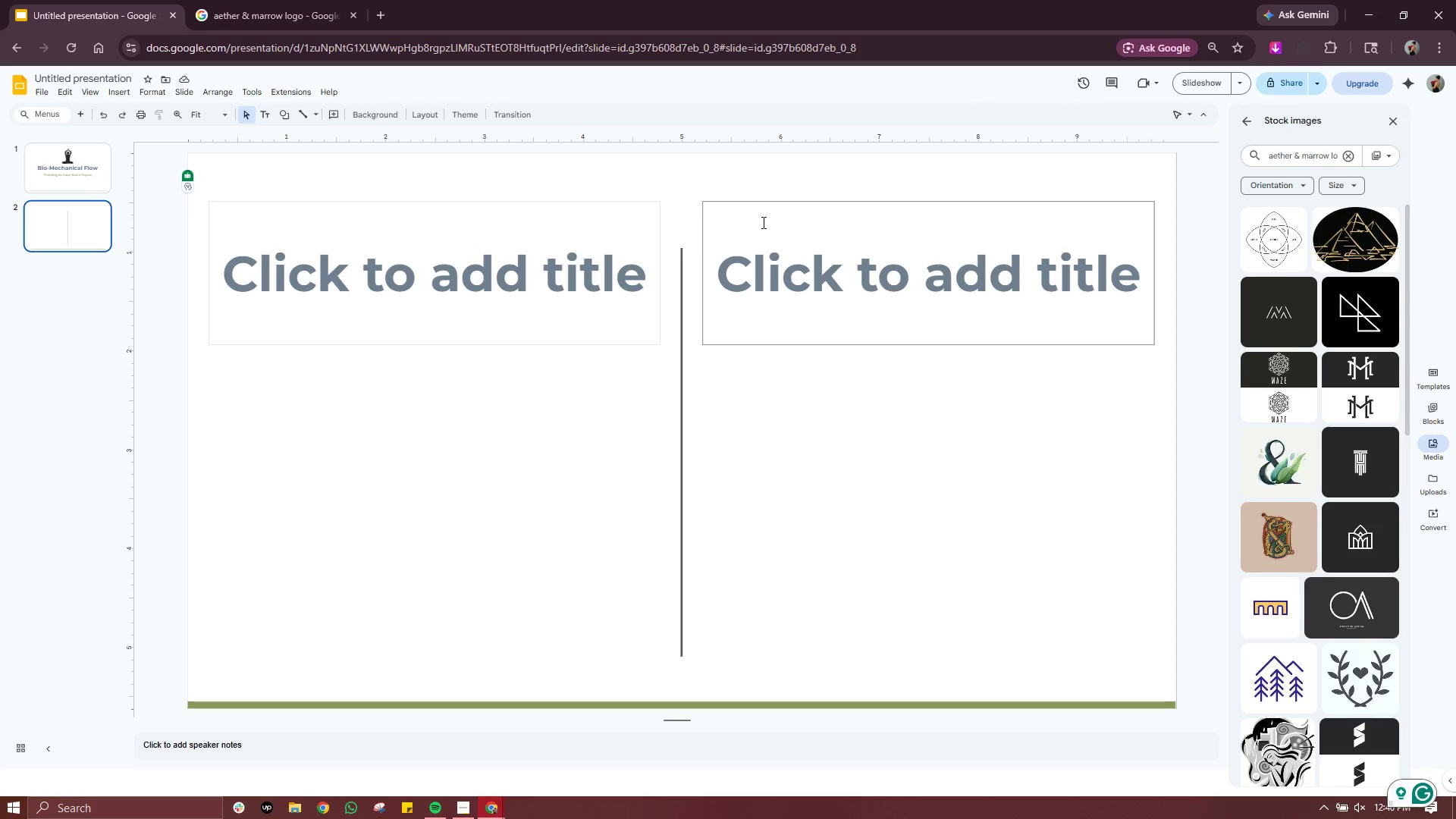 
left_click([809, 221])
 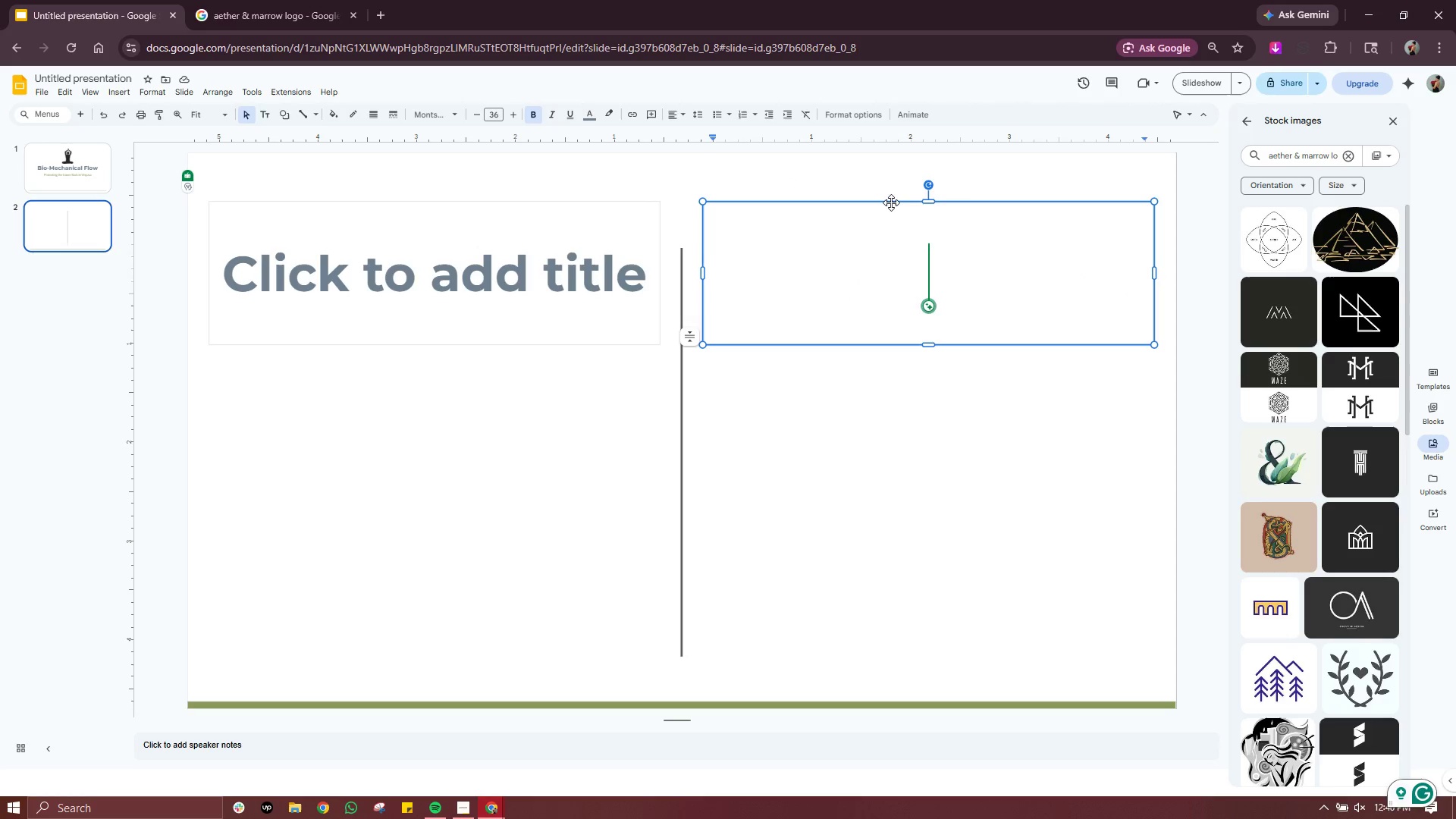 
left_click_drag(start_coordinate=[891, 201], to_coordinate=[890, 246])
 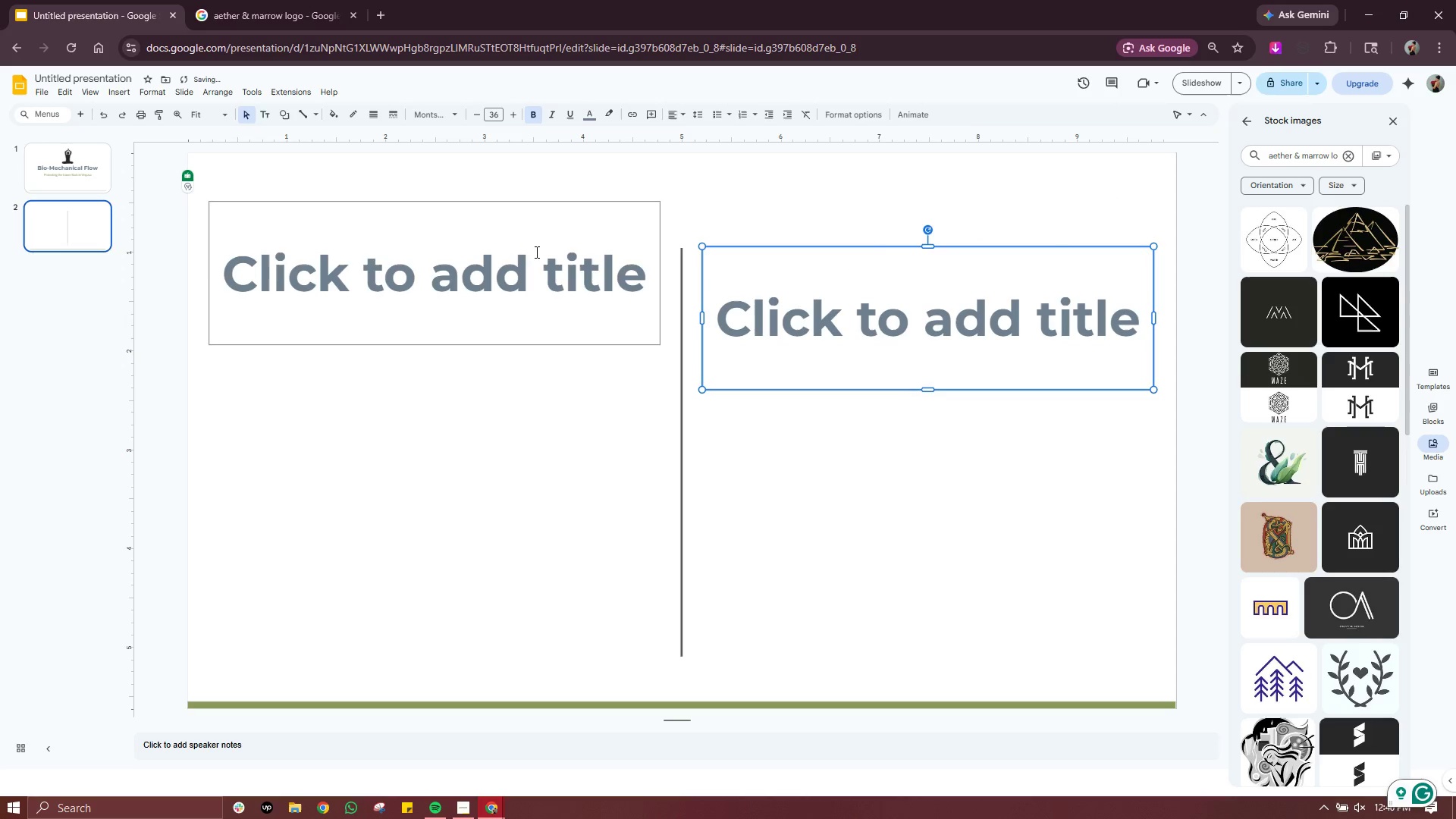 
left_click([535, 252])
 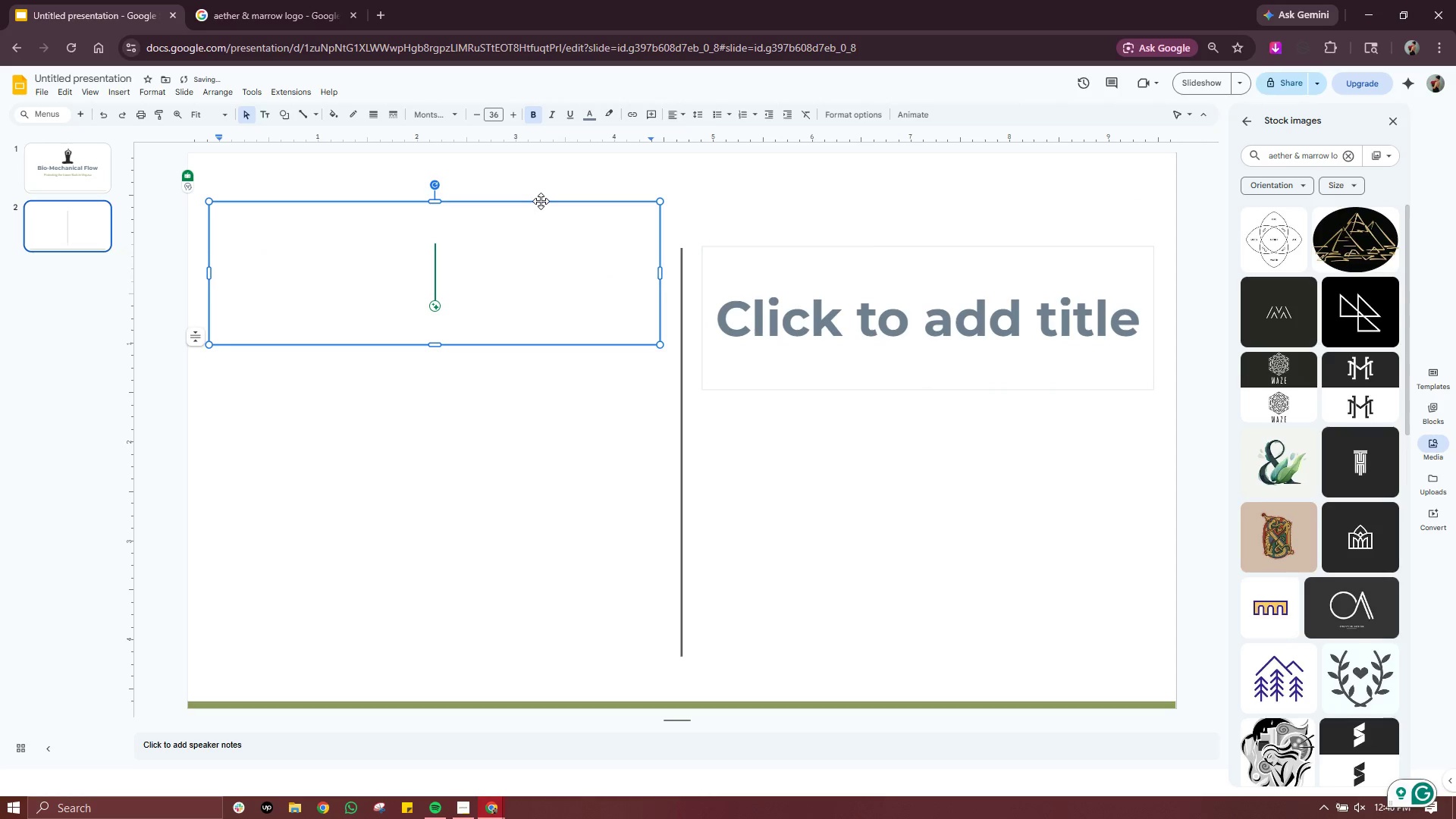 
left_click_drag(start_coordinate=[541, 200], to_coordinate=[538, 245])
 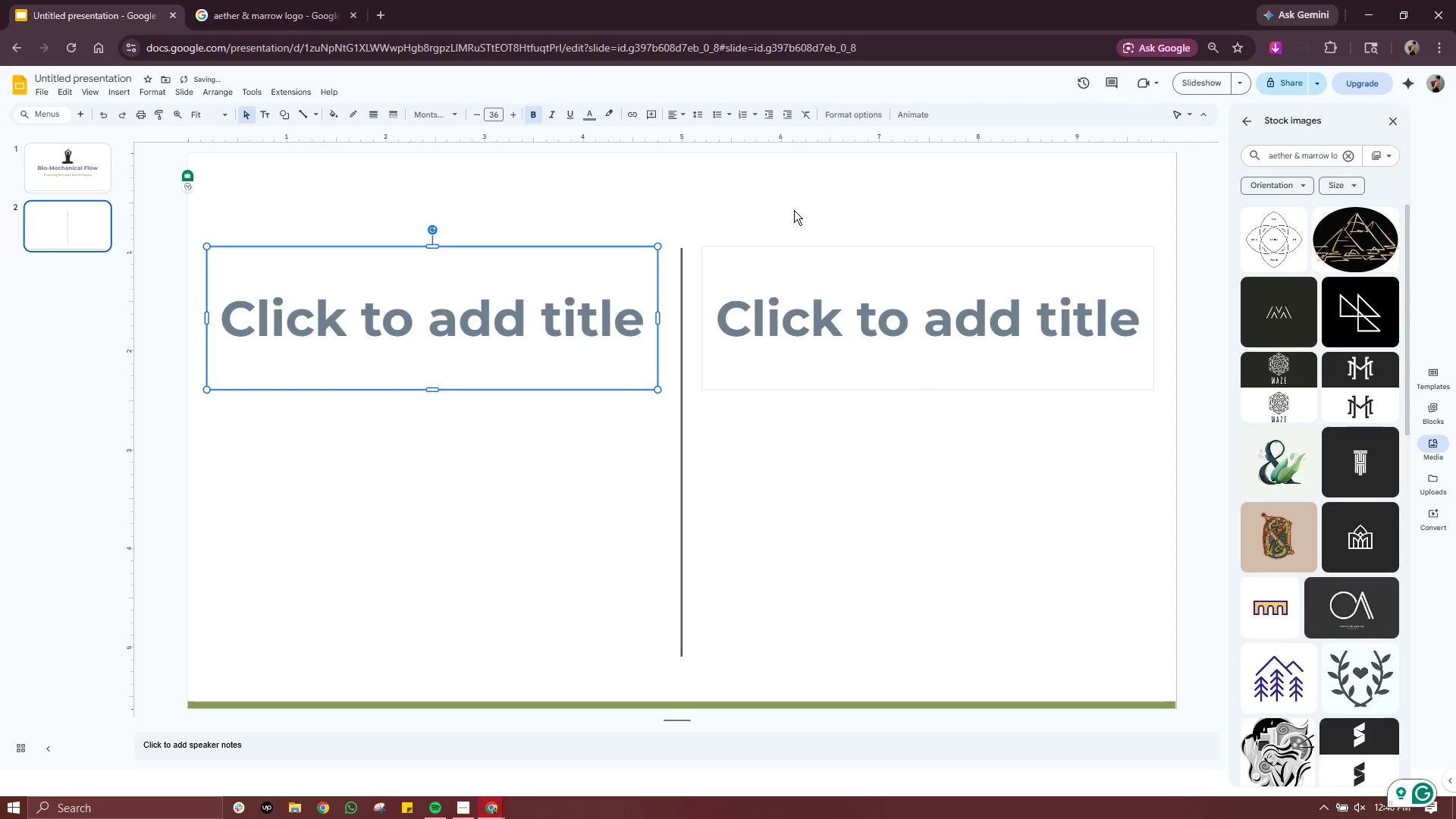 
left_click([797, 209])
 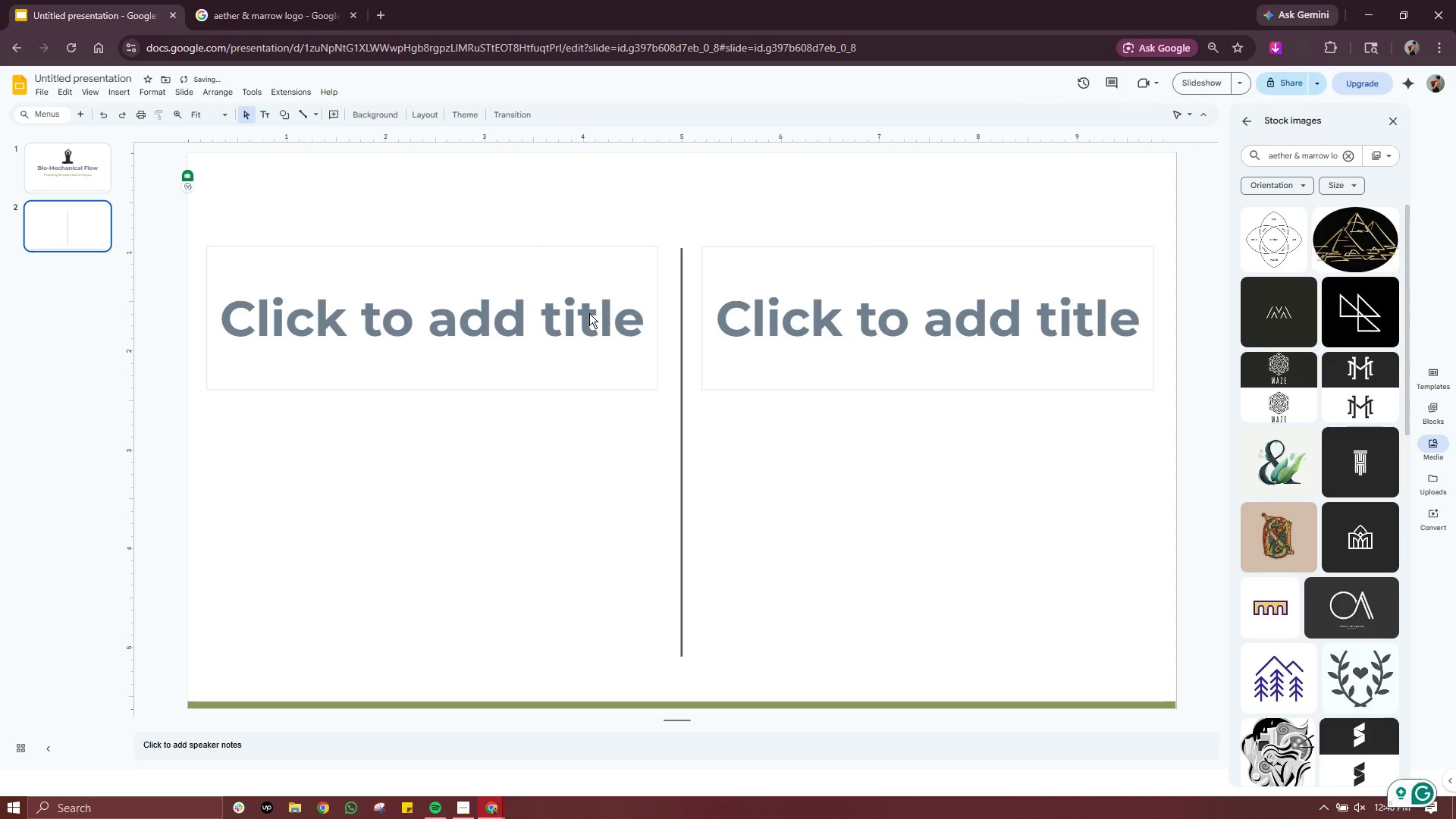 
left_click([589, 313])
 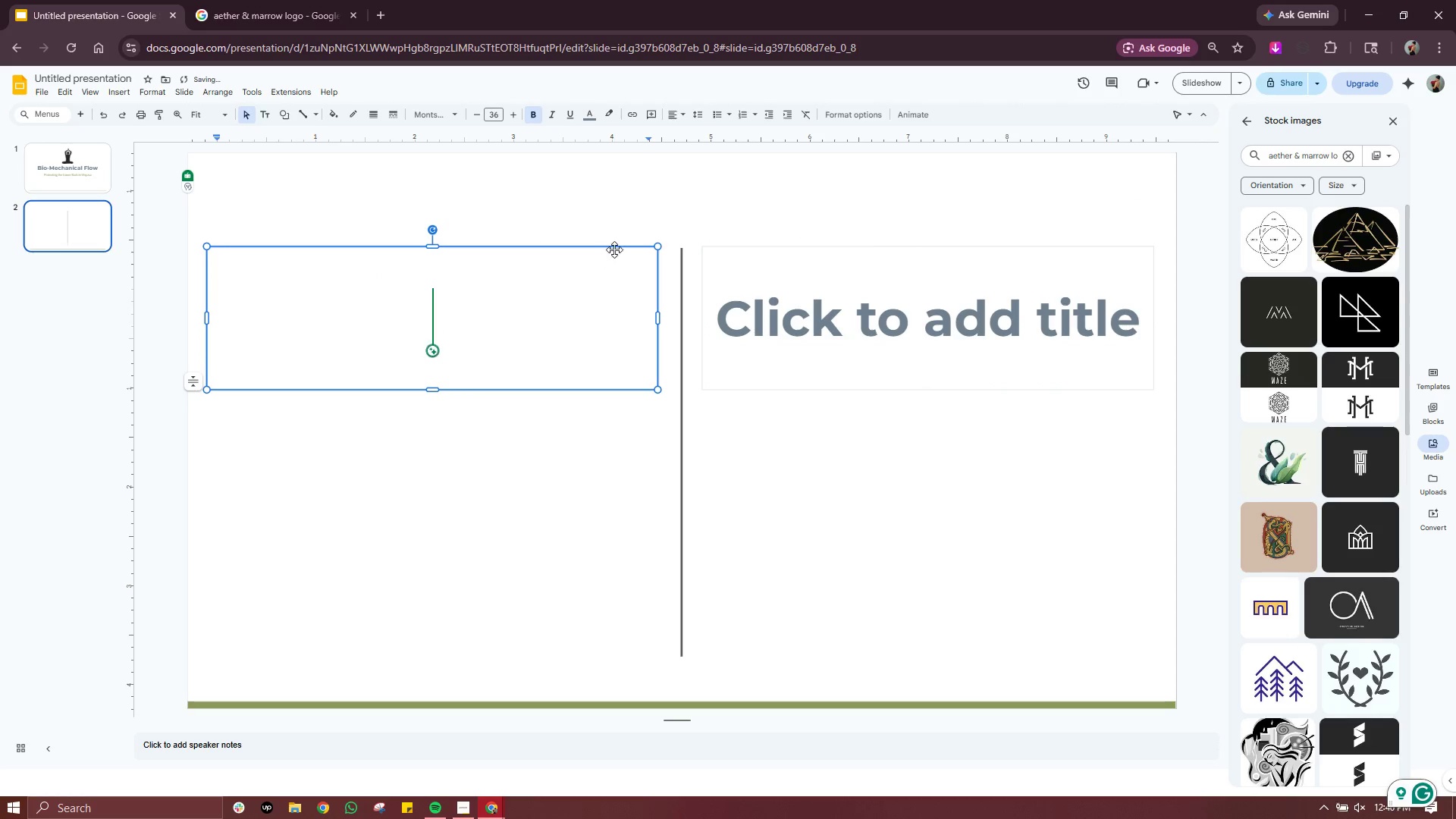 
left_click([614, 249])
 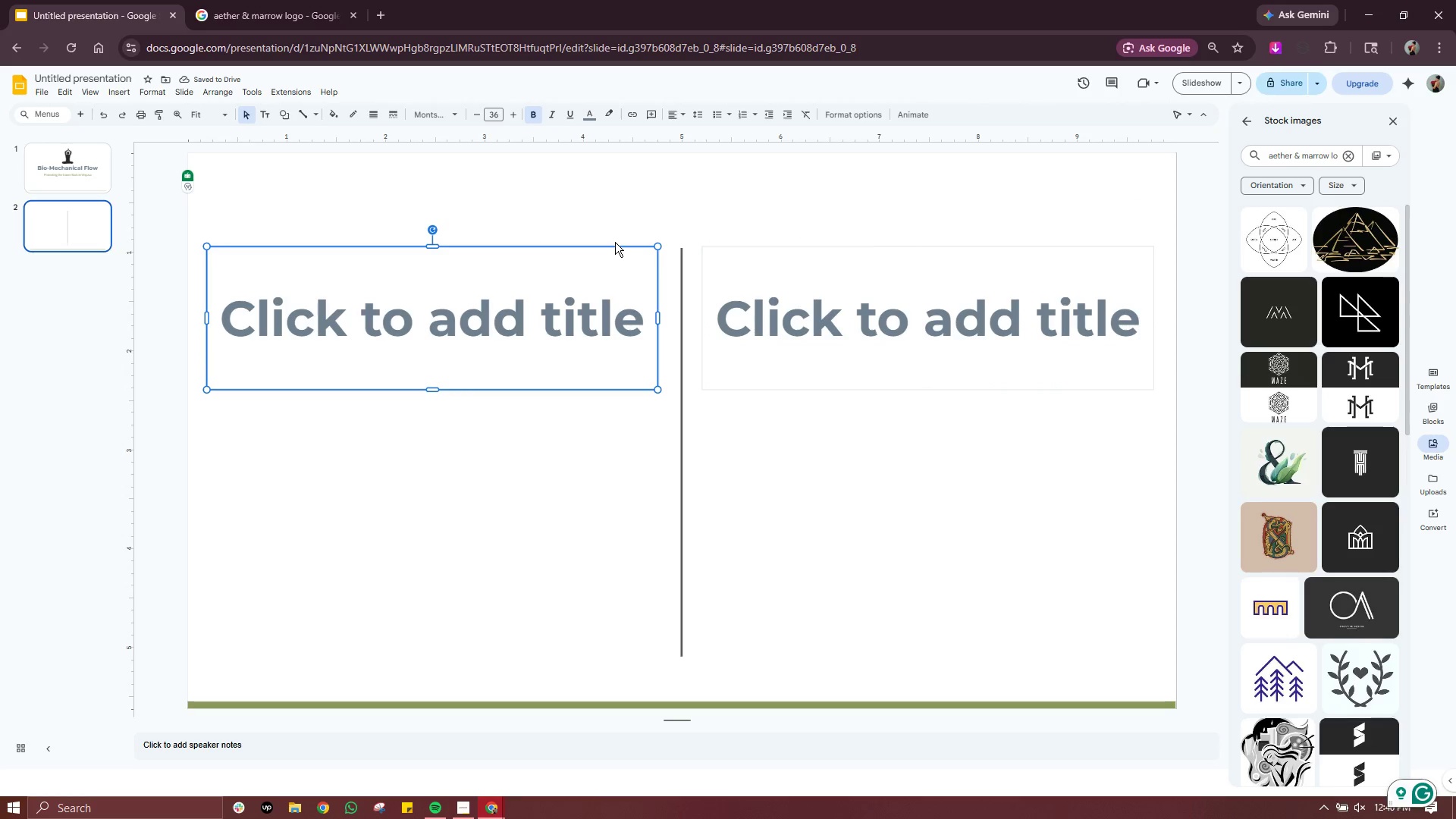 
key(Control+ControlLeft)
 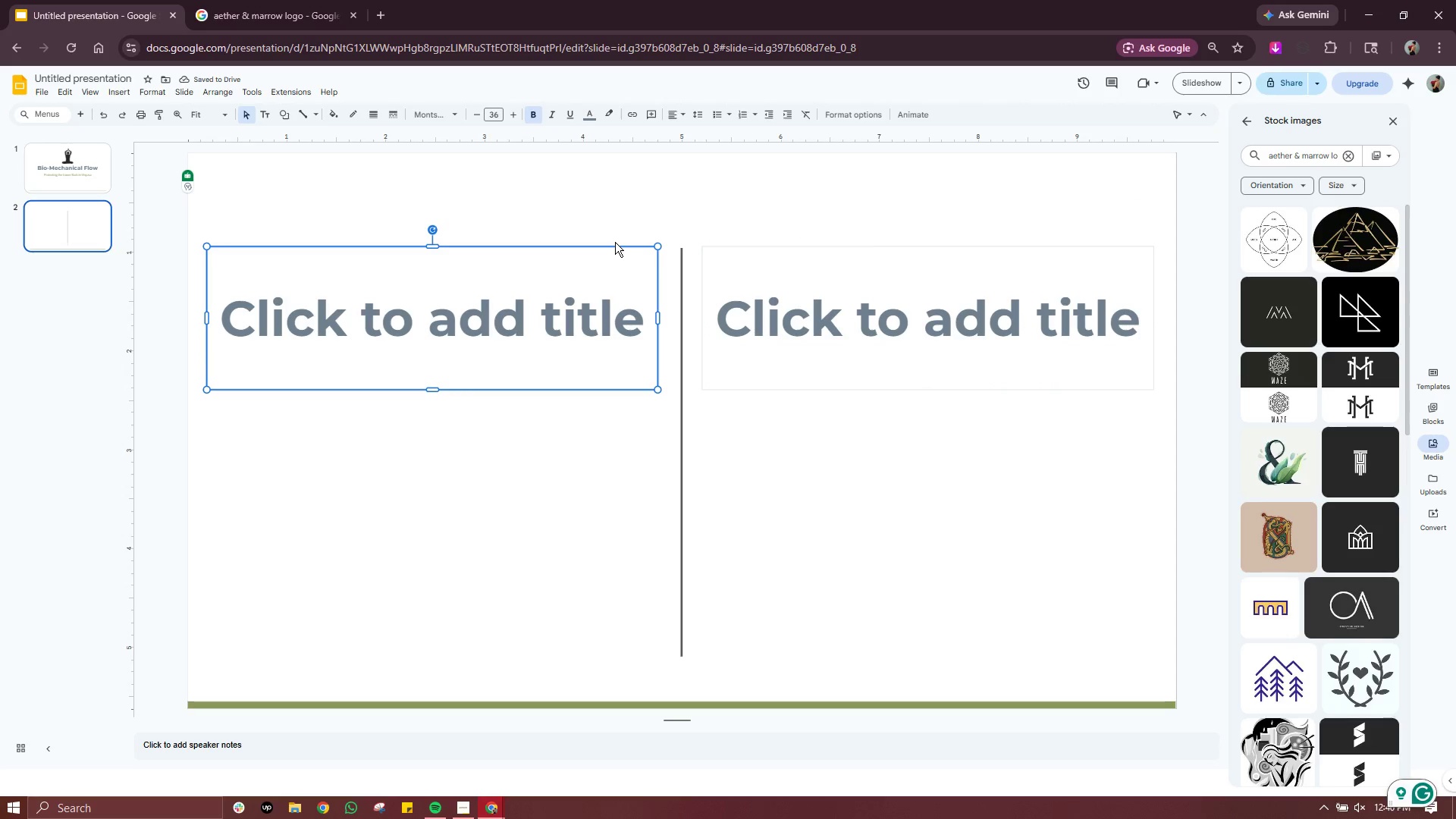 
key(Control+C)
 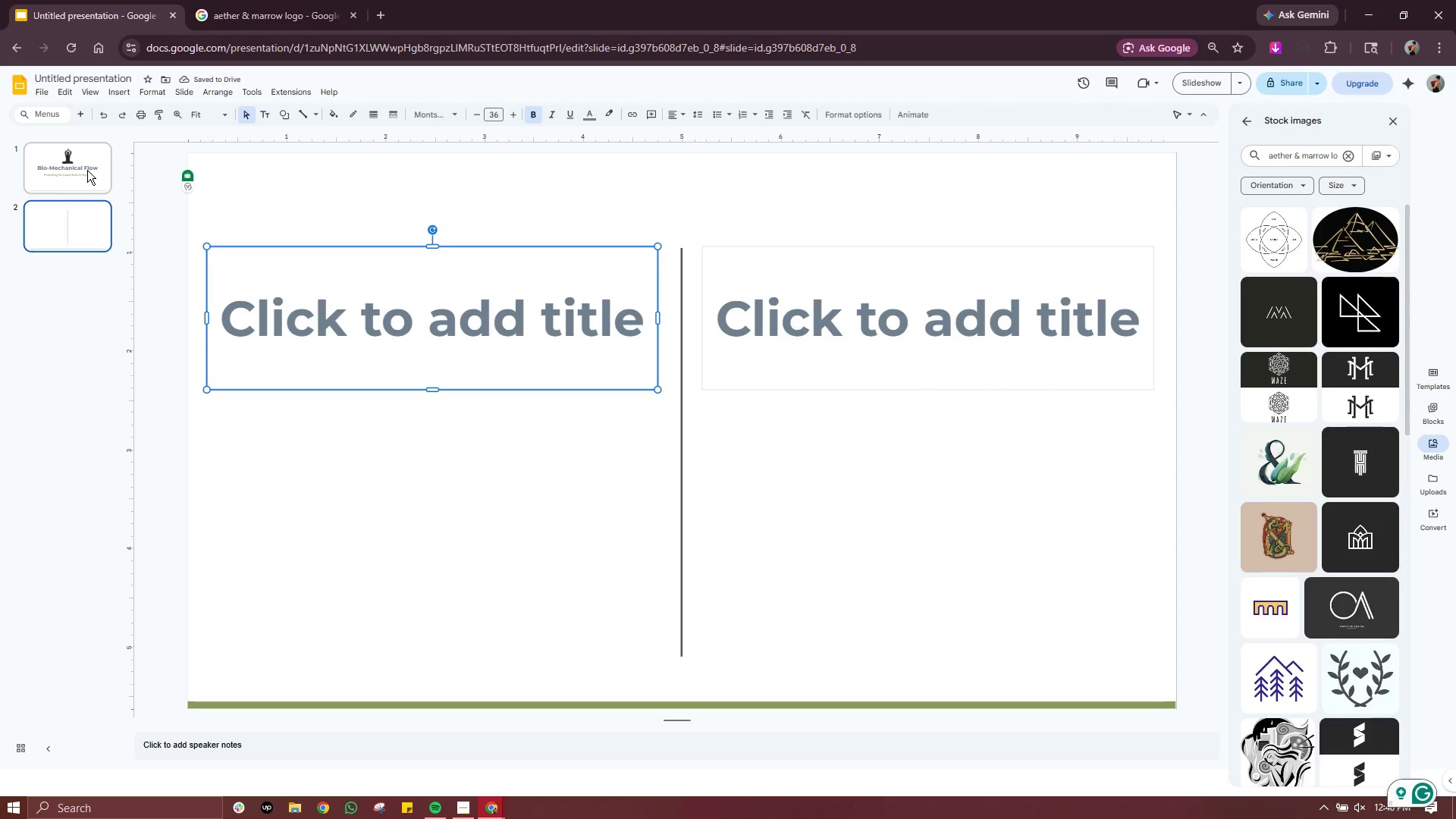 
left_click([553, 199])
 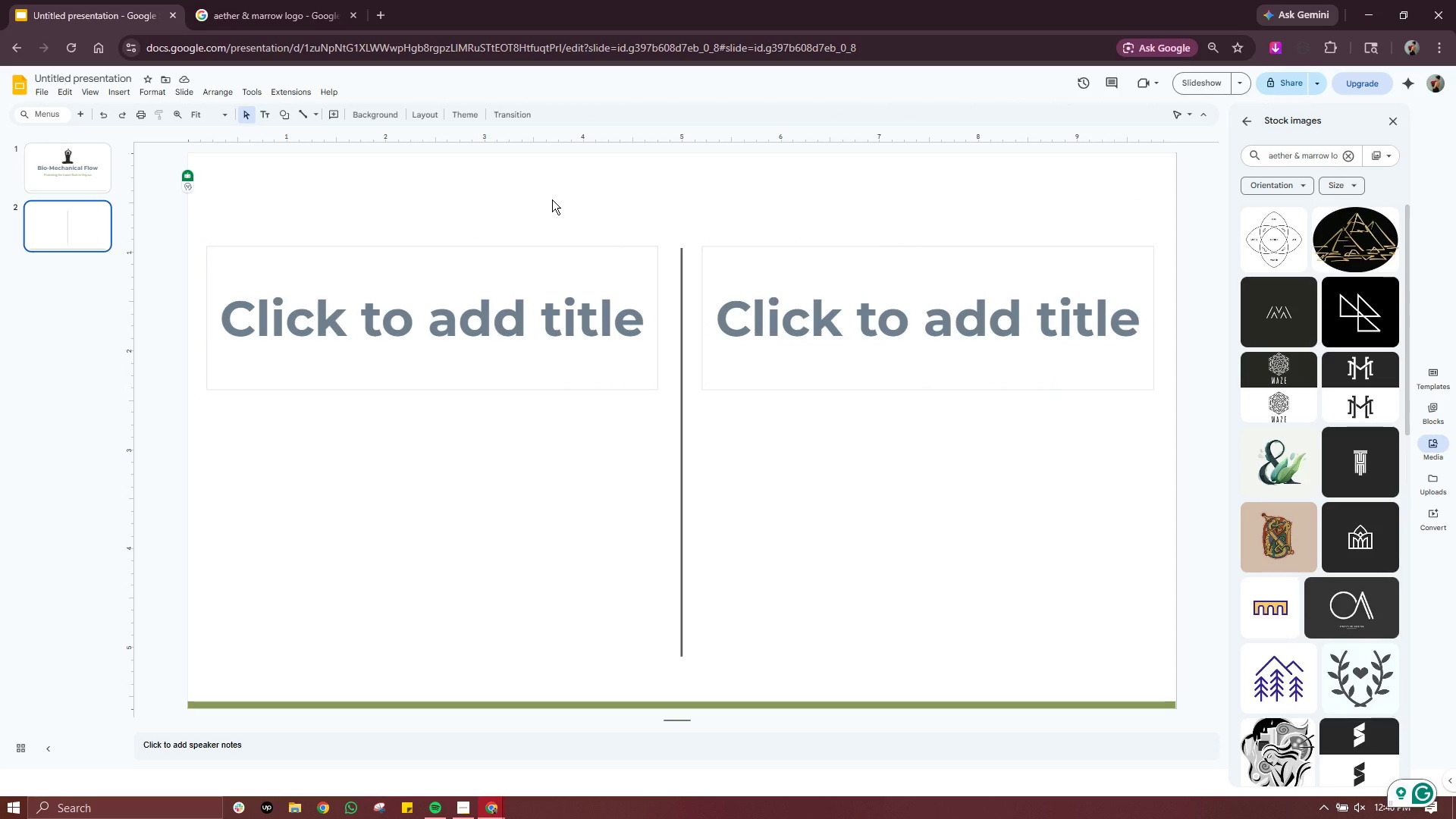 
key(Control+ControlLeft)
 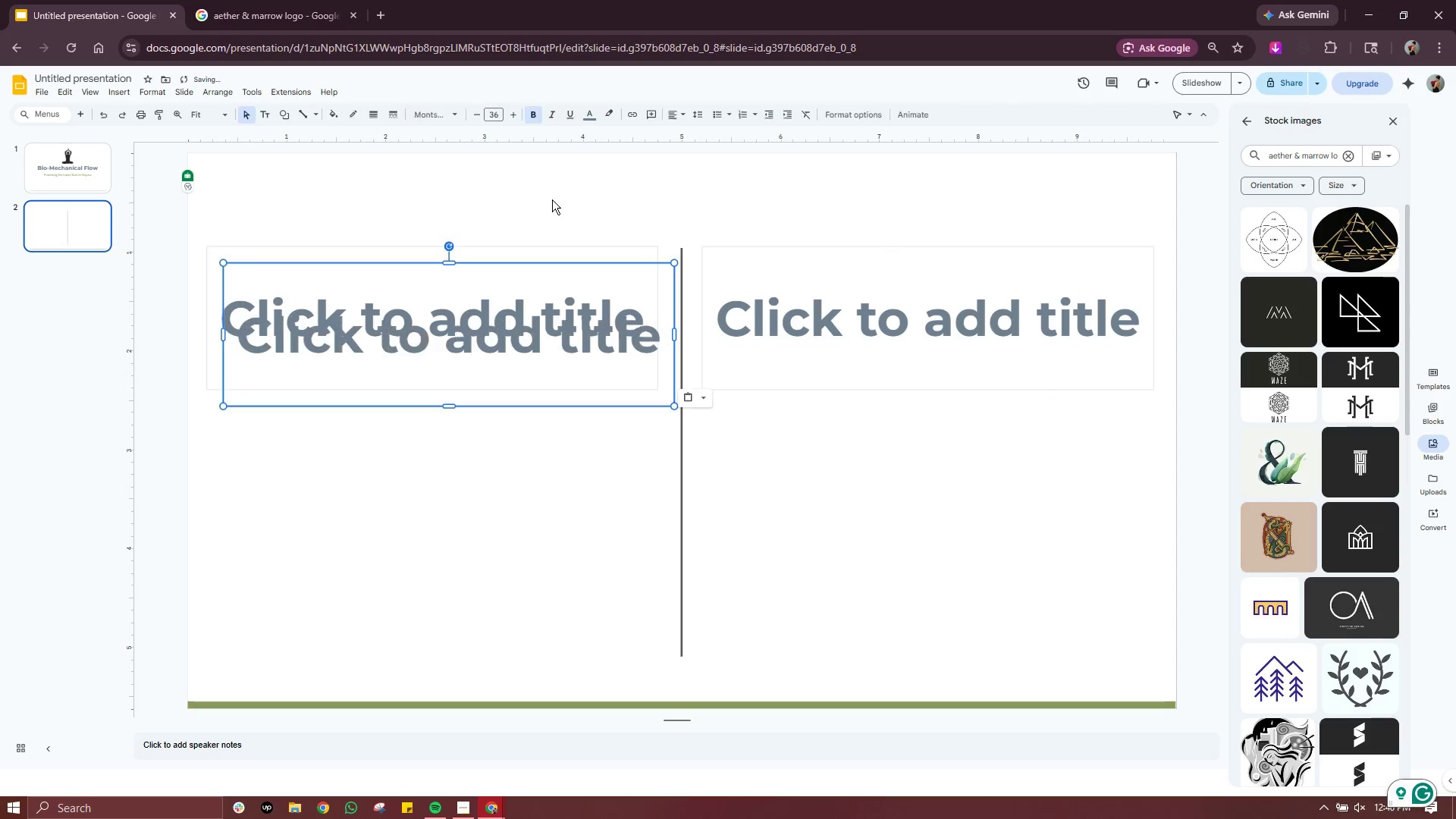 
key(Control+V)
 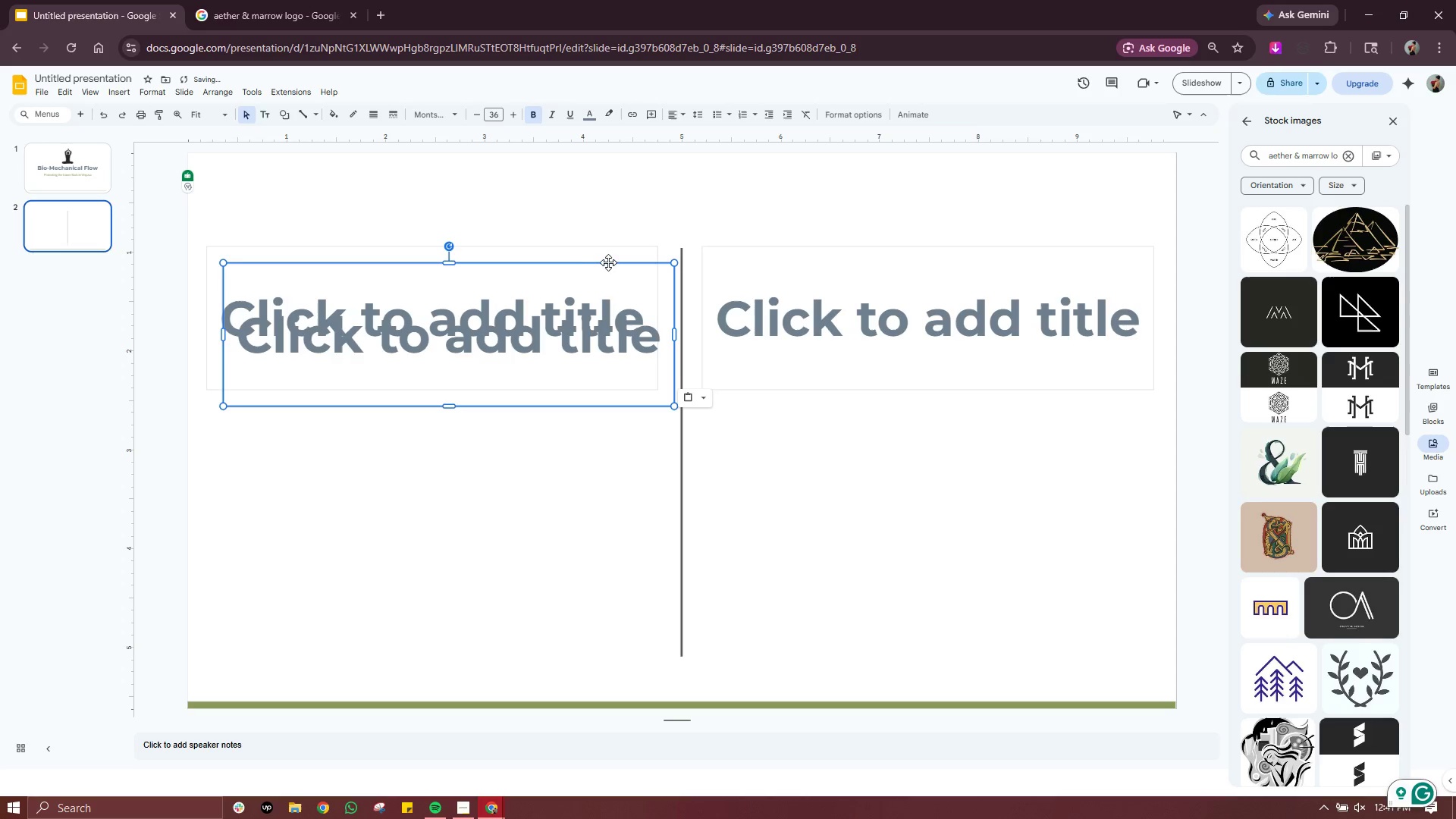 
left_click_drag(start_coordinate=[608, 265], to_coordinate=[843, 162])
 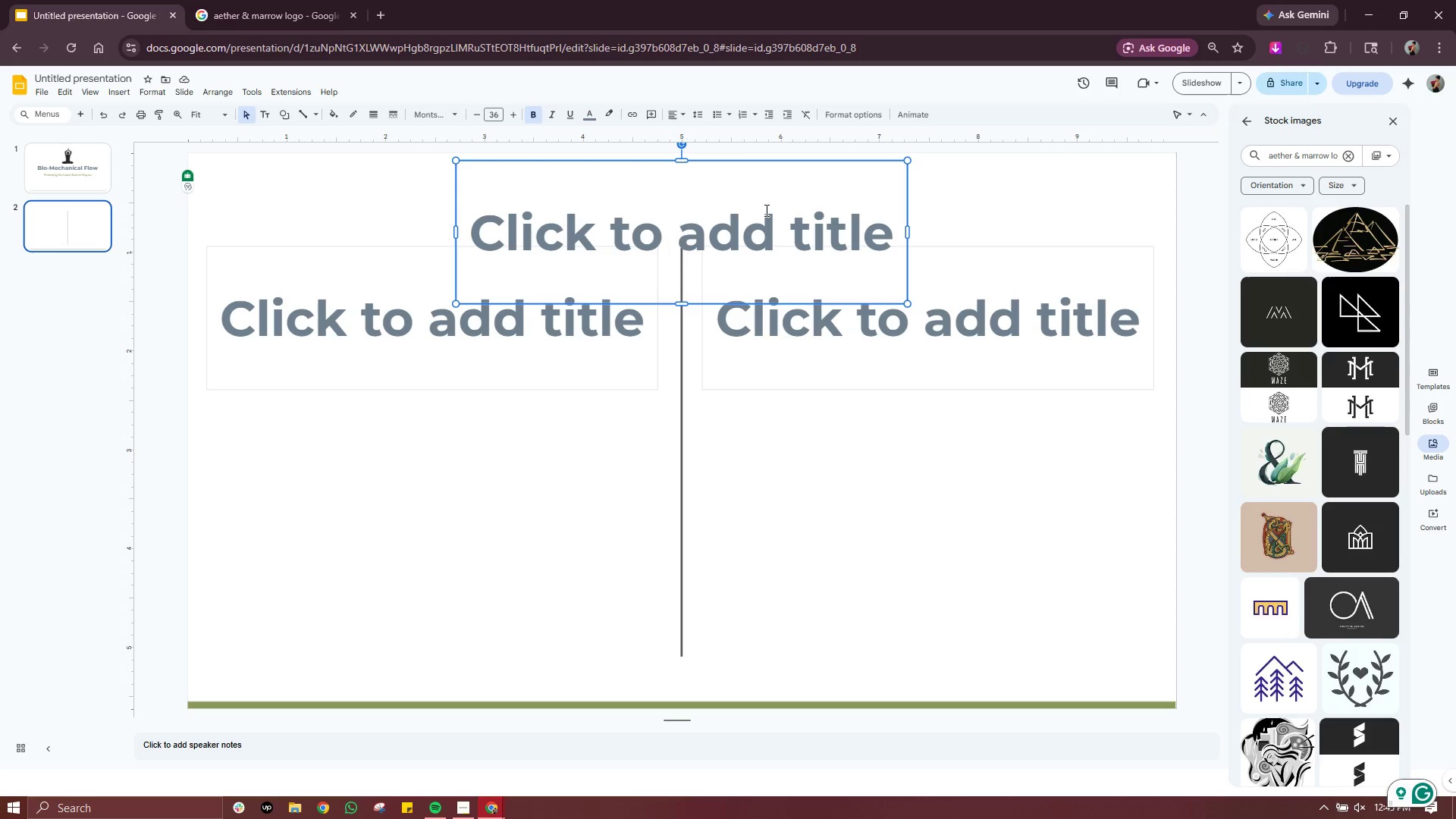 
wait(280.94)
 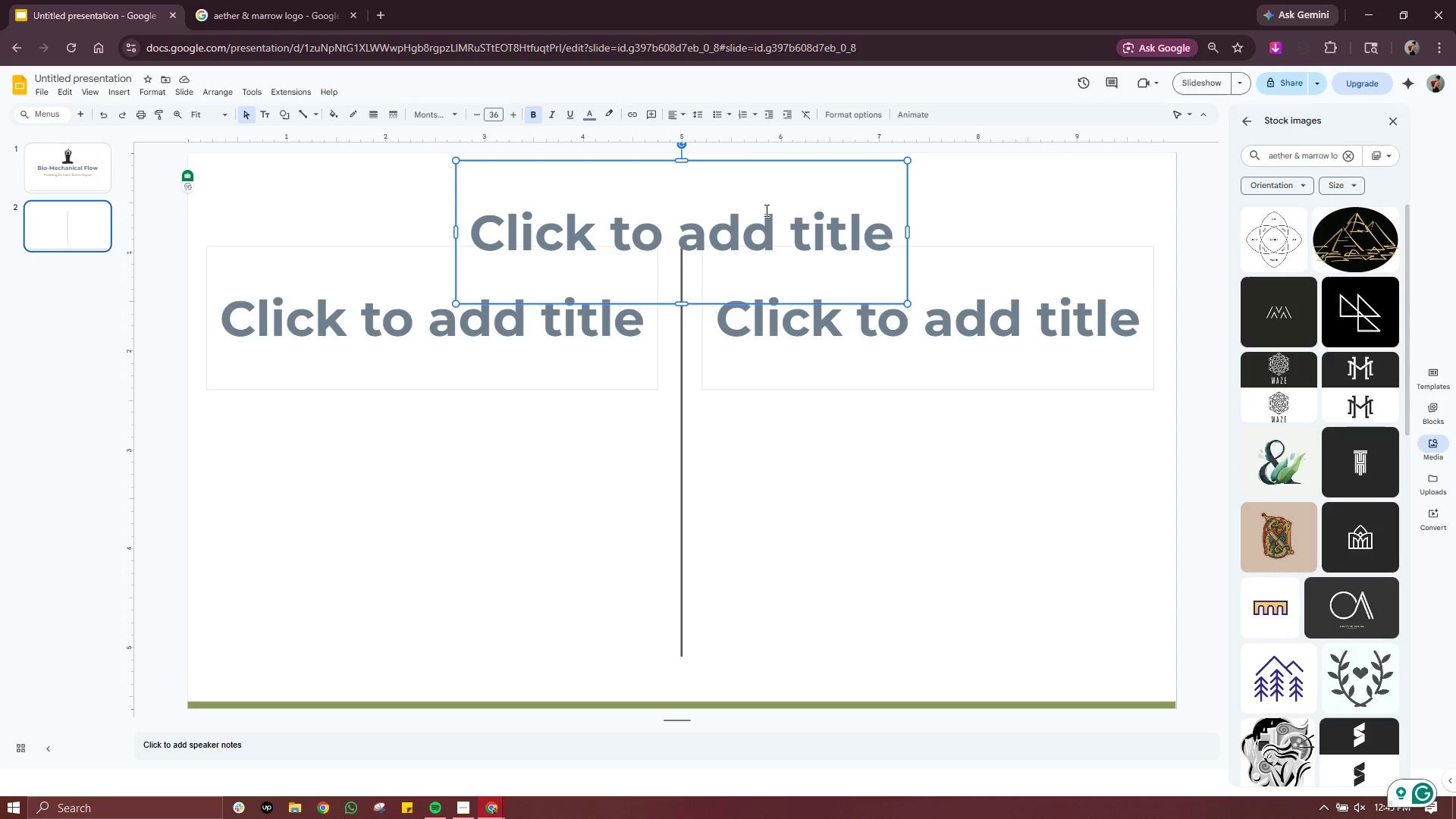 
type(Aether & Marrow)
 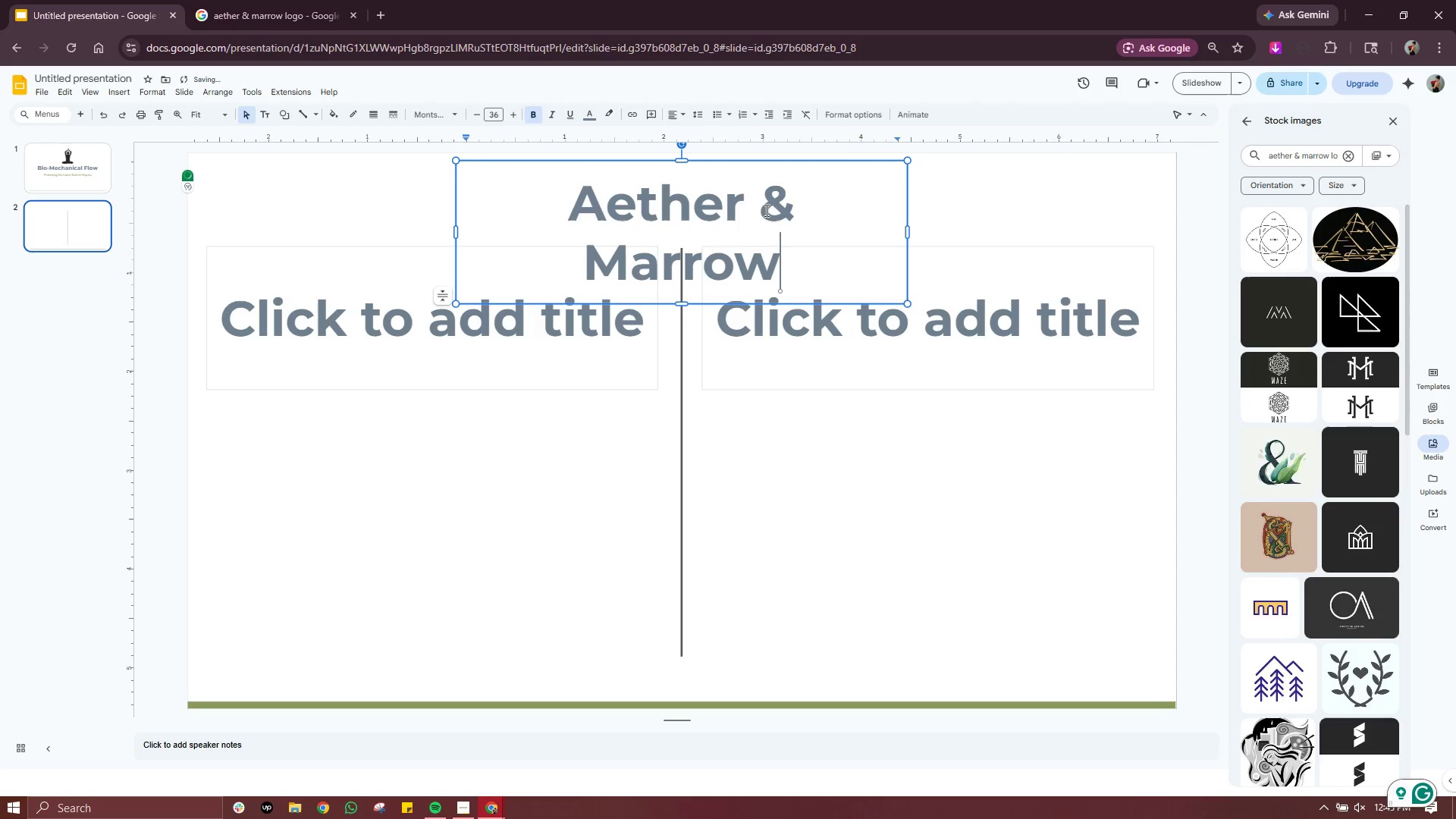 
left_click_drag(start_coordinate=[908, 233], to_coordinate=[1028, 234])
 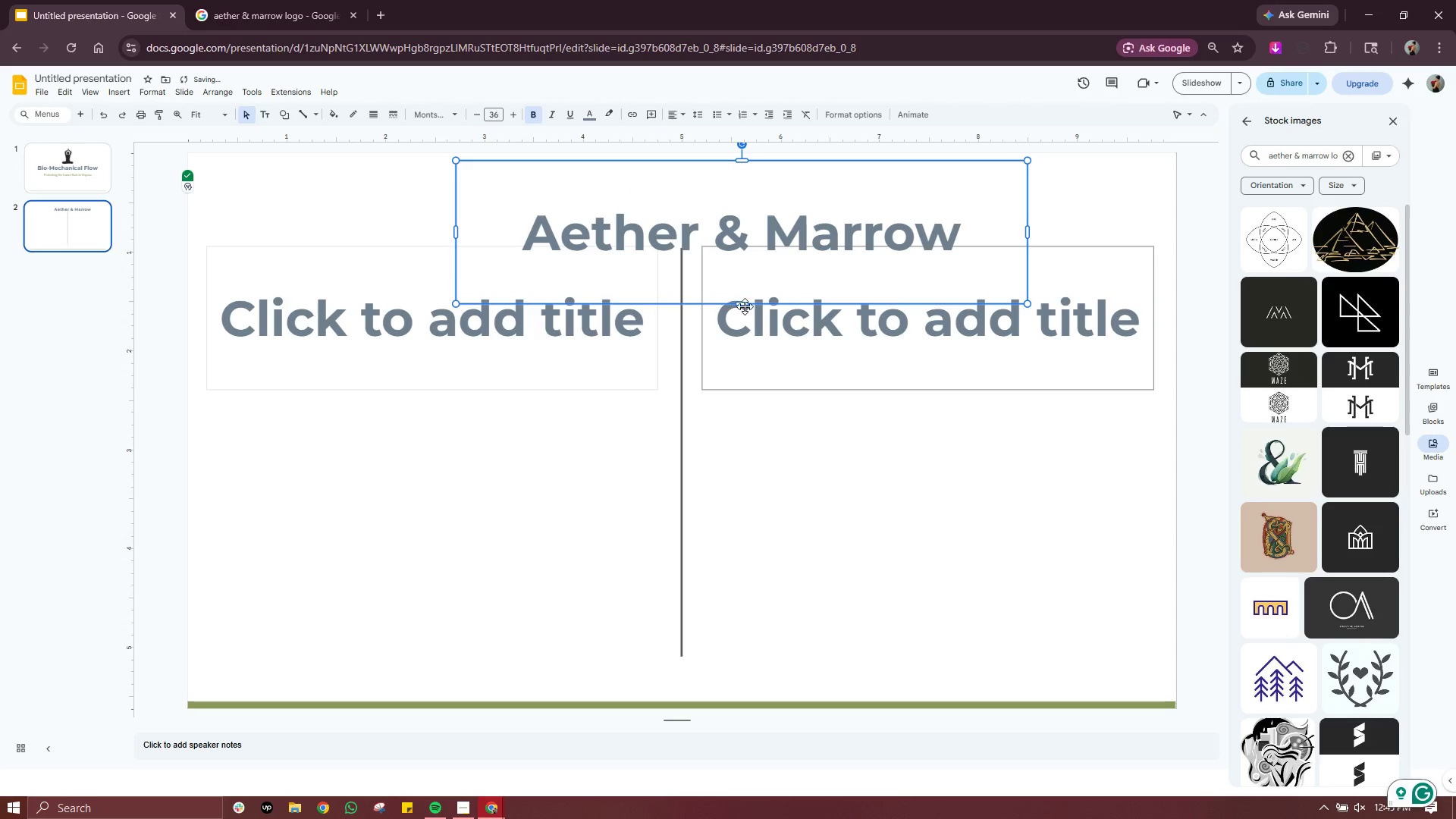 
left_click_drag(start_coordinate=[745, 305], to_coordinate=[745, 256])
 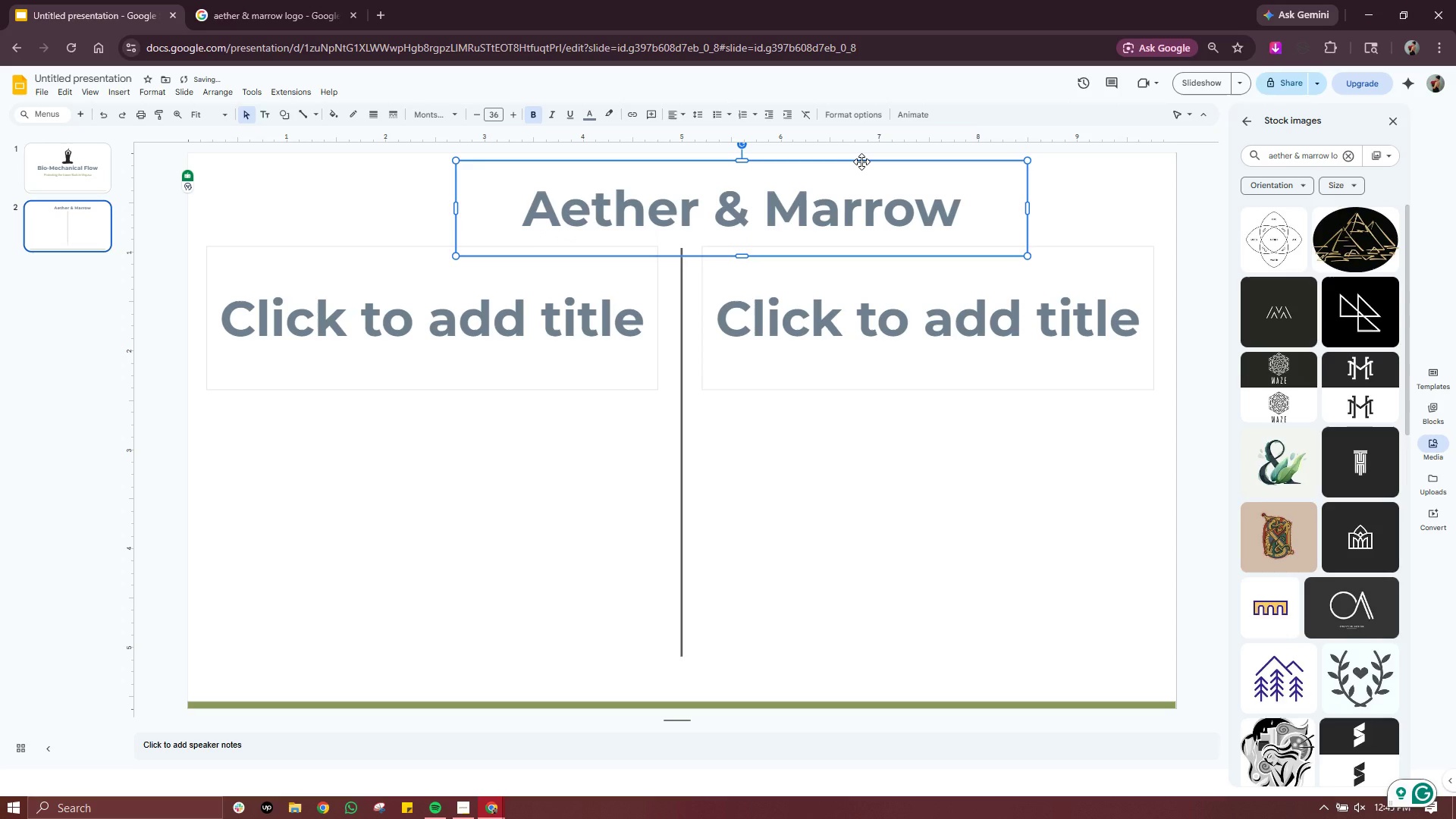 
left_click_drag(start_coordinate=[861, 162], to_coordinate=[802, 179])
 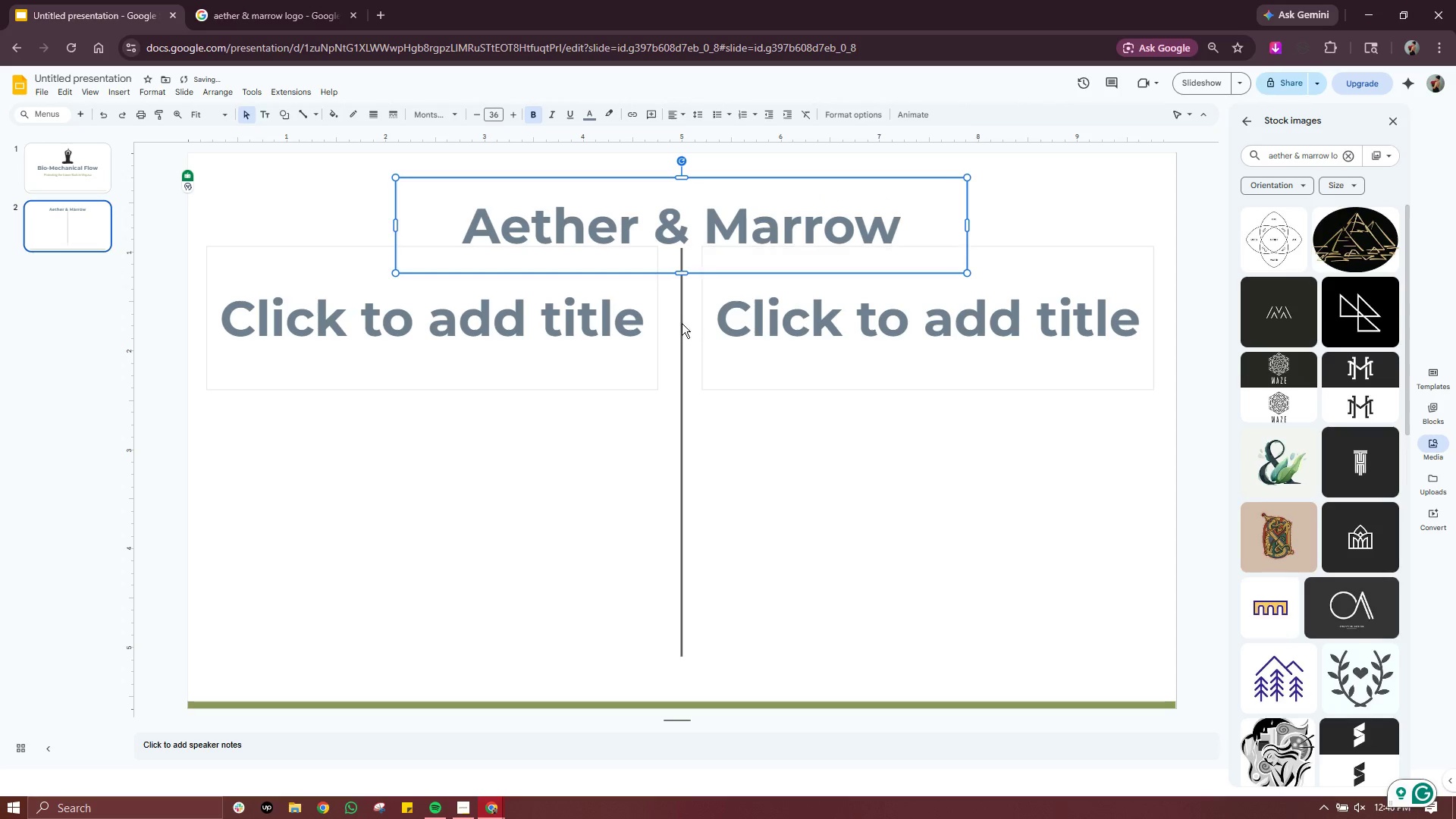 
left_click([682, 323])
 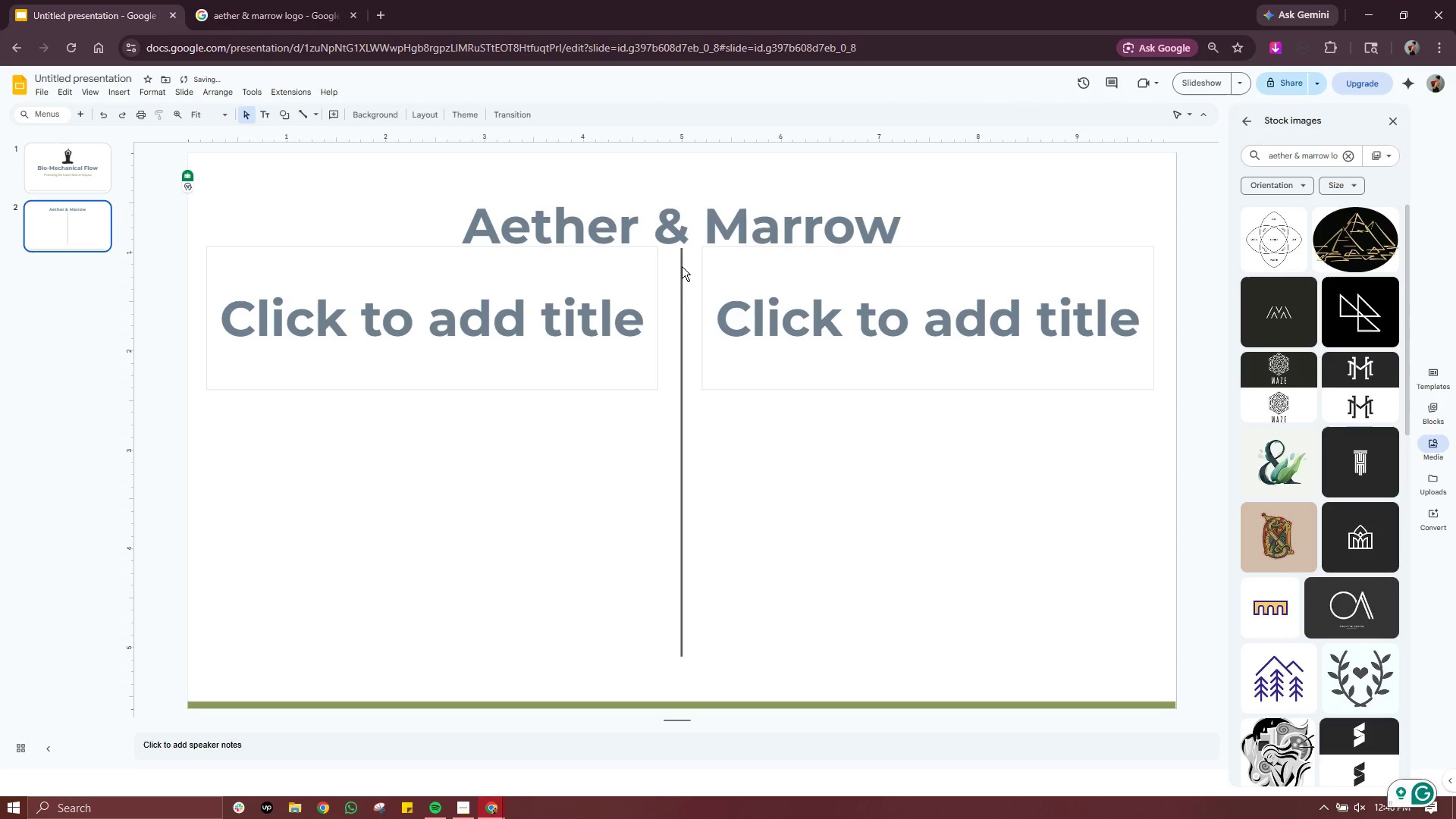 
left_click([682, 266])
 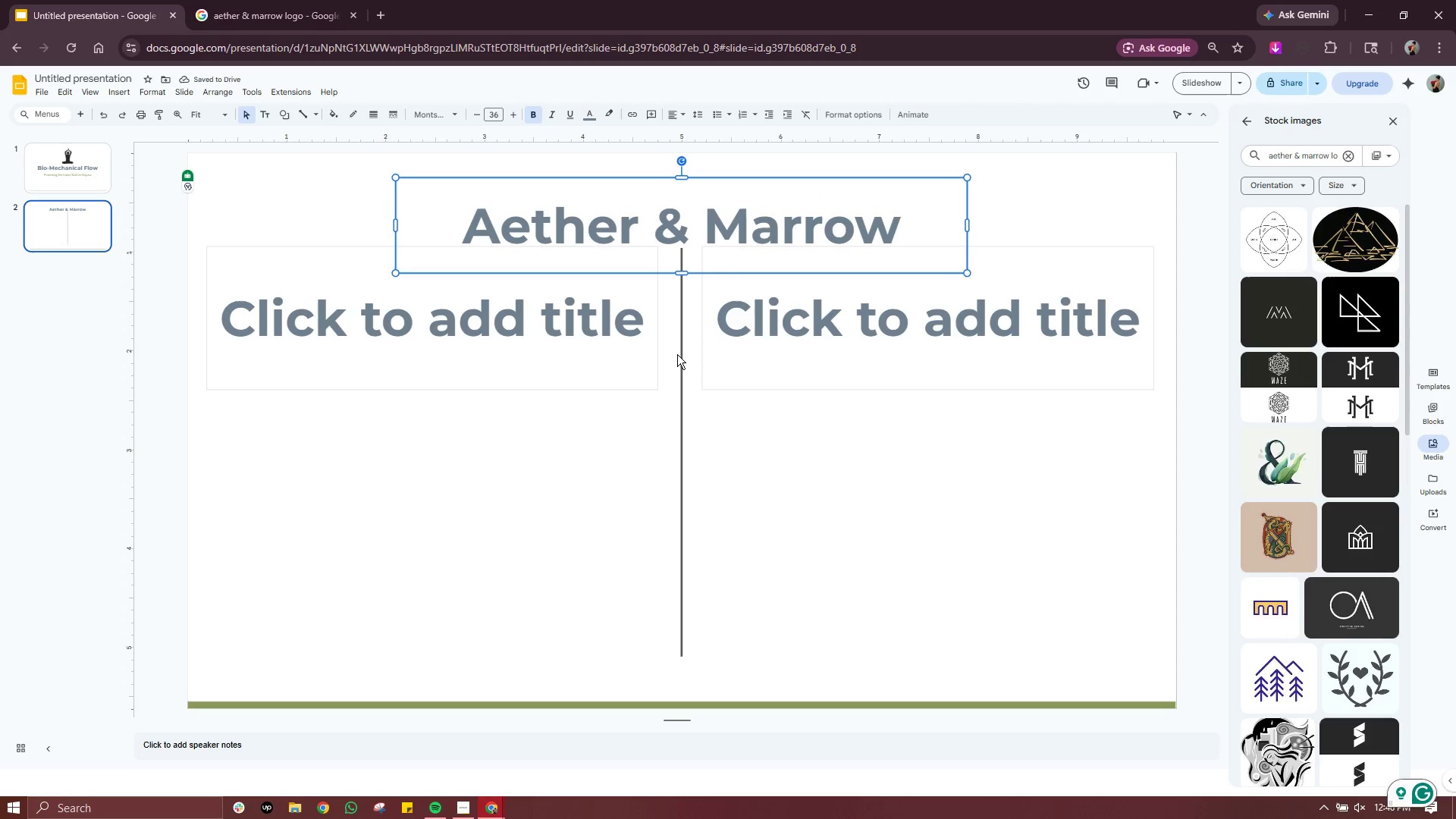 
left_click([679, 354])
 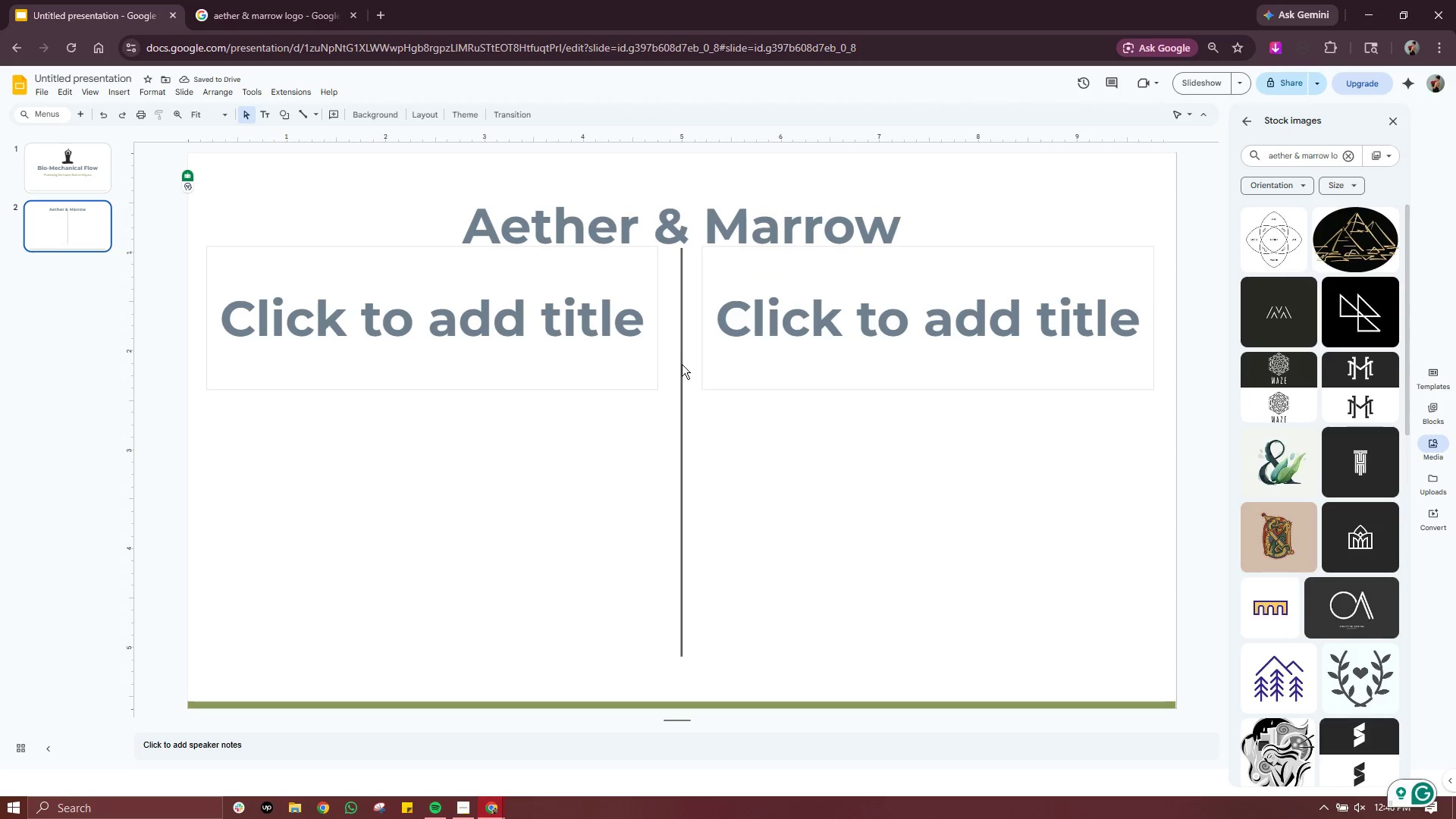 
left_click([682, 364])
 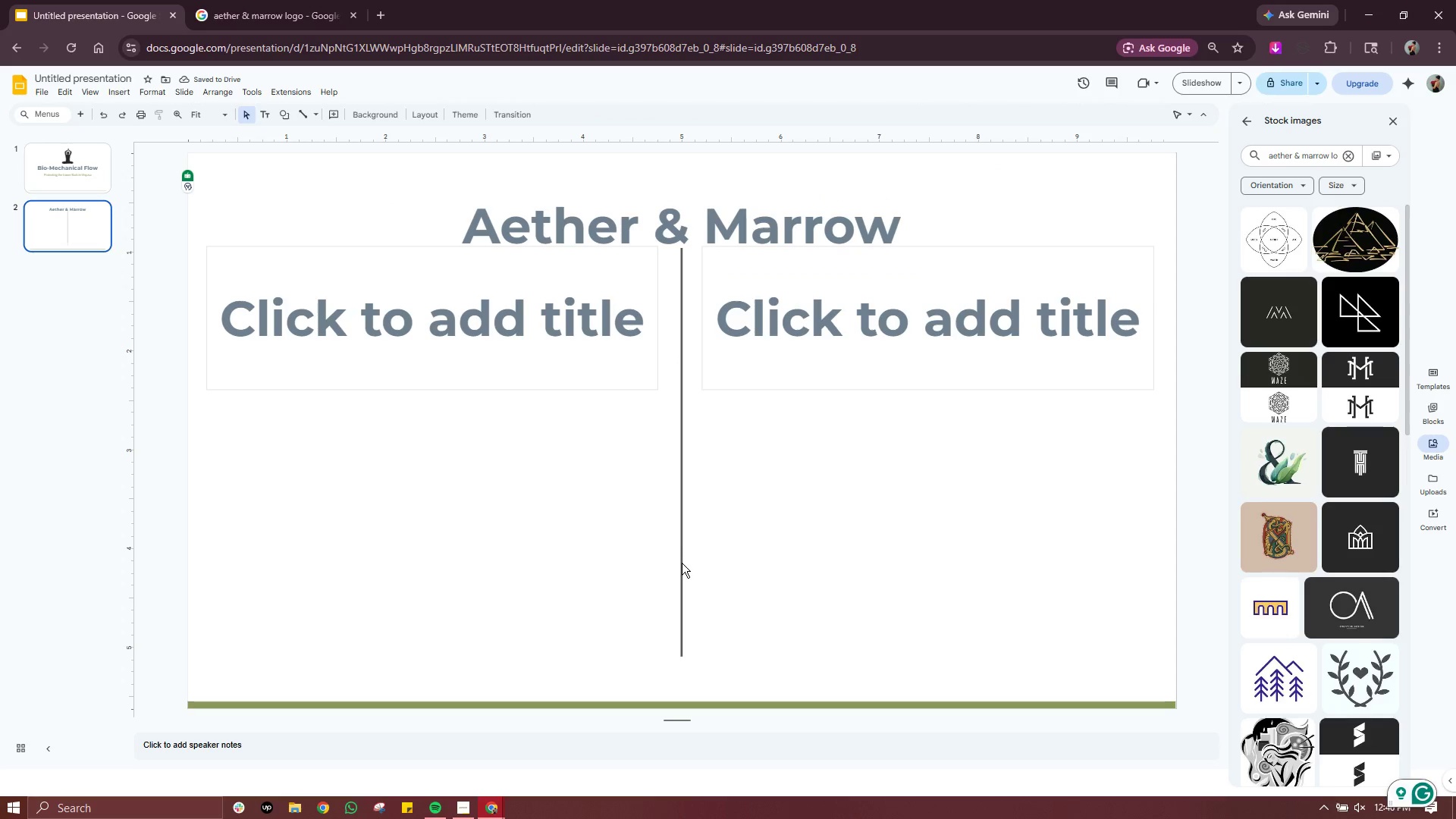 
left_click([682, 563])
 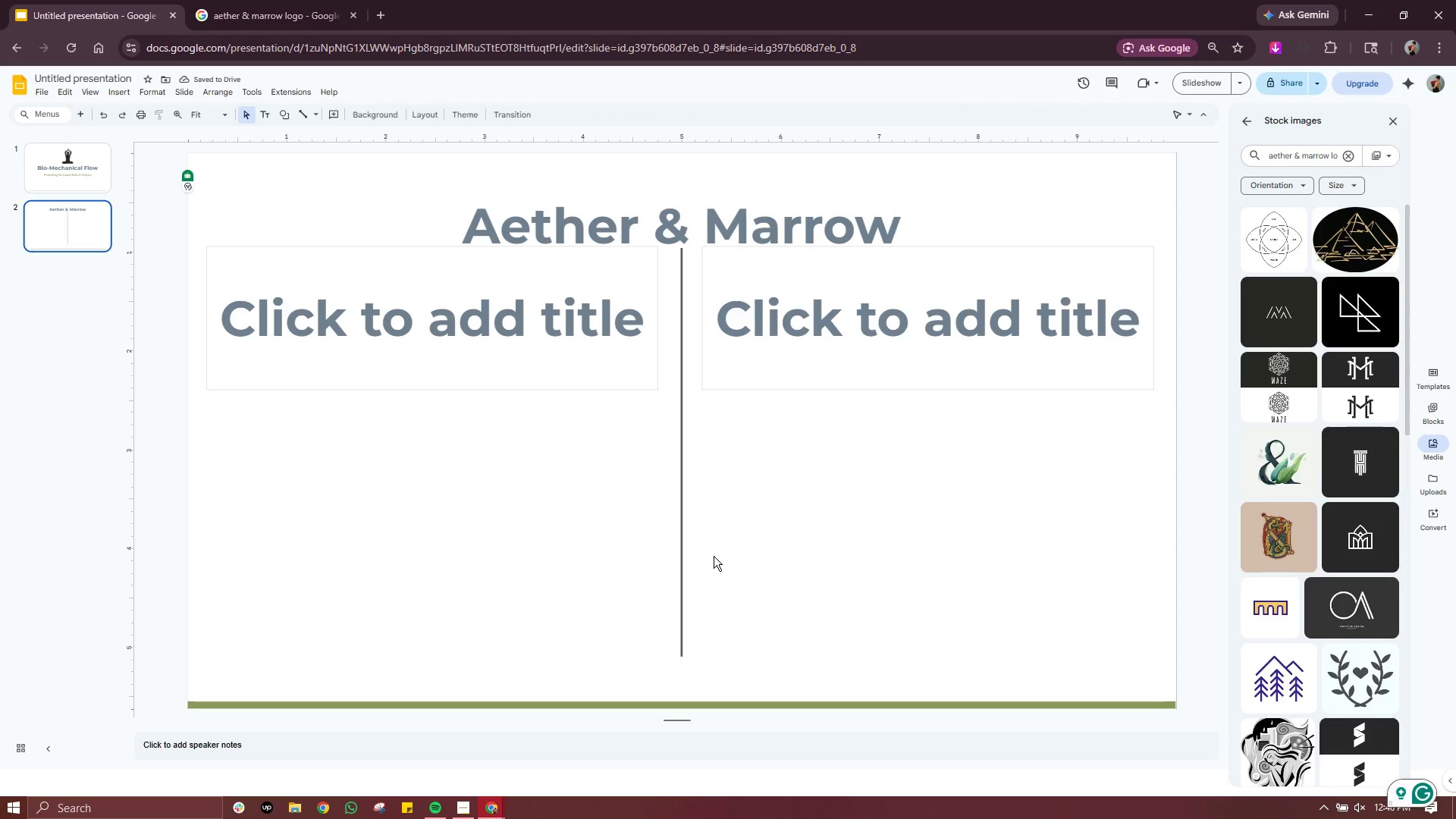 
left_click([714, 556])
 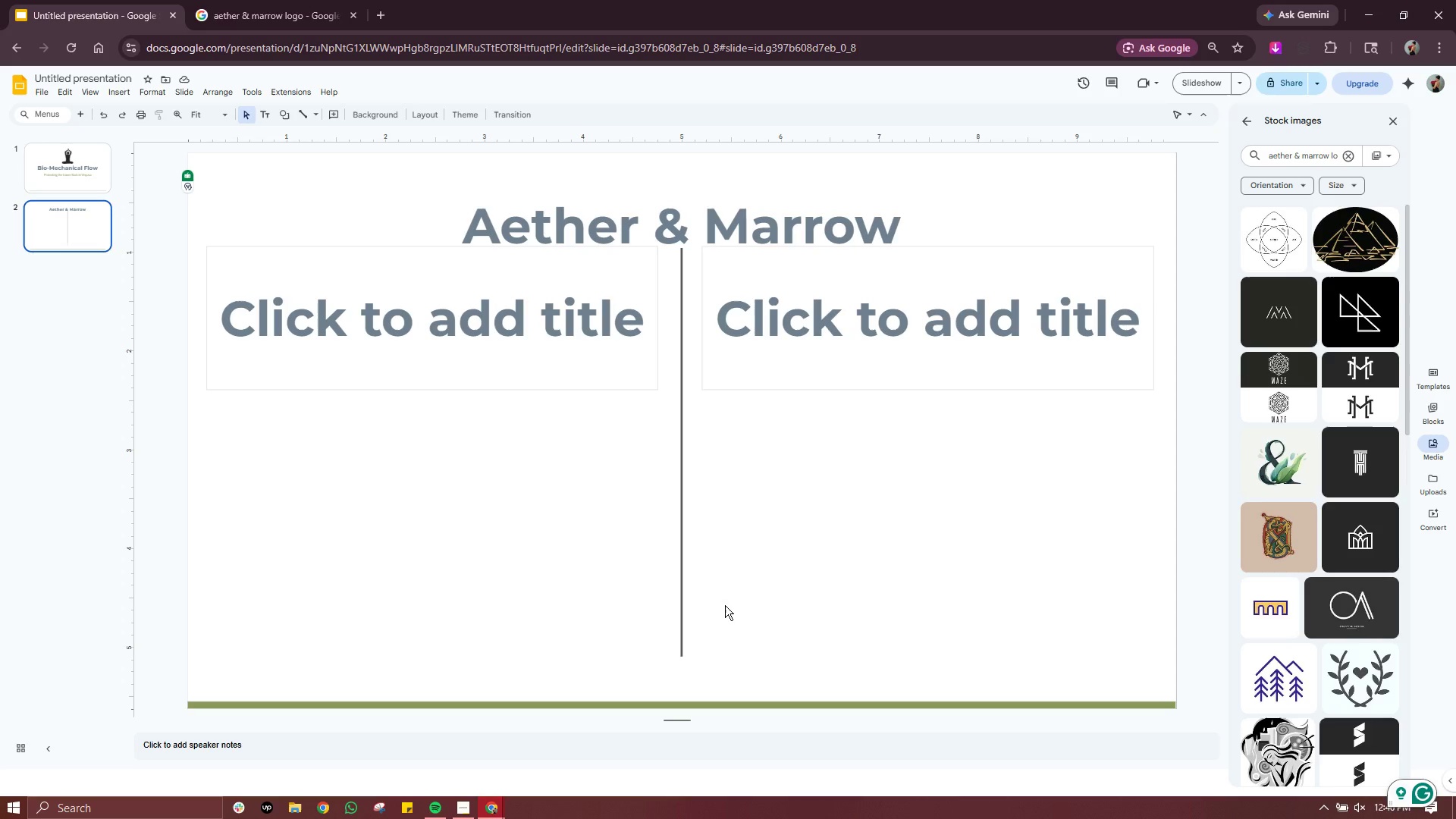 
left_click_drag(start_coordinate=[726, 605], to_coordinate=[667, 615])
 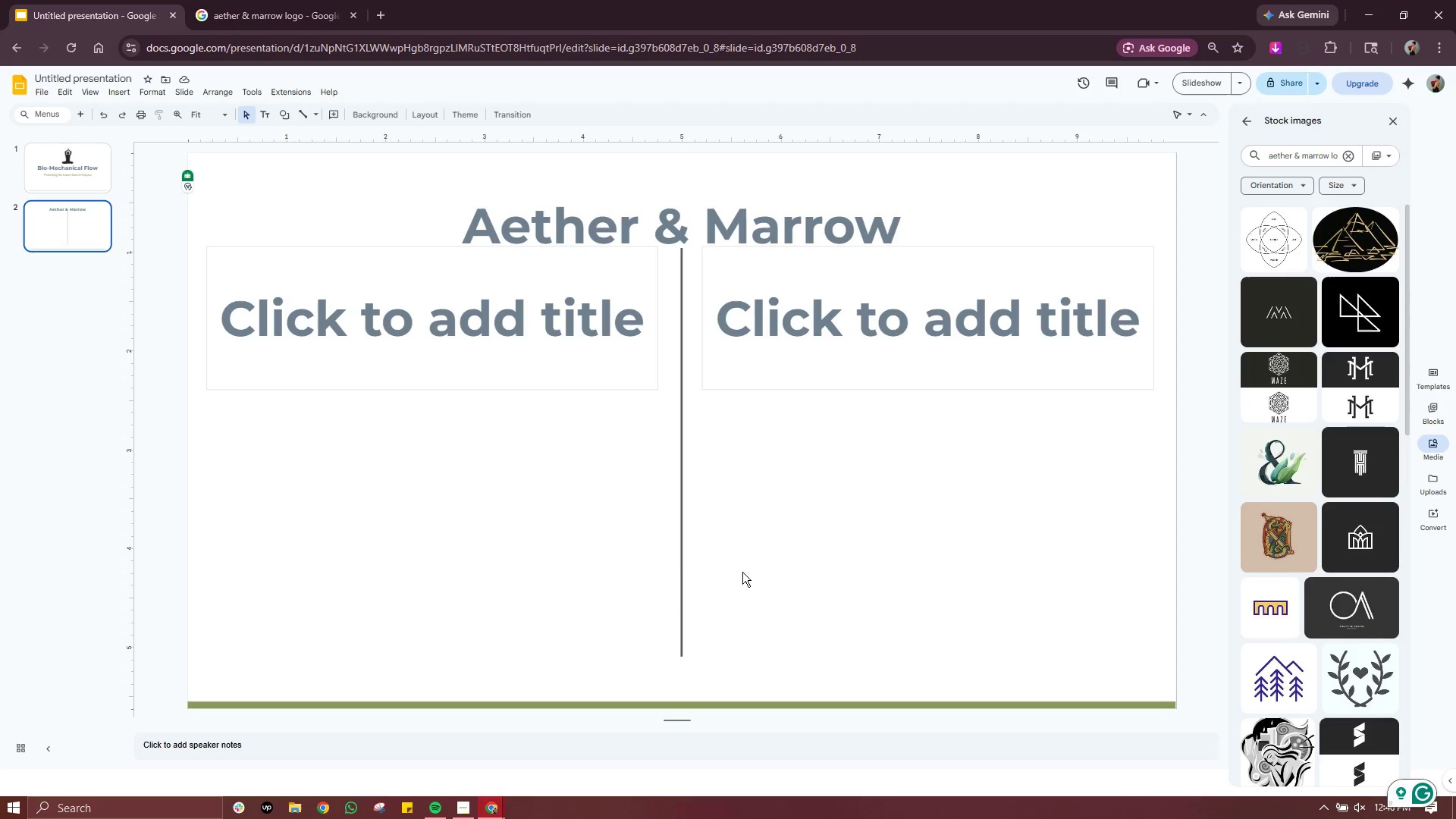 
left_click_drag(start_coordinate=[745, 569], to_coordinate=[613, 656])
 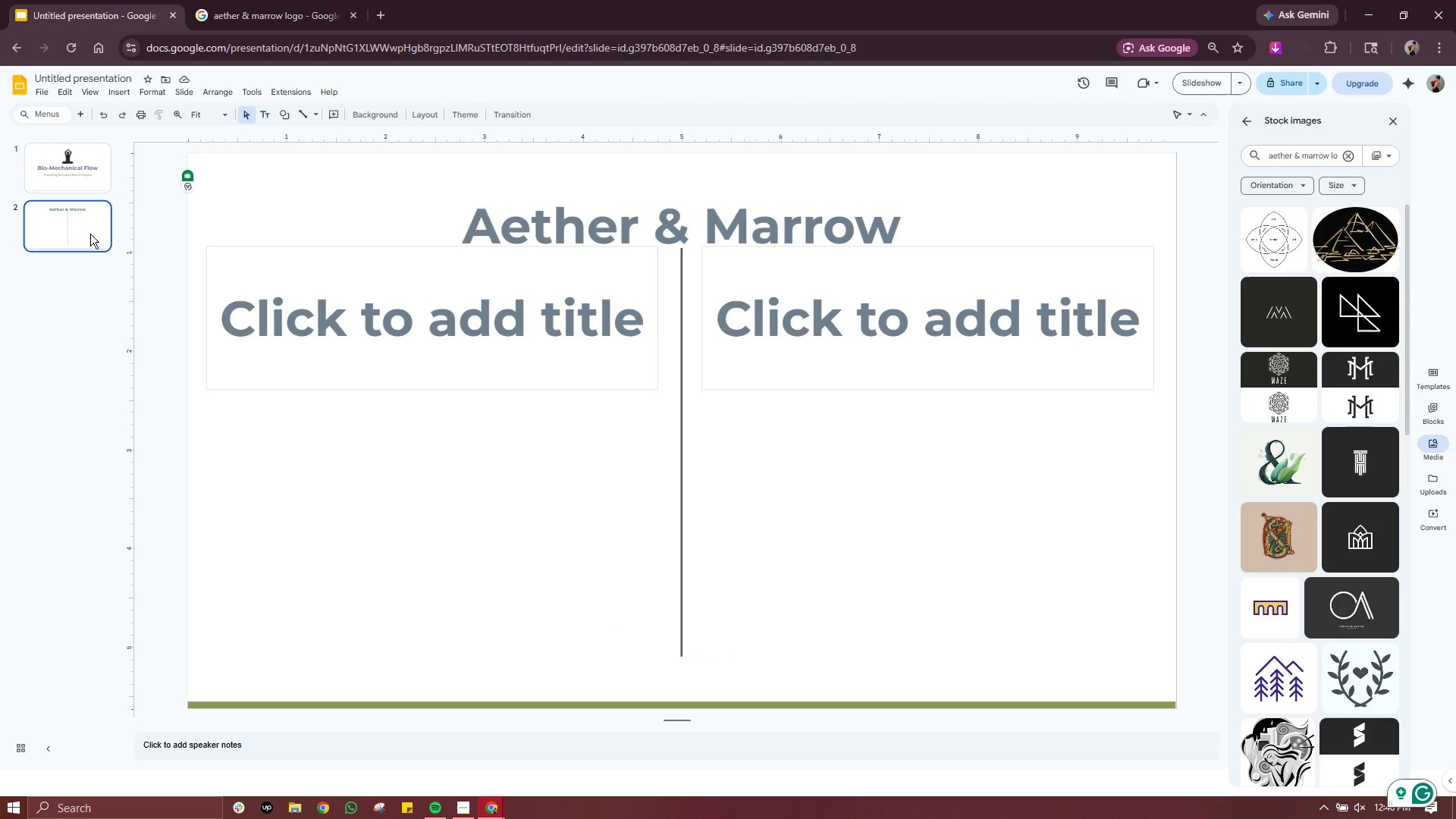 
left_click([90, 234])
 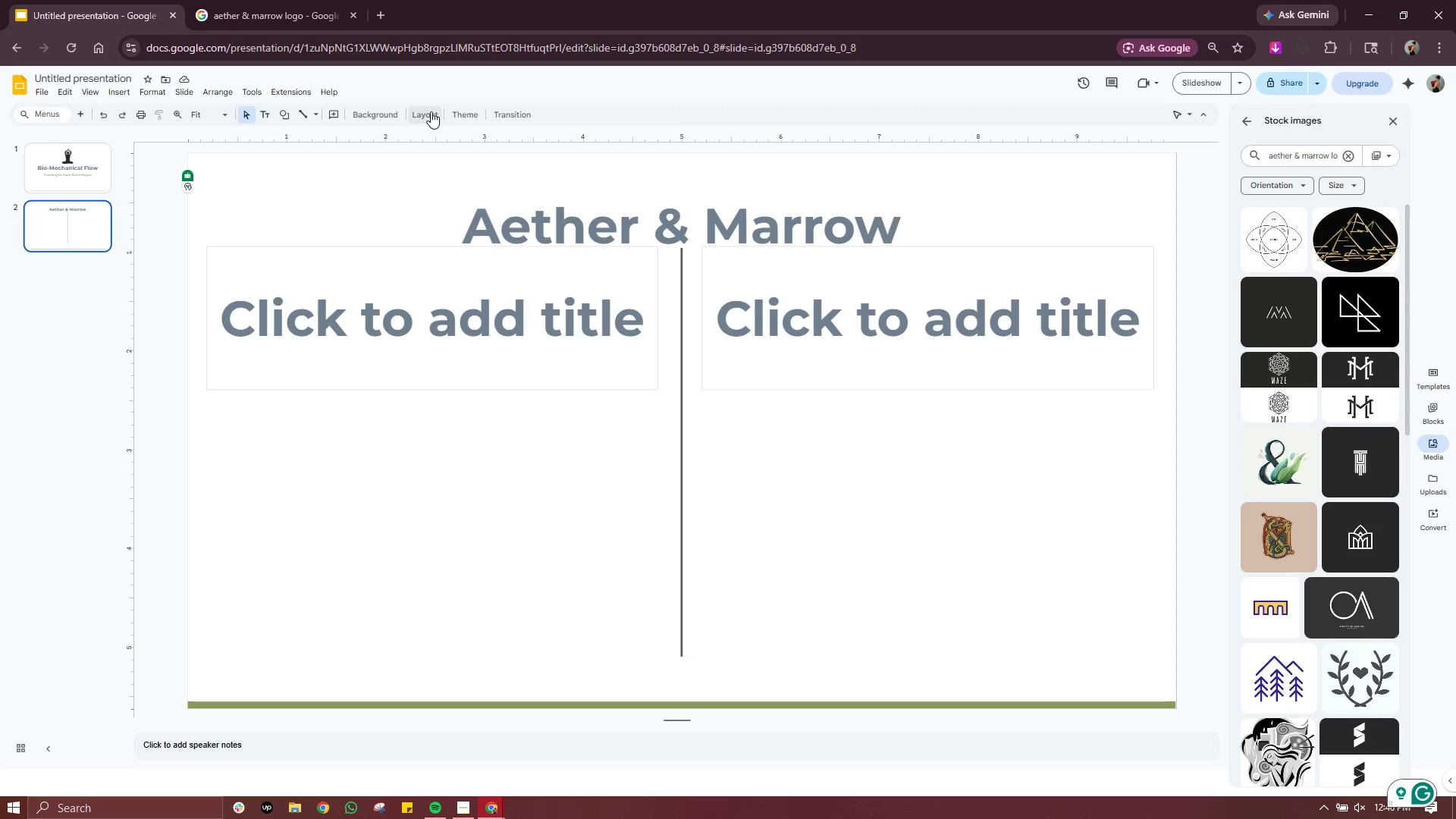 
left_click([431, 111])
 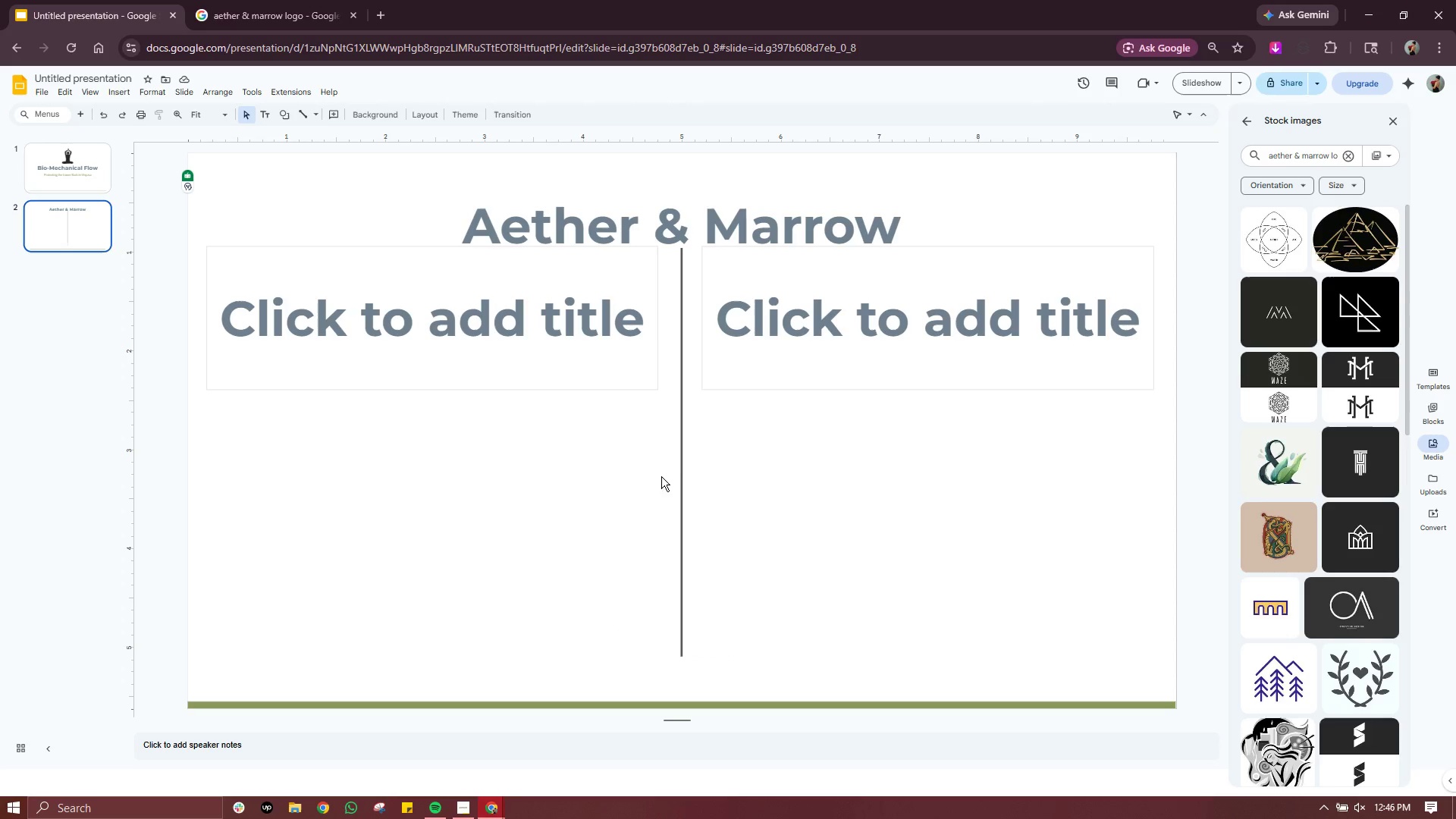 
double_click([682, 470])
 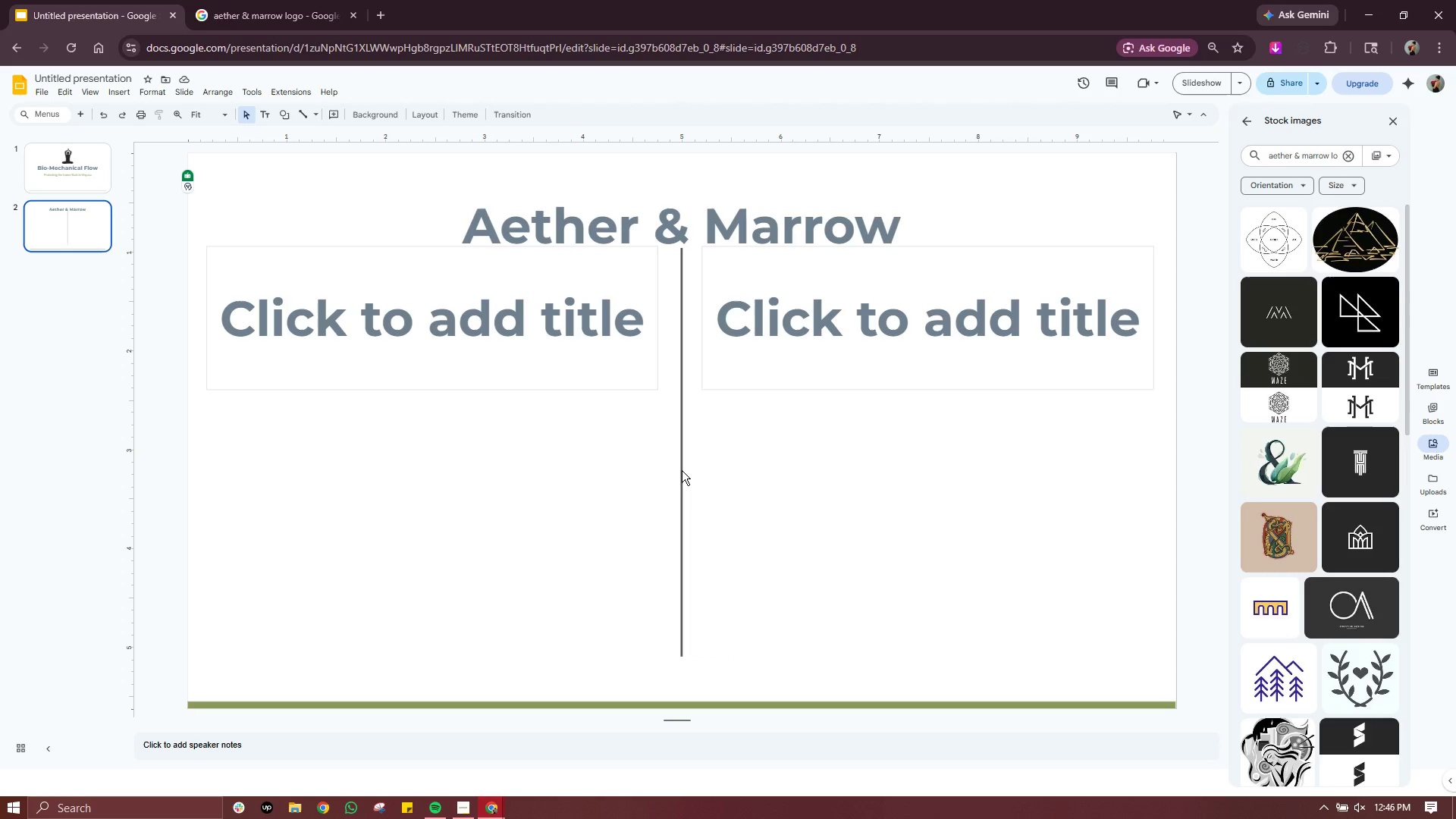 
triple_click([682, 470])
 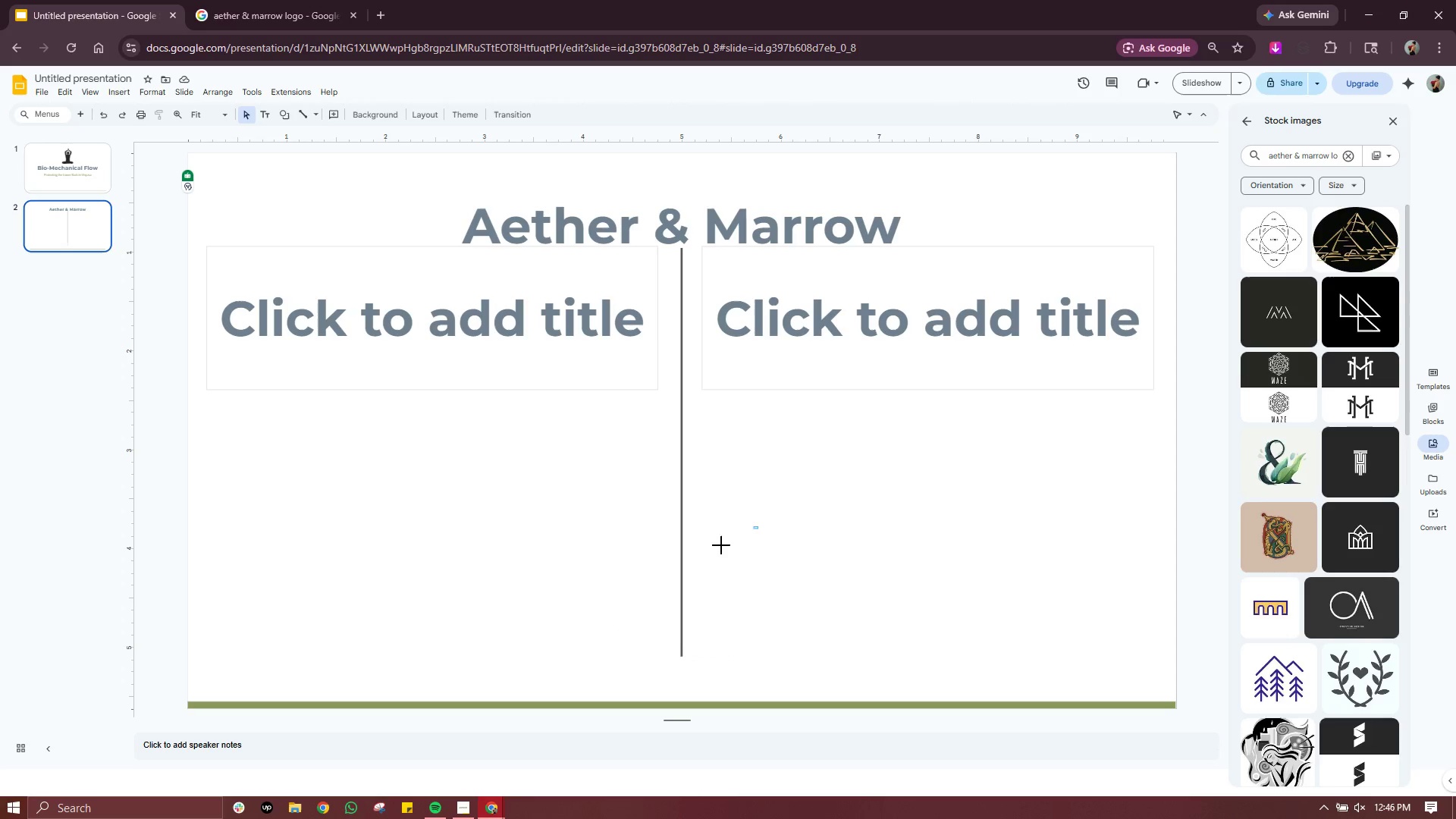 
left_click_drag(start_coordinate=[758, 526], to_coordinate=[539, 652])
 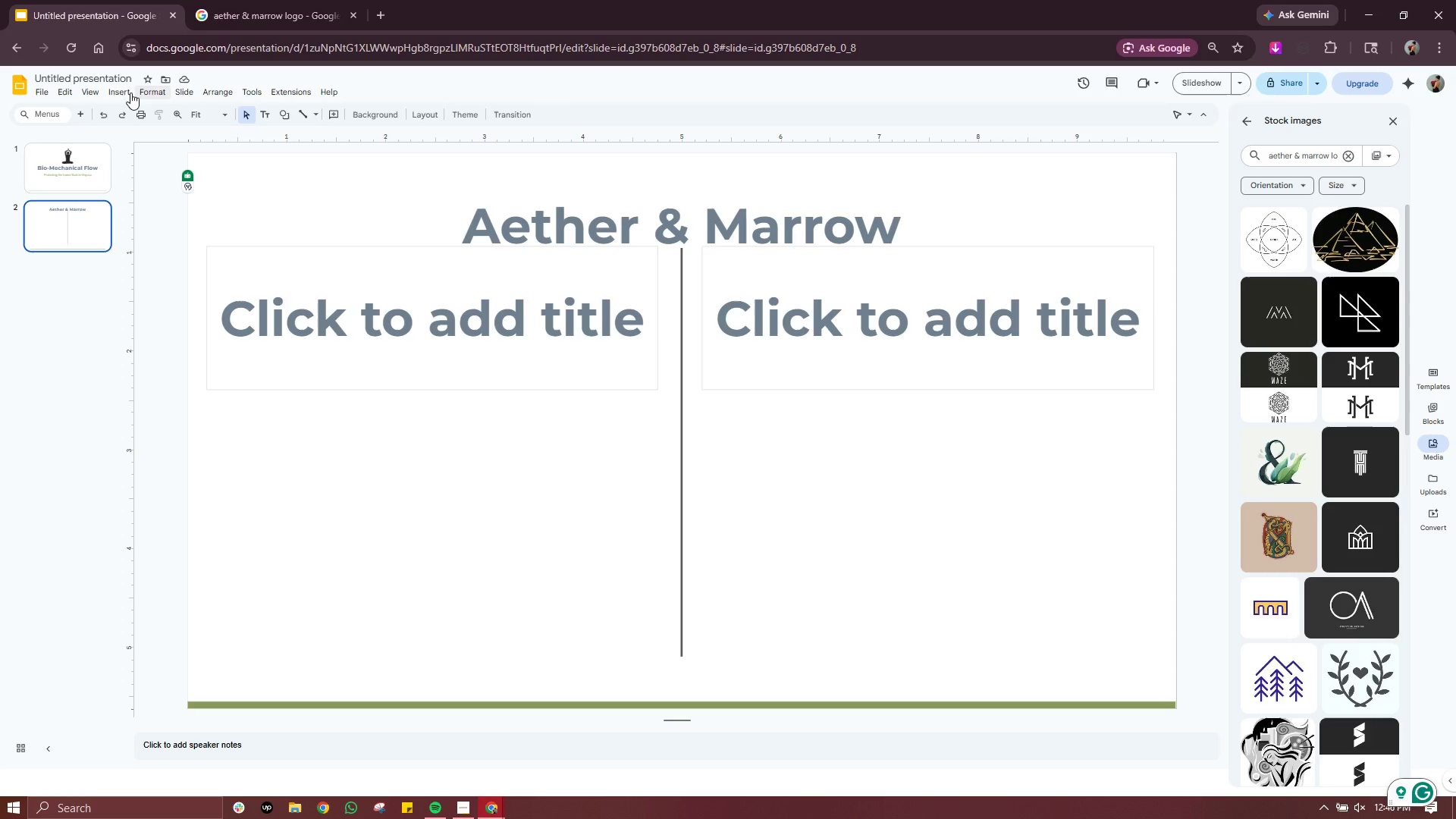 
left_click([128, 91])
 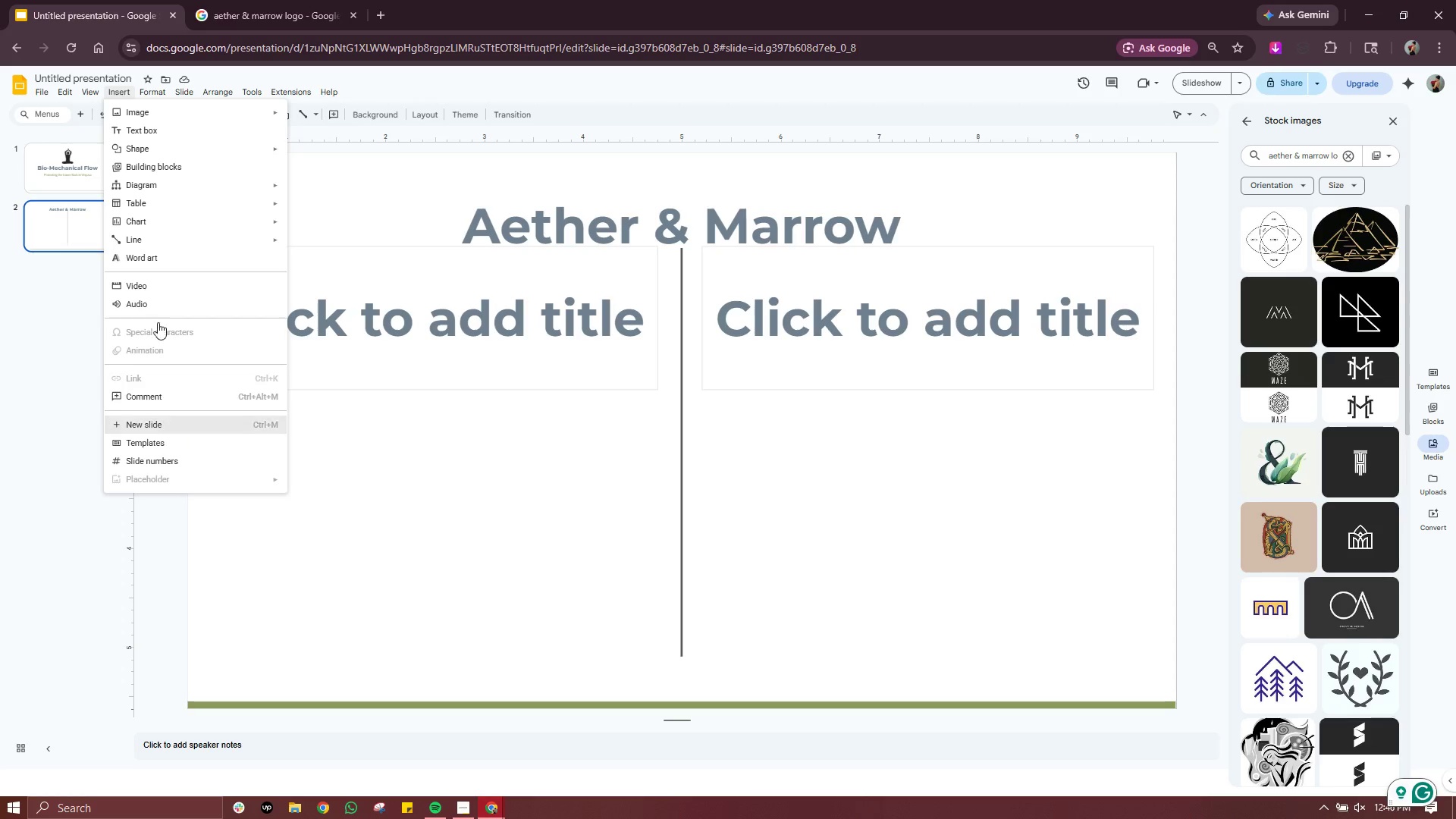 
mouse_move([190, 99])
 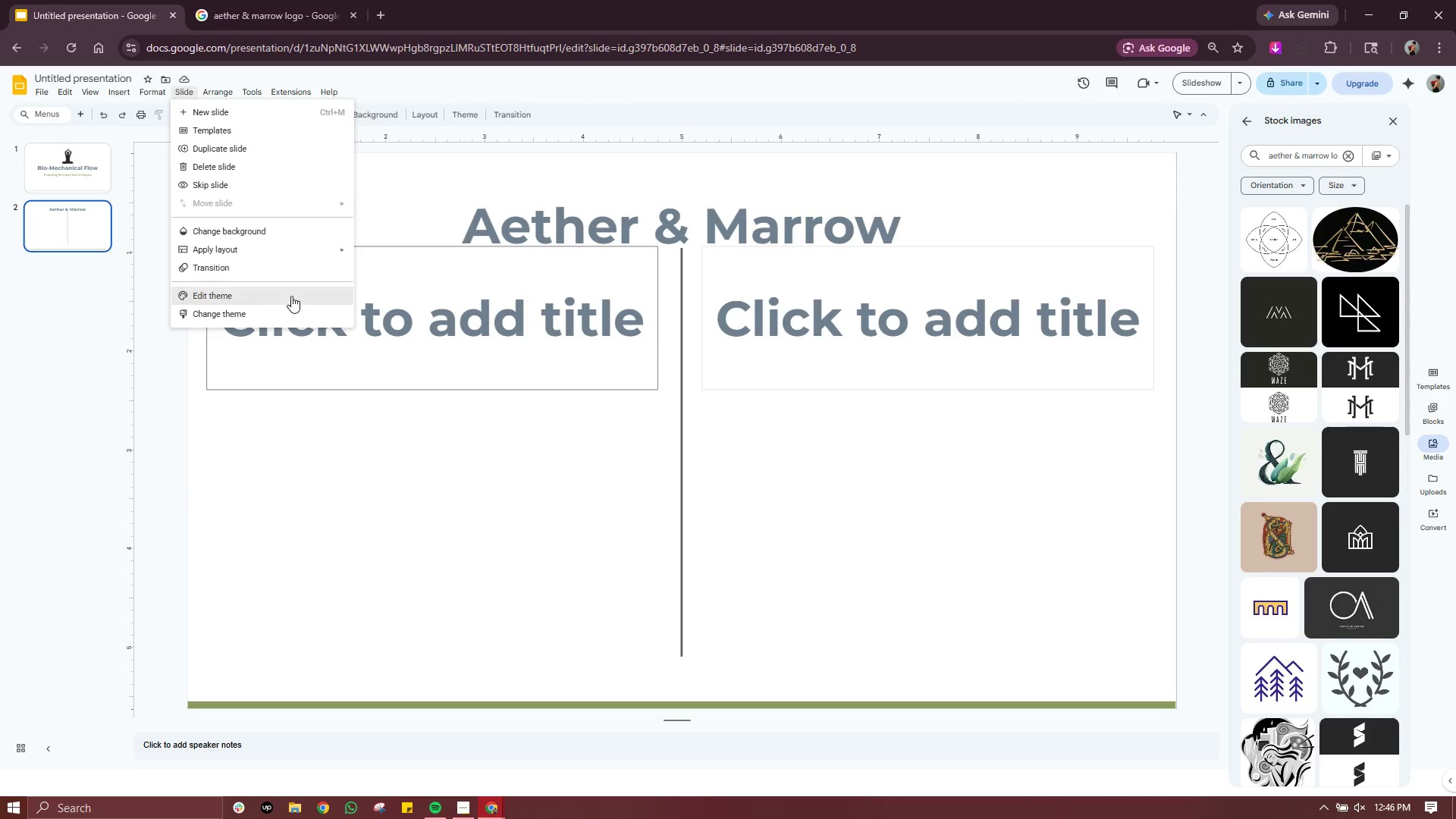 
left_click([292, 294])
 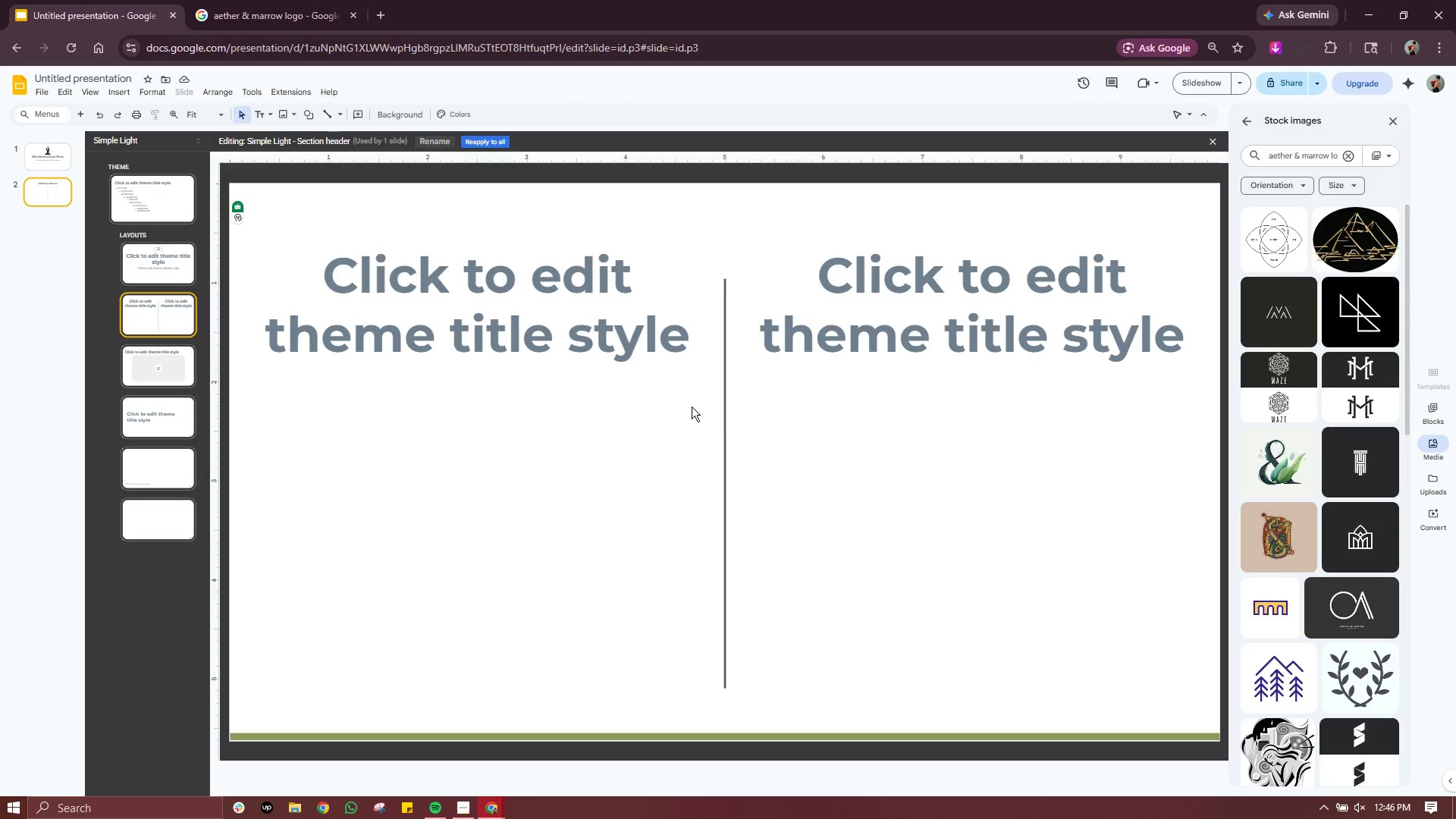 
left_click([725, 408])
 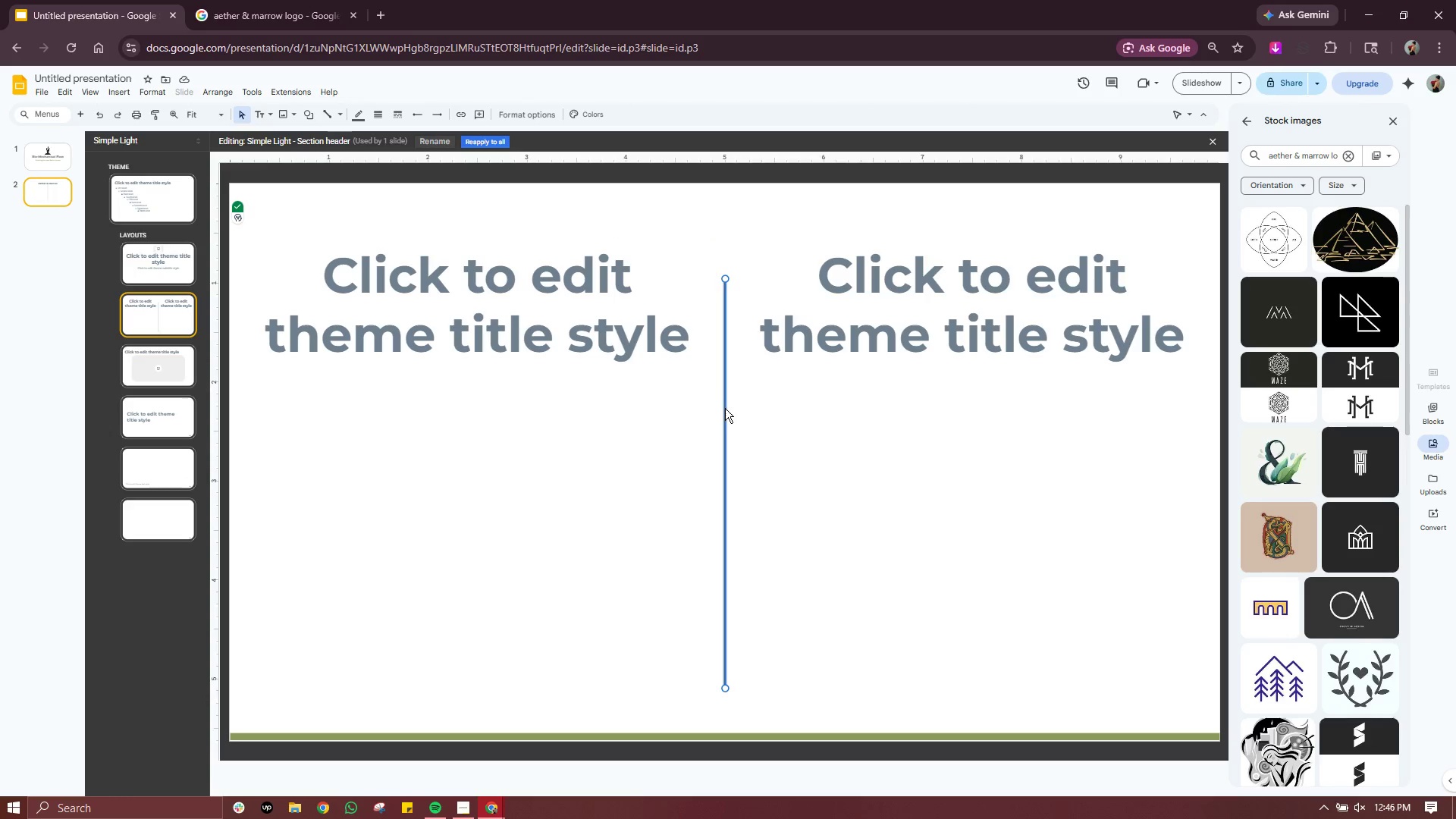 
left_click_drag(start_coordinate=[725, 408], to_coordinate=[723, 431])
 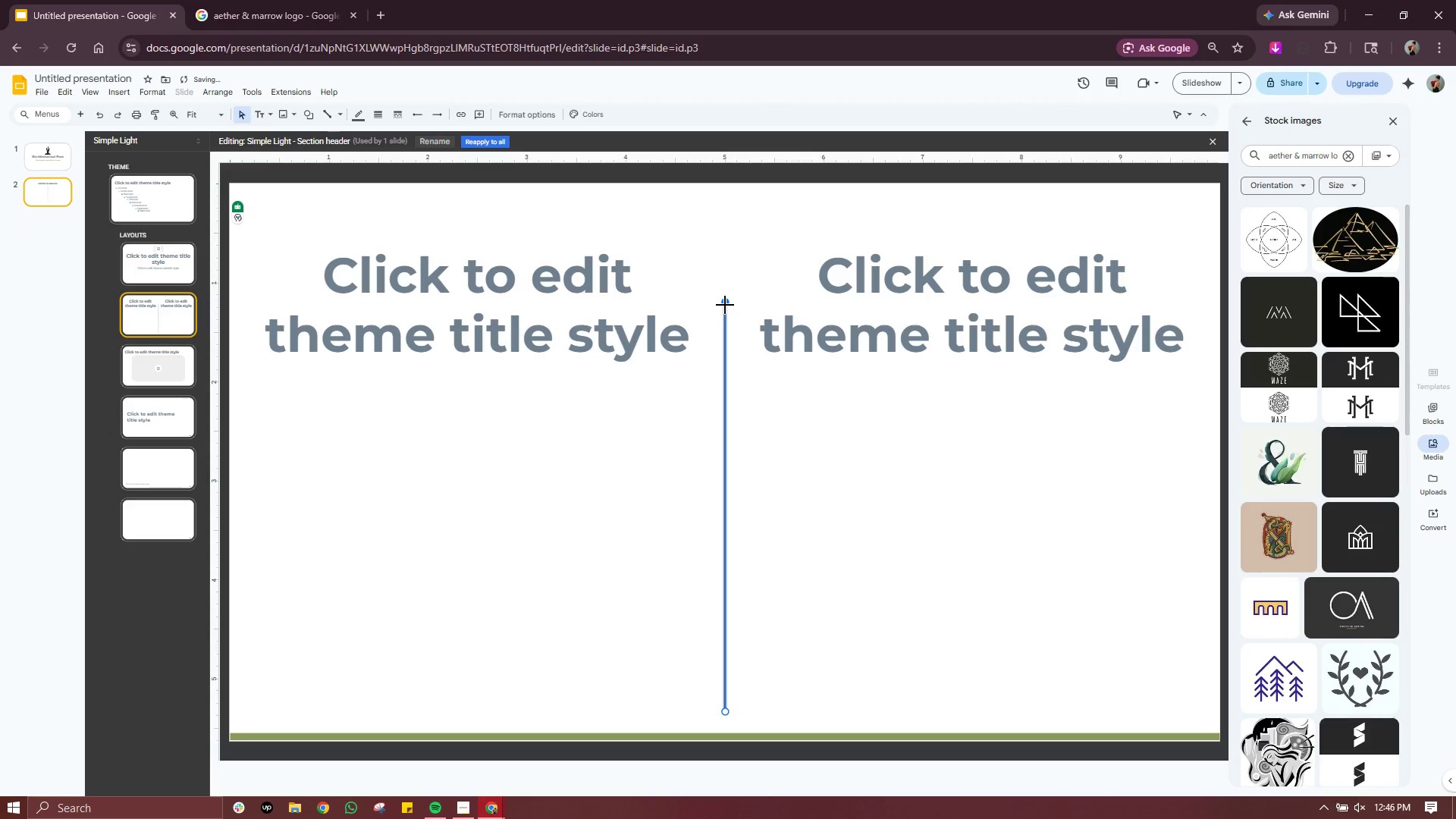 
left_click_drag(start_coordinate=[725, 305], to_coordinate=[726, 364])
 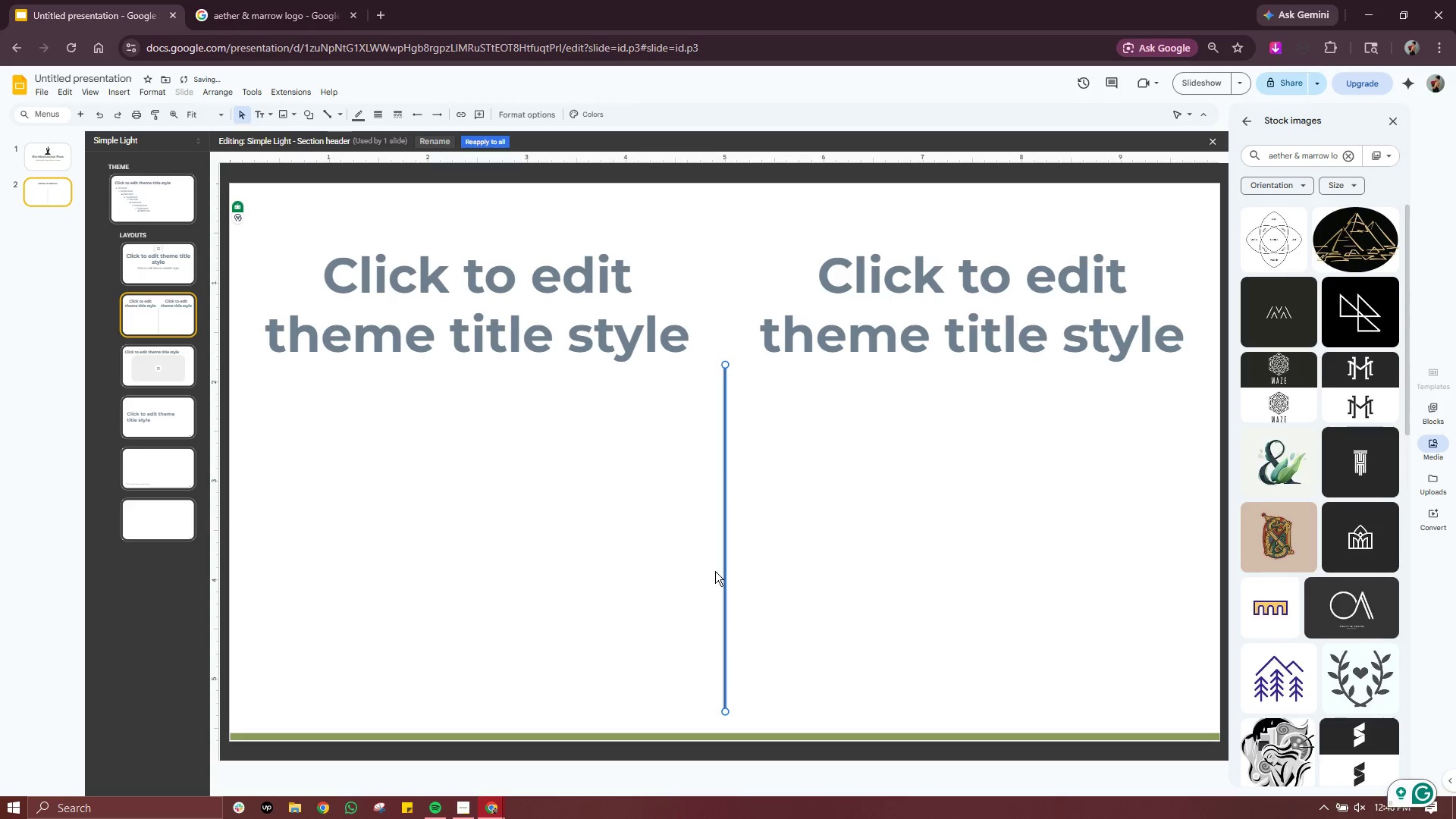 
left_click_drag(start_coordinate=[722, 709], to_coordinate=[726, 685])
 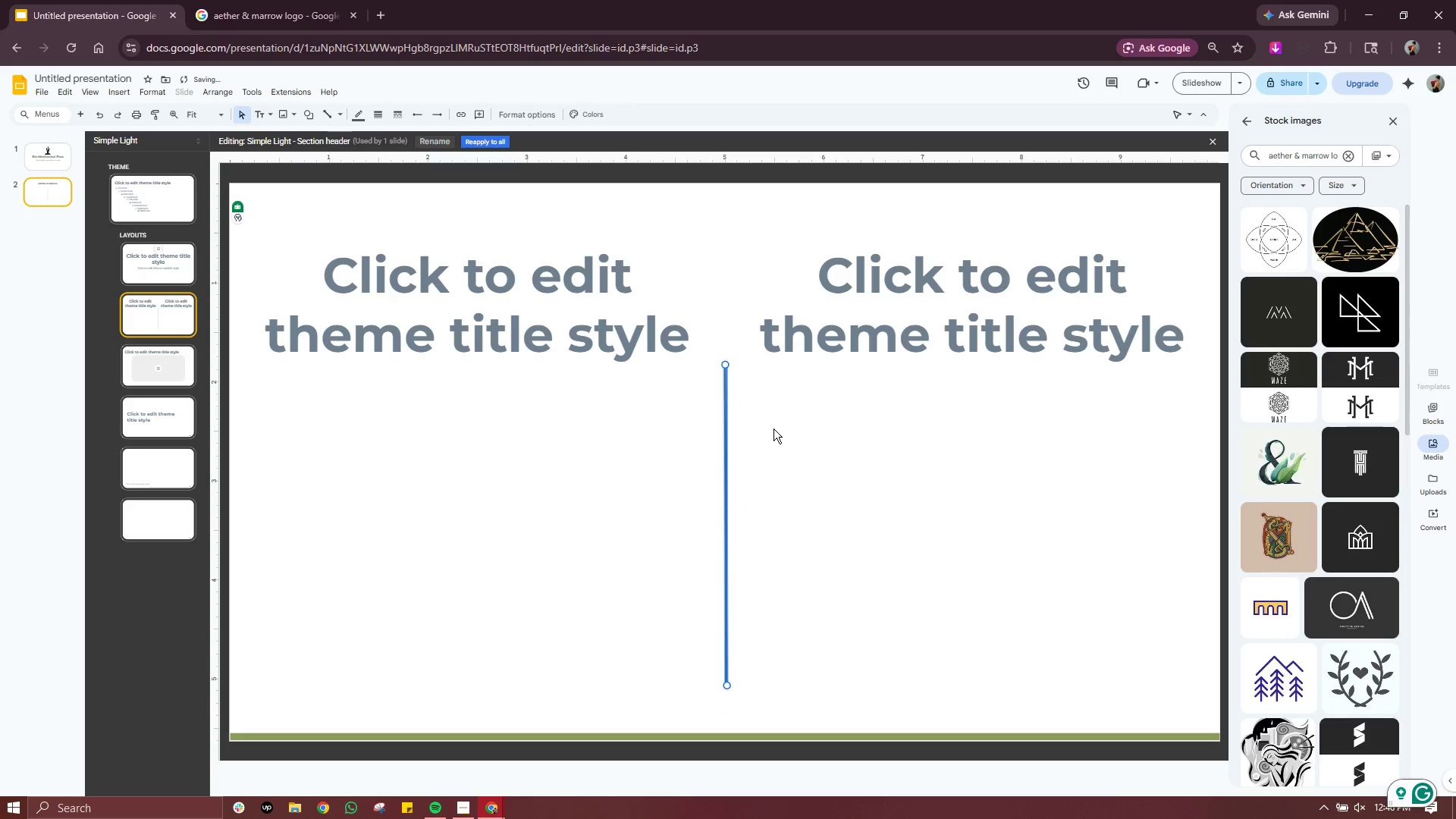 
left_click([774, 428])
 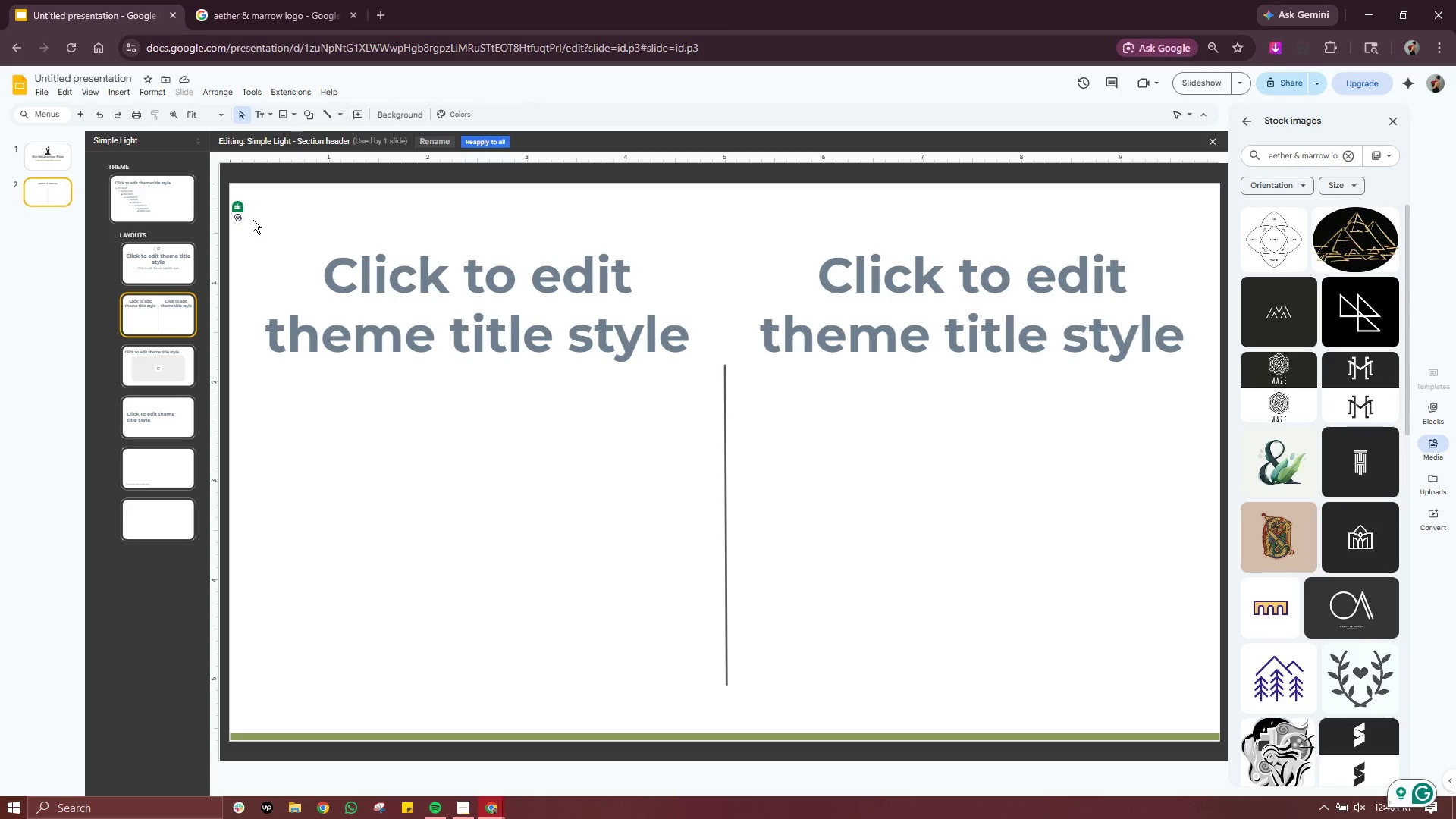 
wait(7.09)
 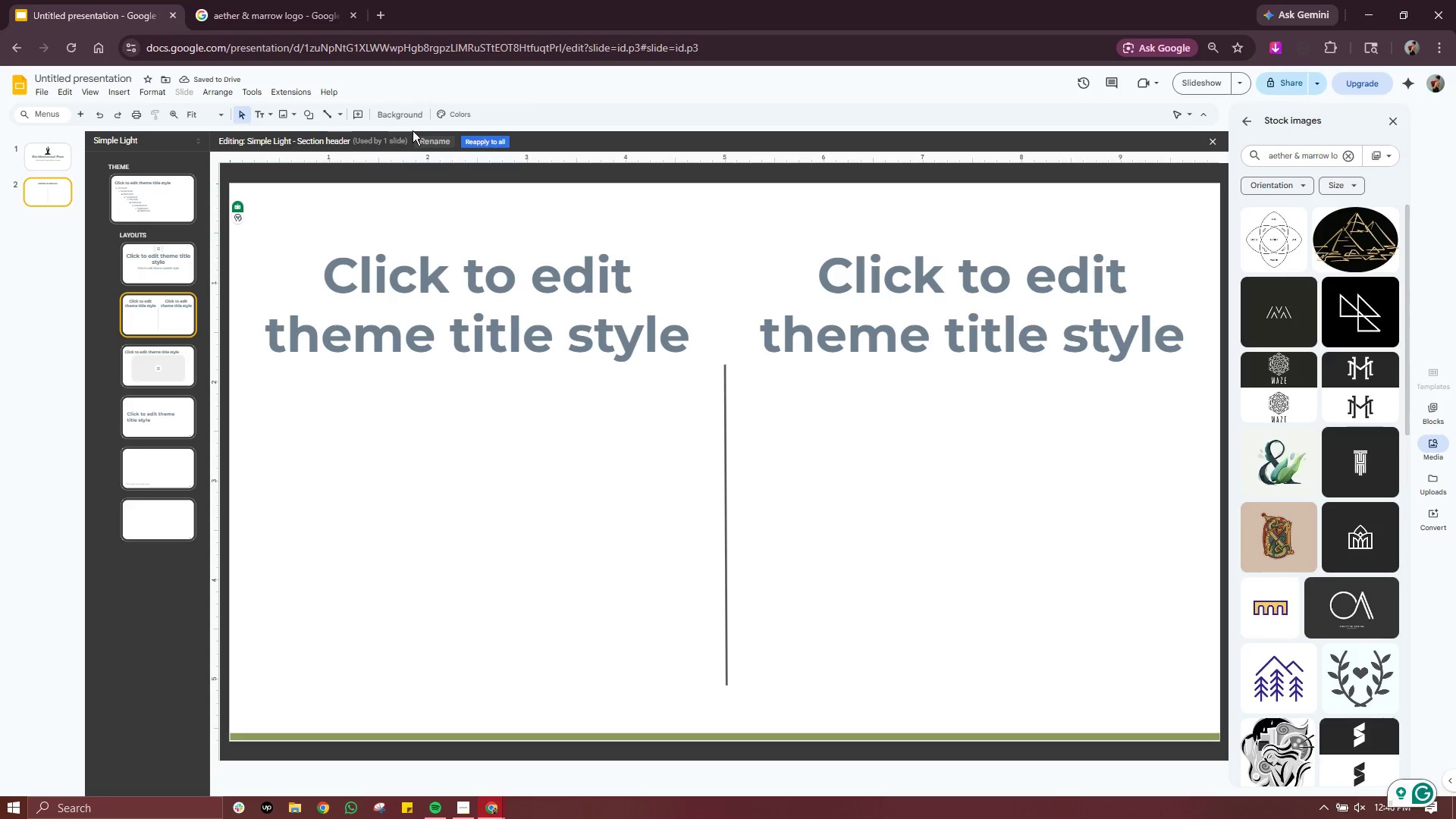 
left_click([1216, 143])
 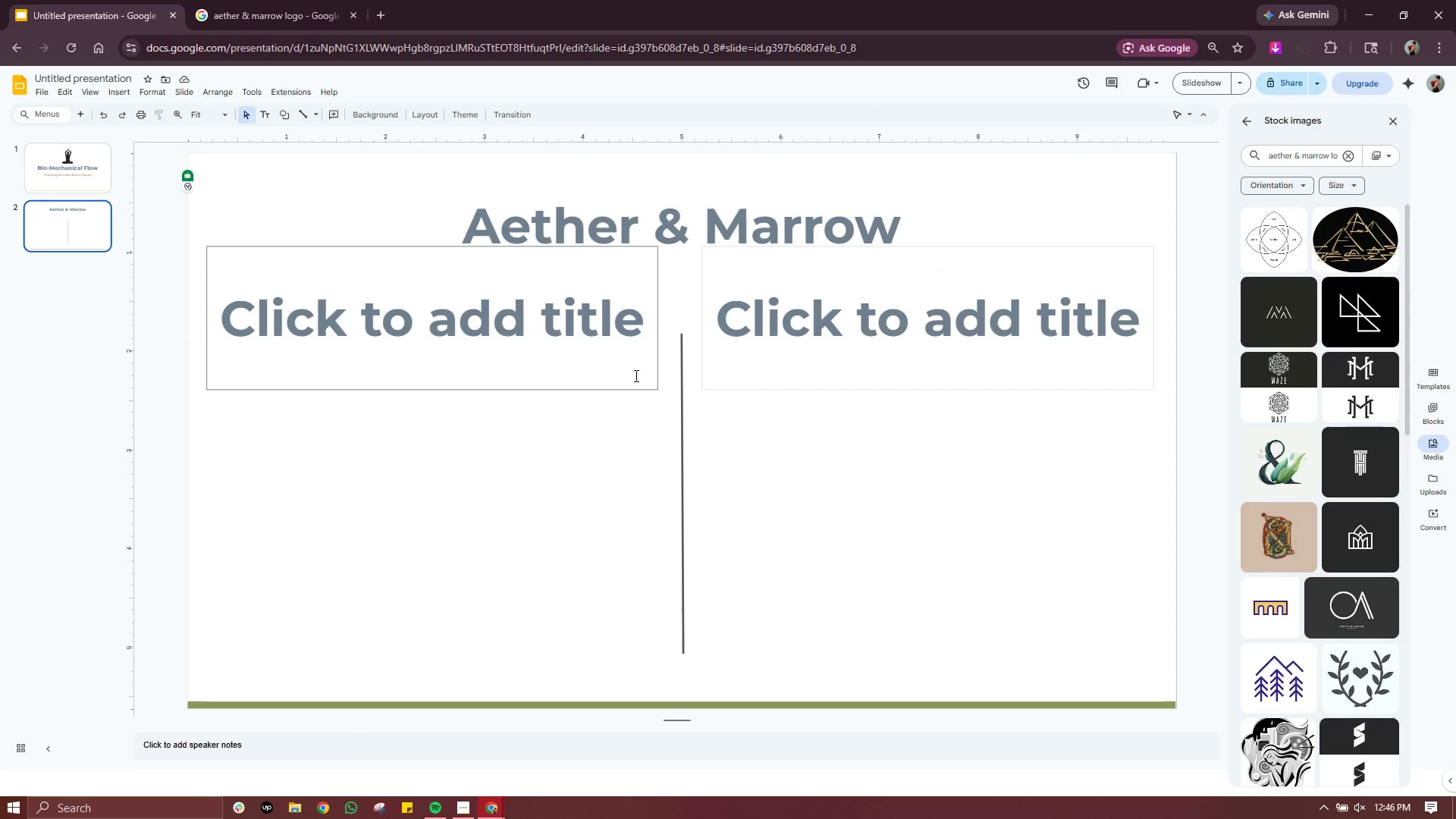 
left_click([859, 450])
 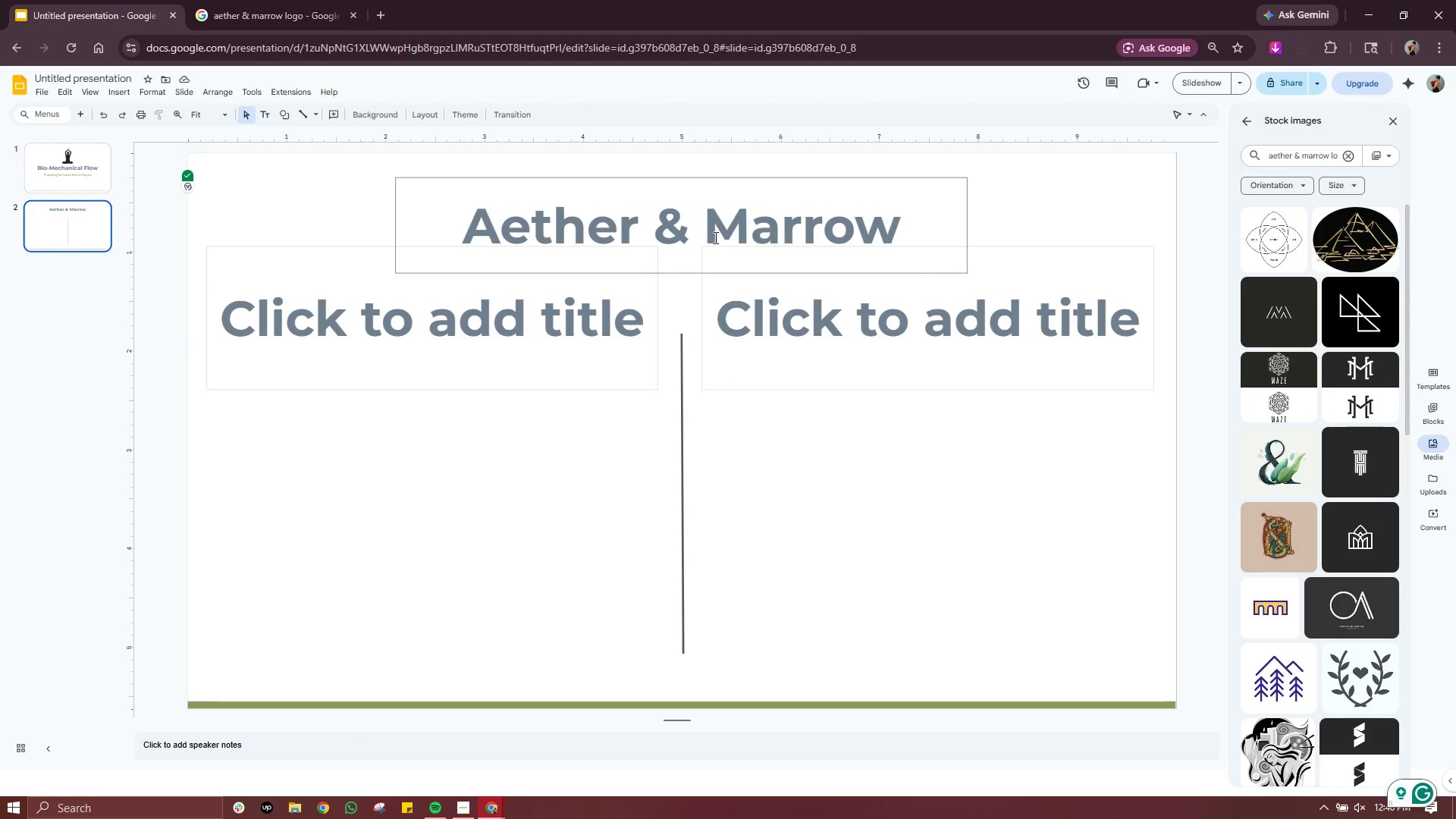 
double_click([714, 237])
 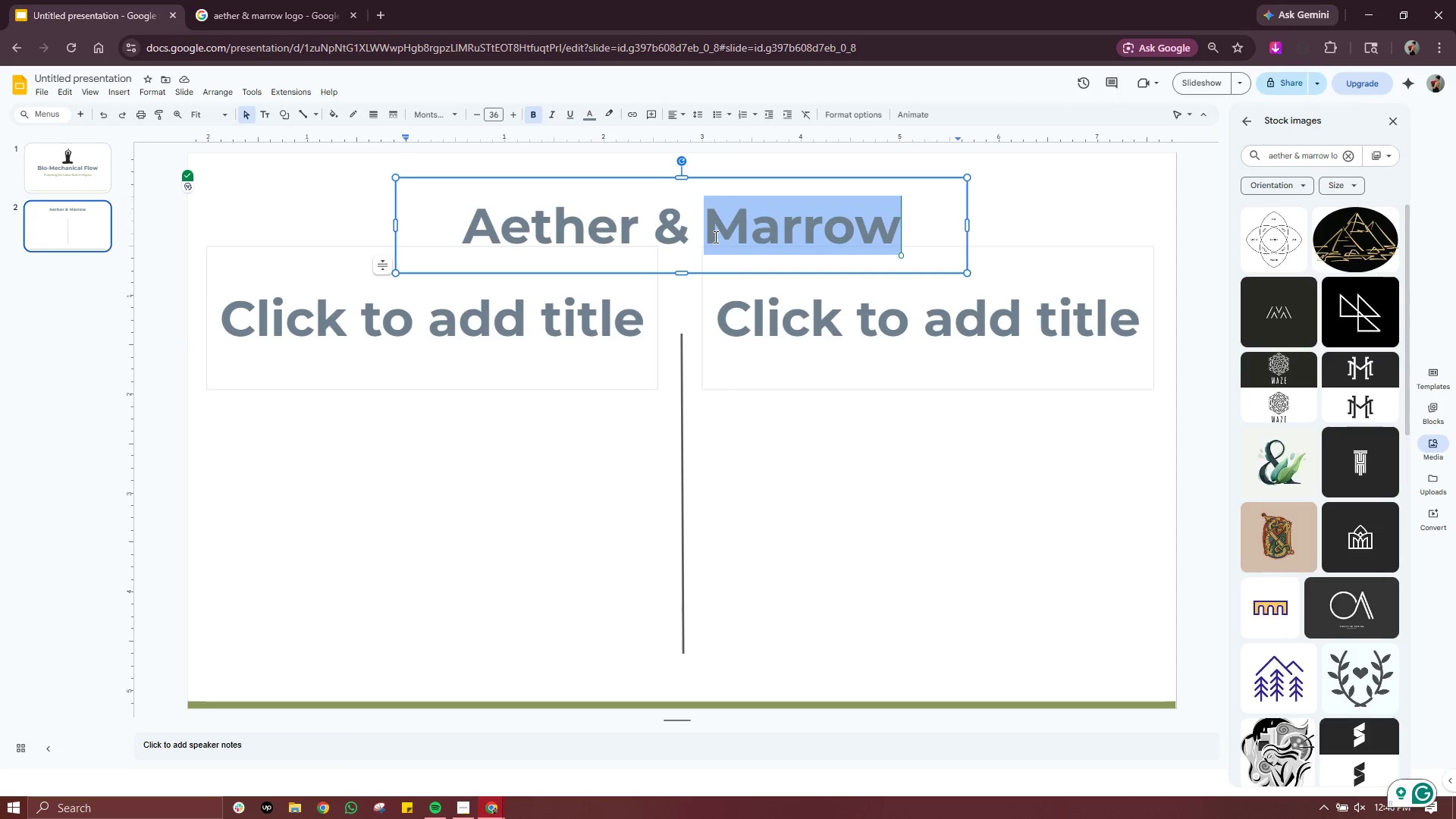 
triple_click([714, 237])
 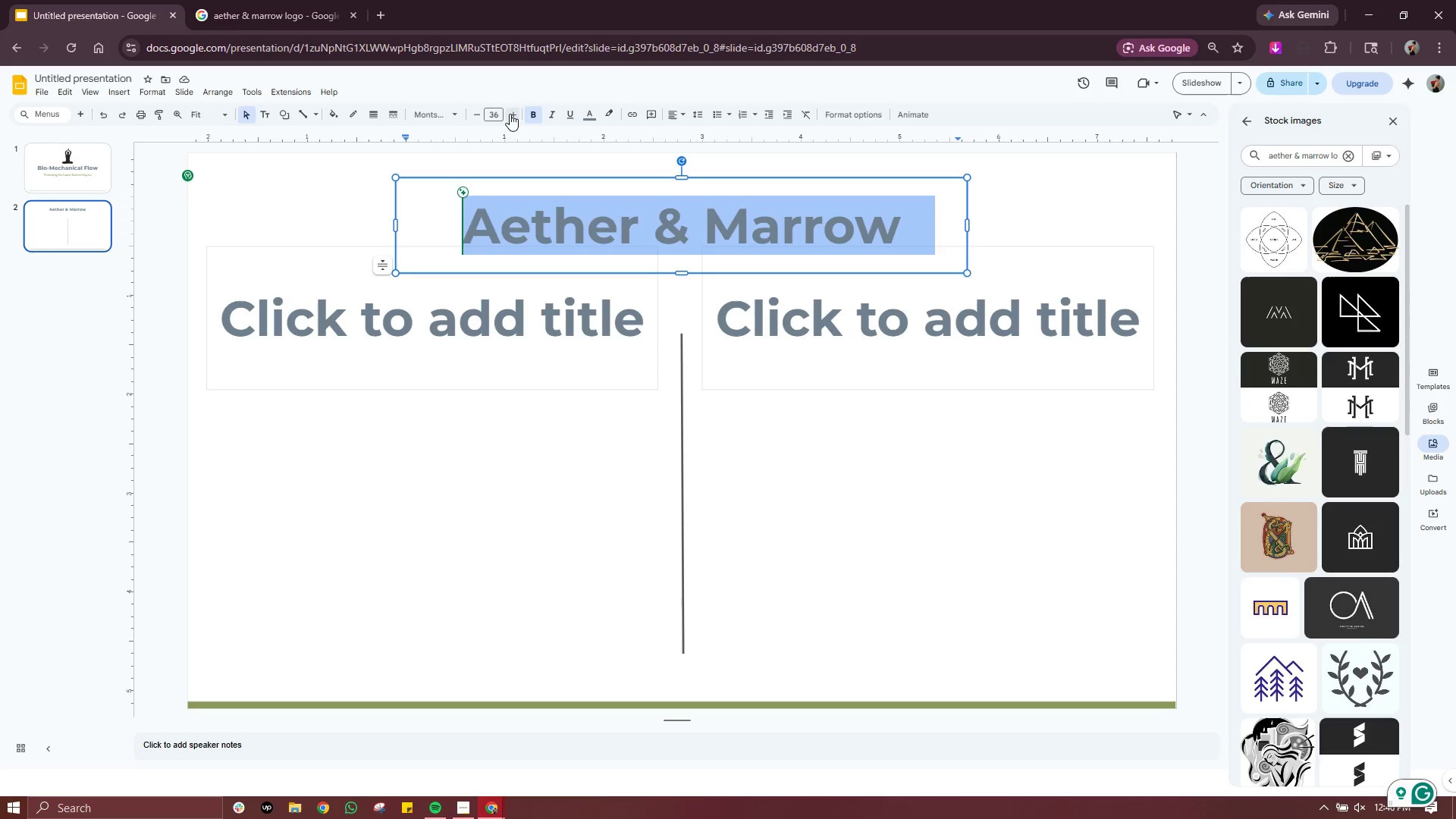 
double_click([482, 115])
 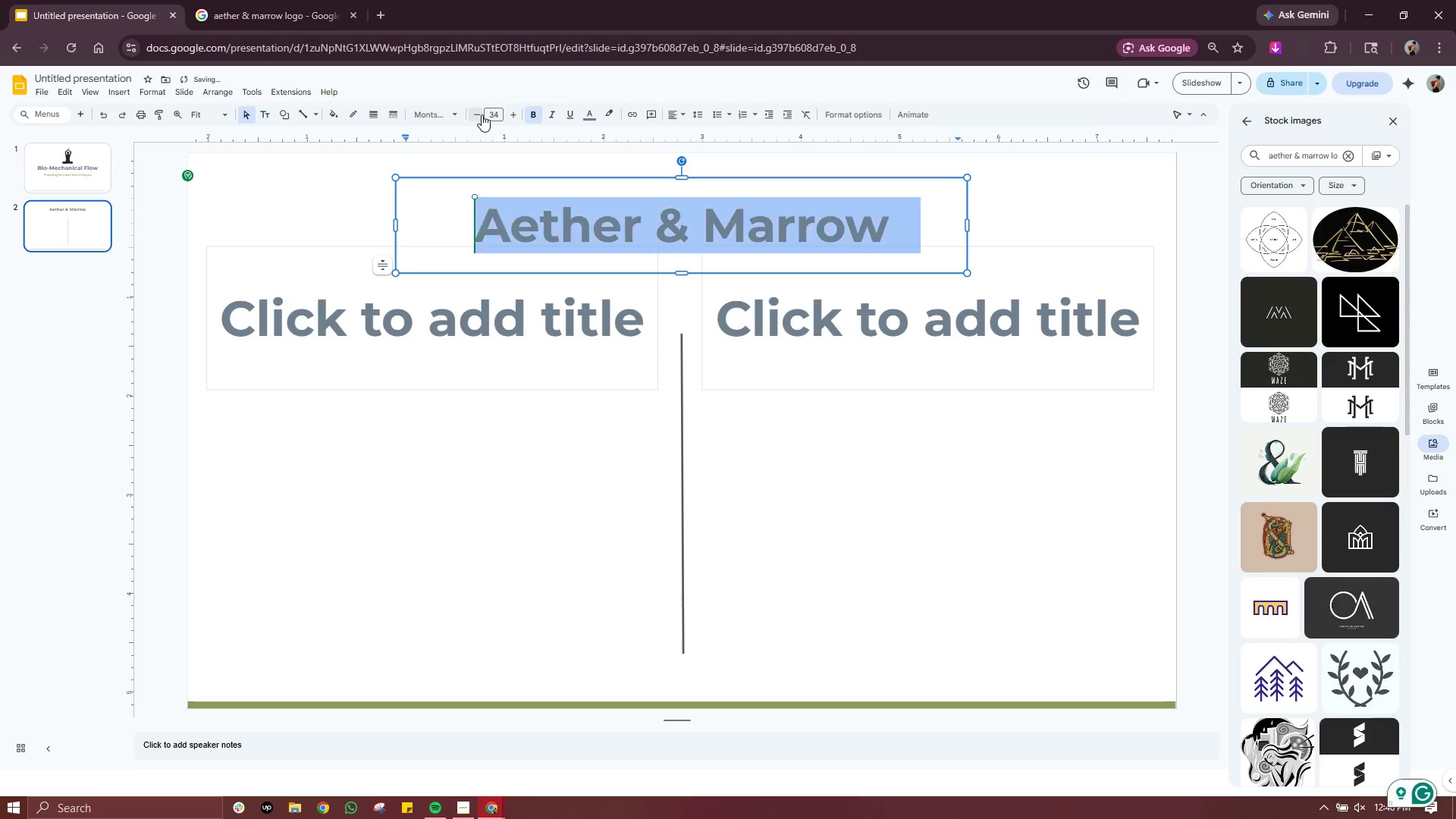 
triple_click([482, 115])
 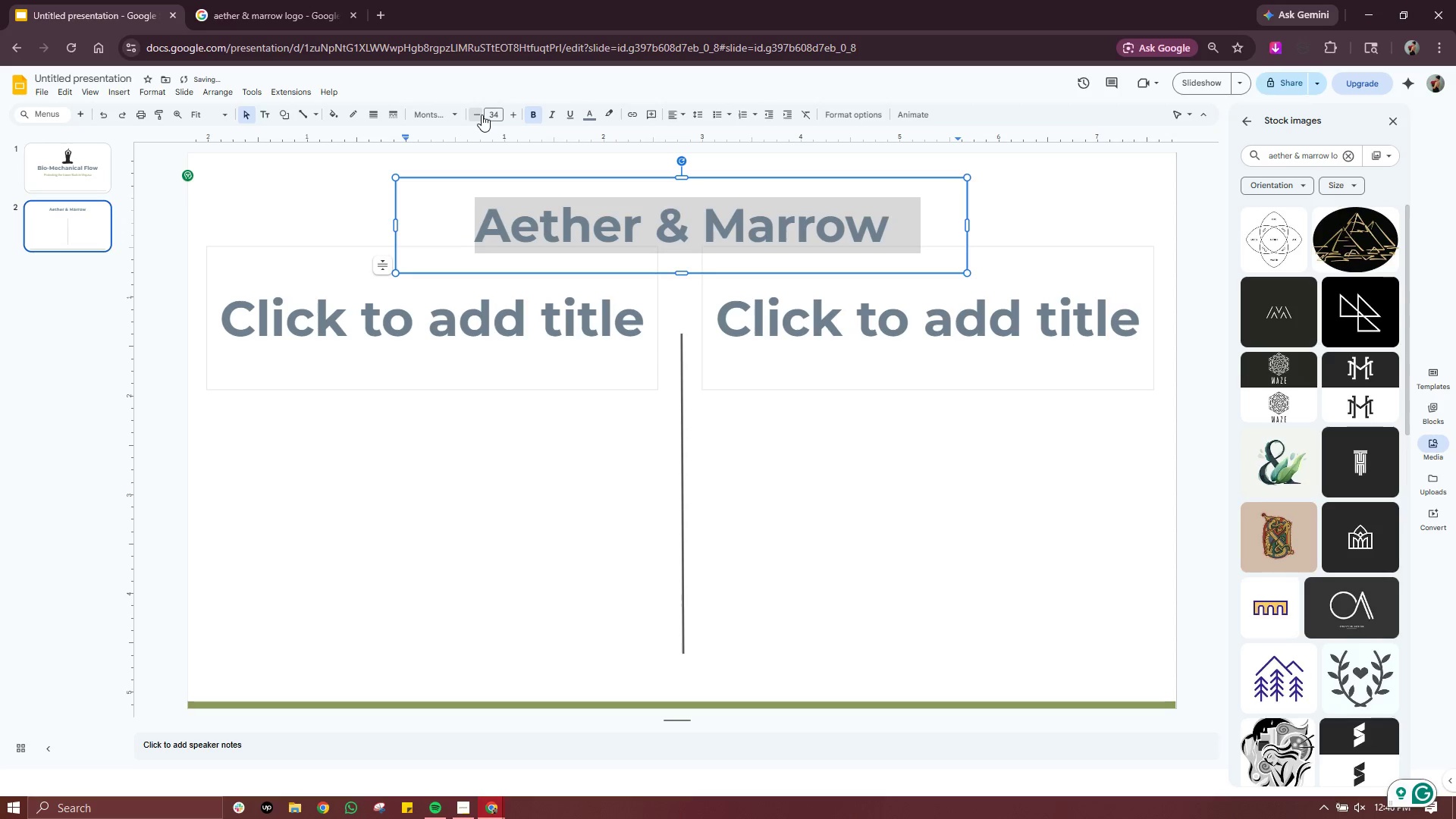 
triple_click([482, 115])
 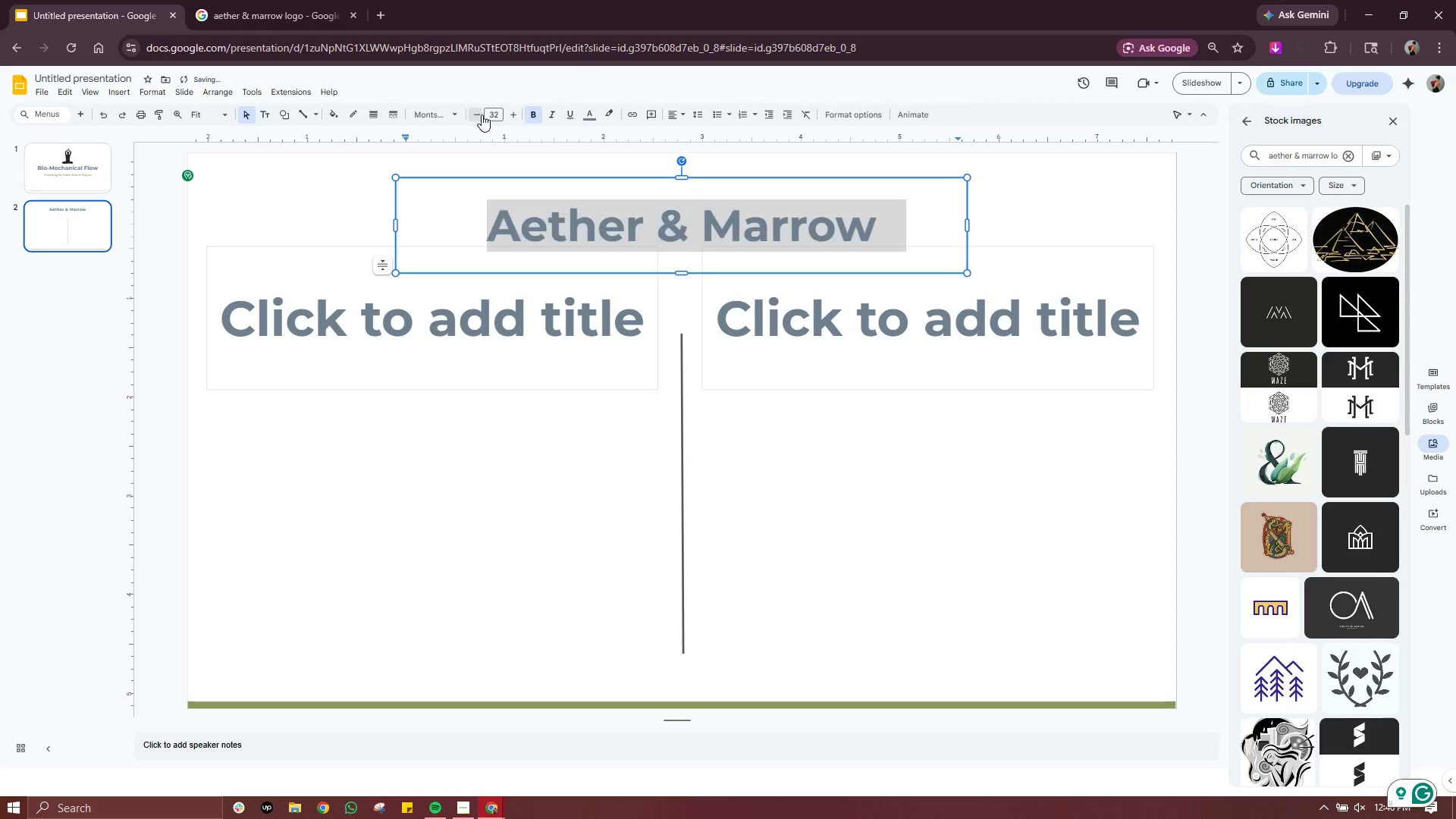 
left_click([482, 115])
 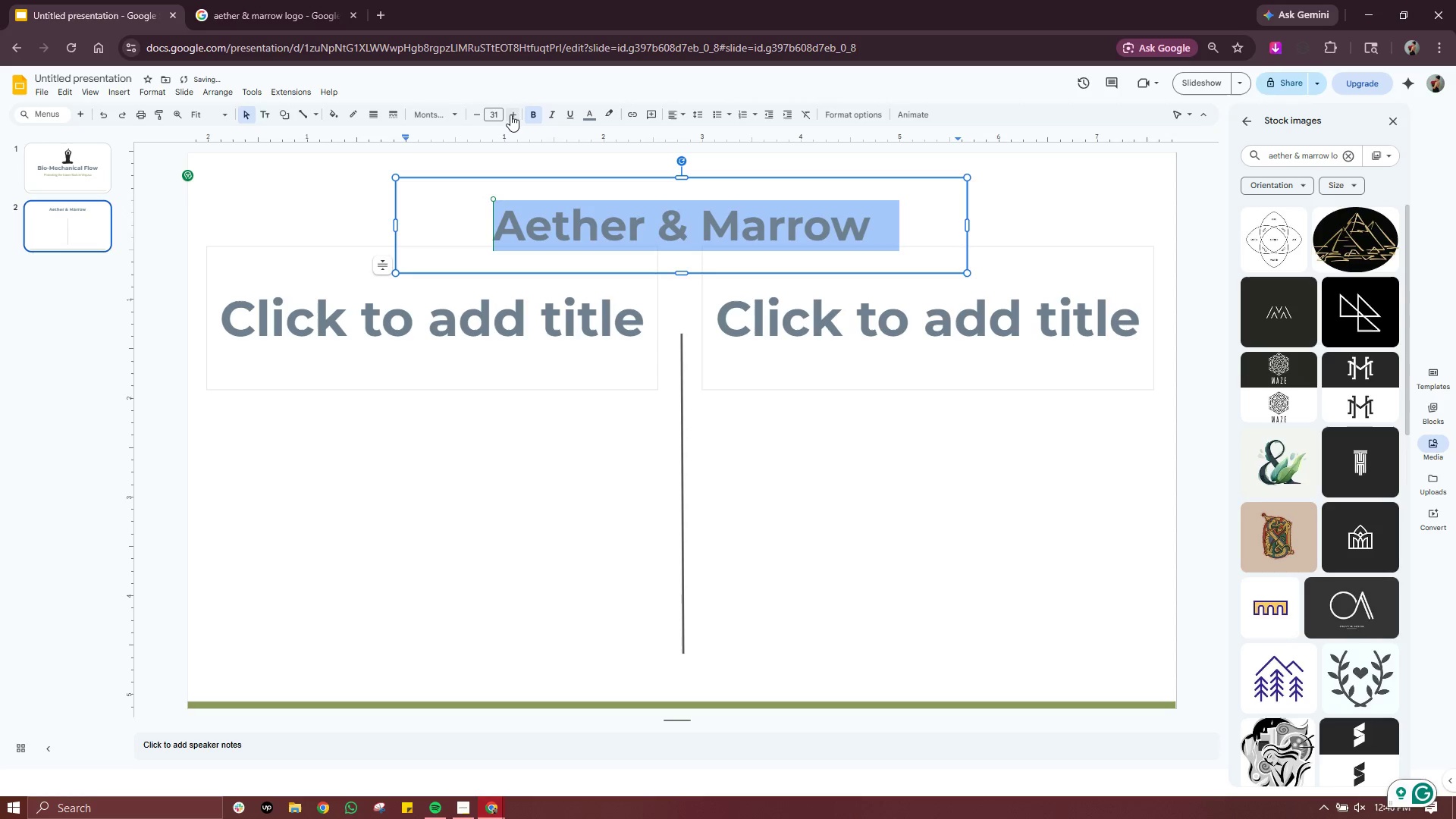 
left_click([511, 115])
 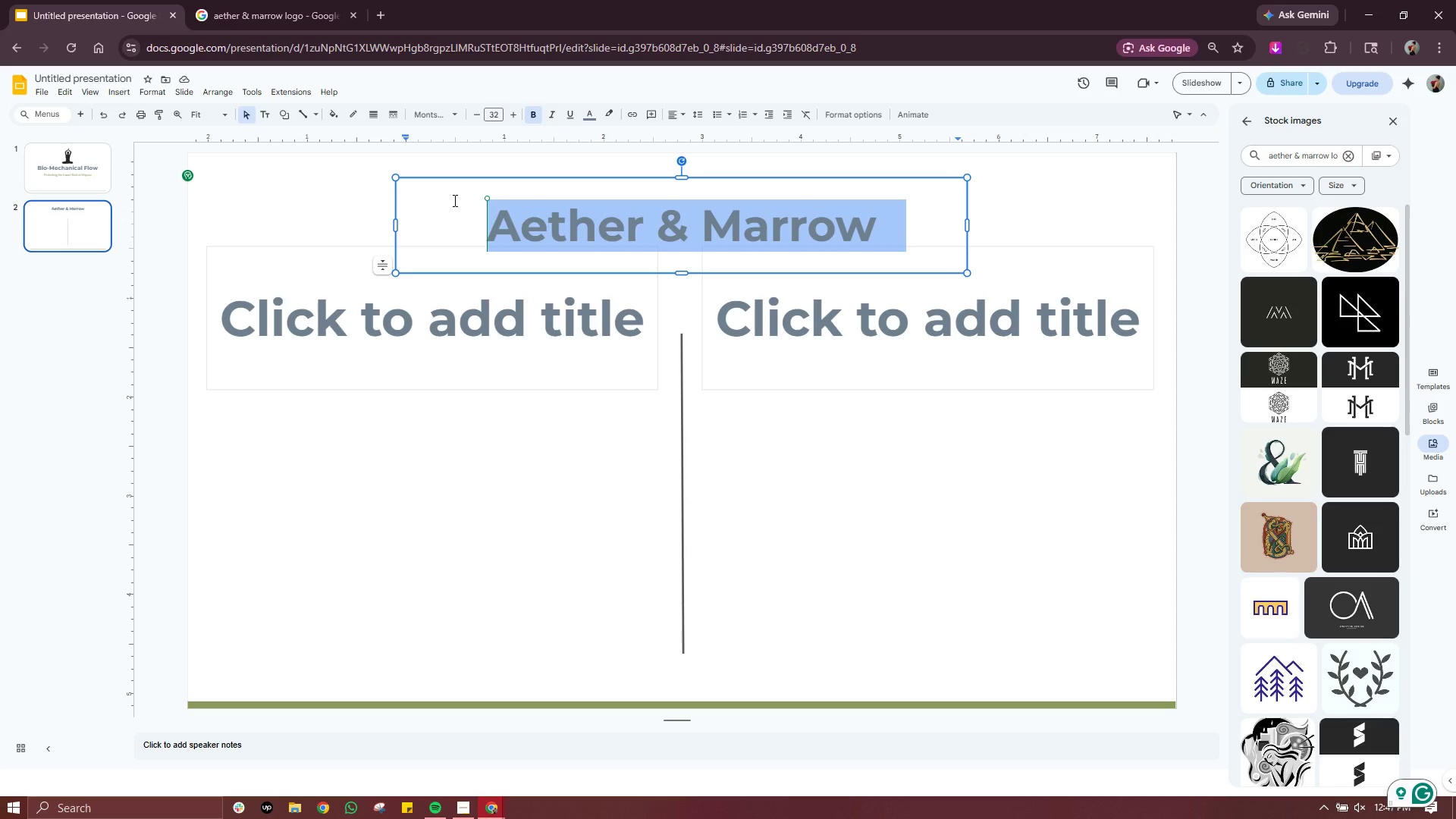 
wait(51.3)
 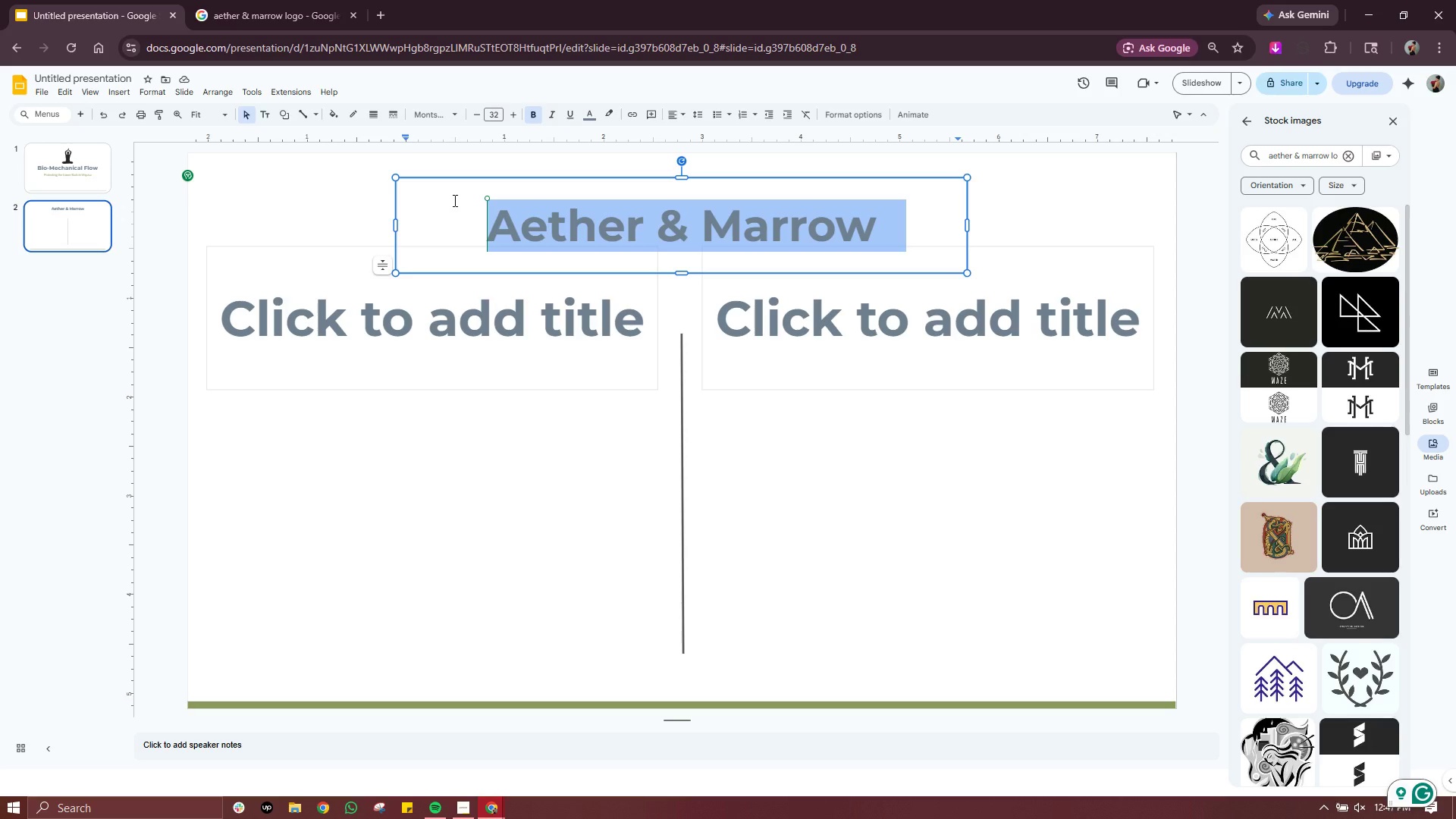 
left_click([736, 551])
 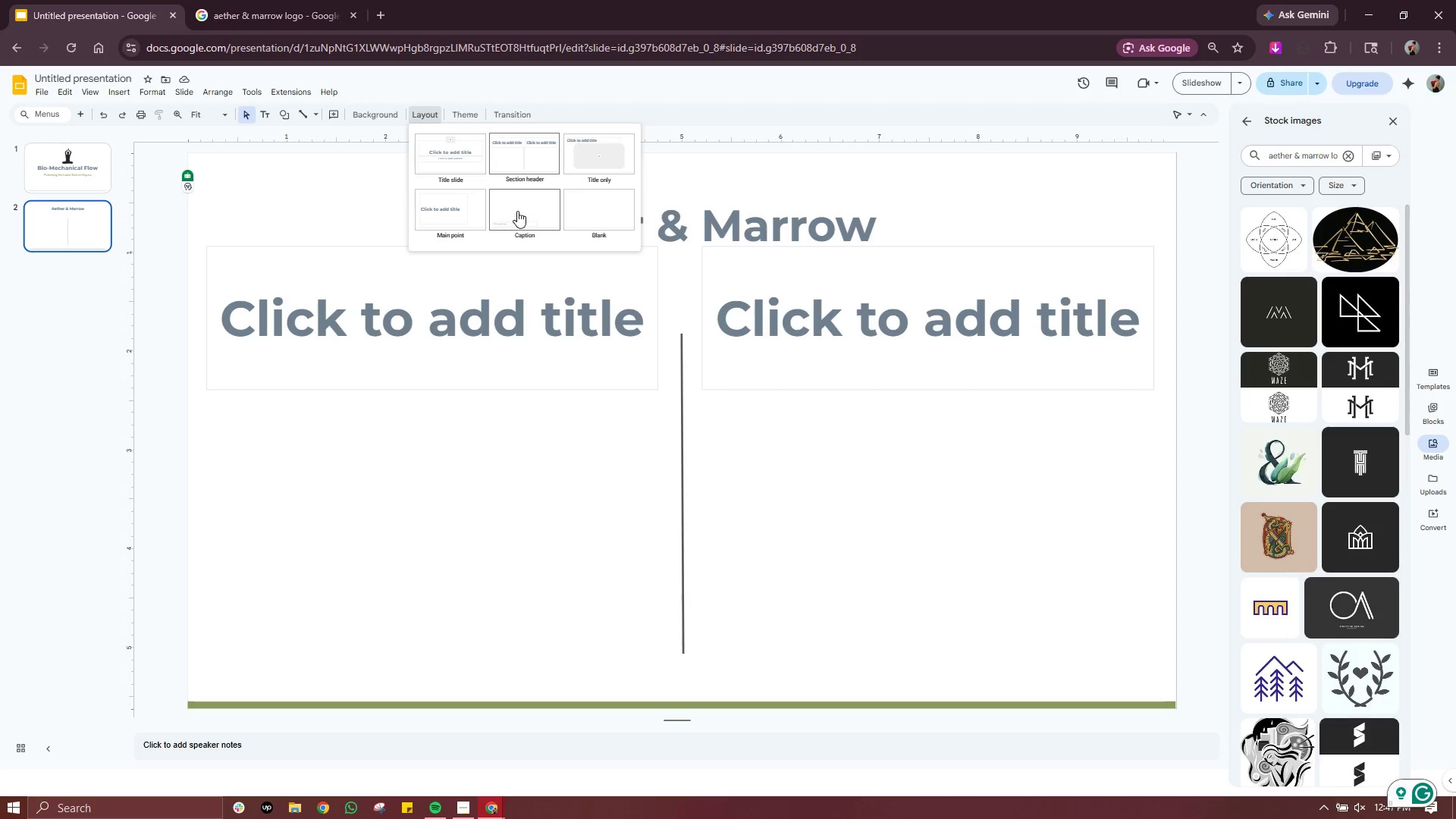 
wait(20.66)
 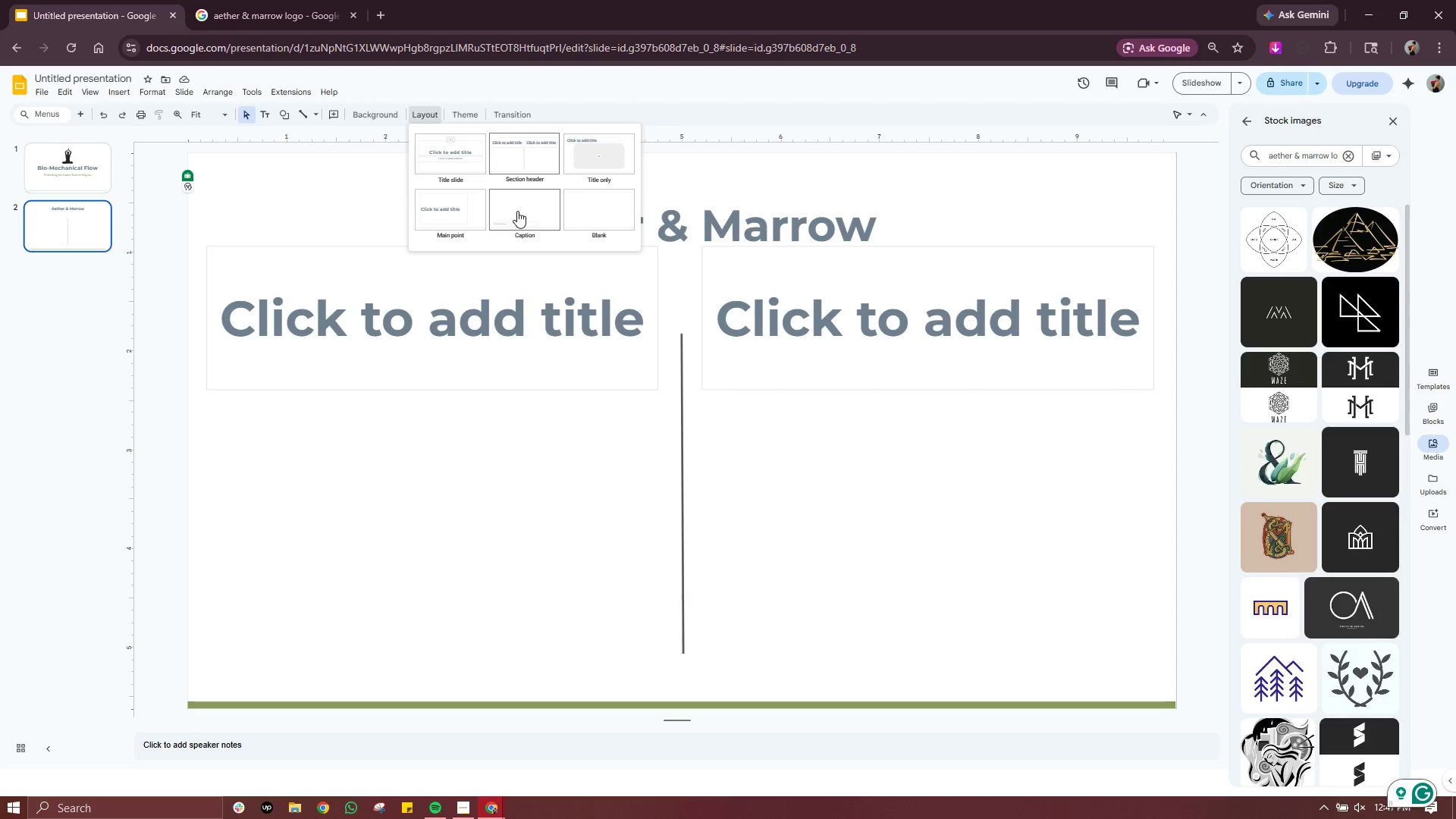 
left_click([474, 168])
 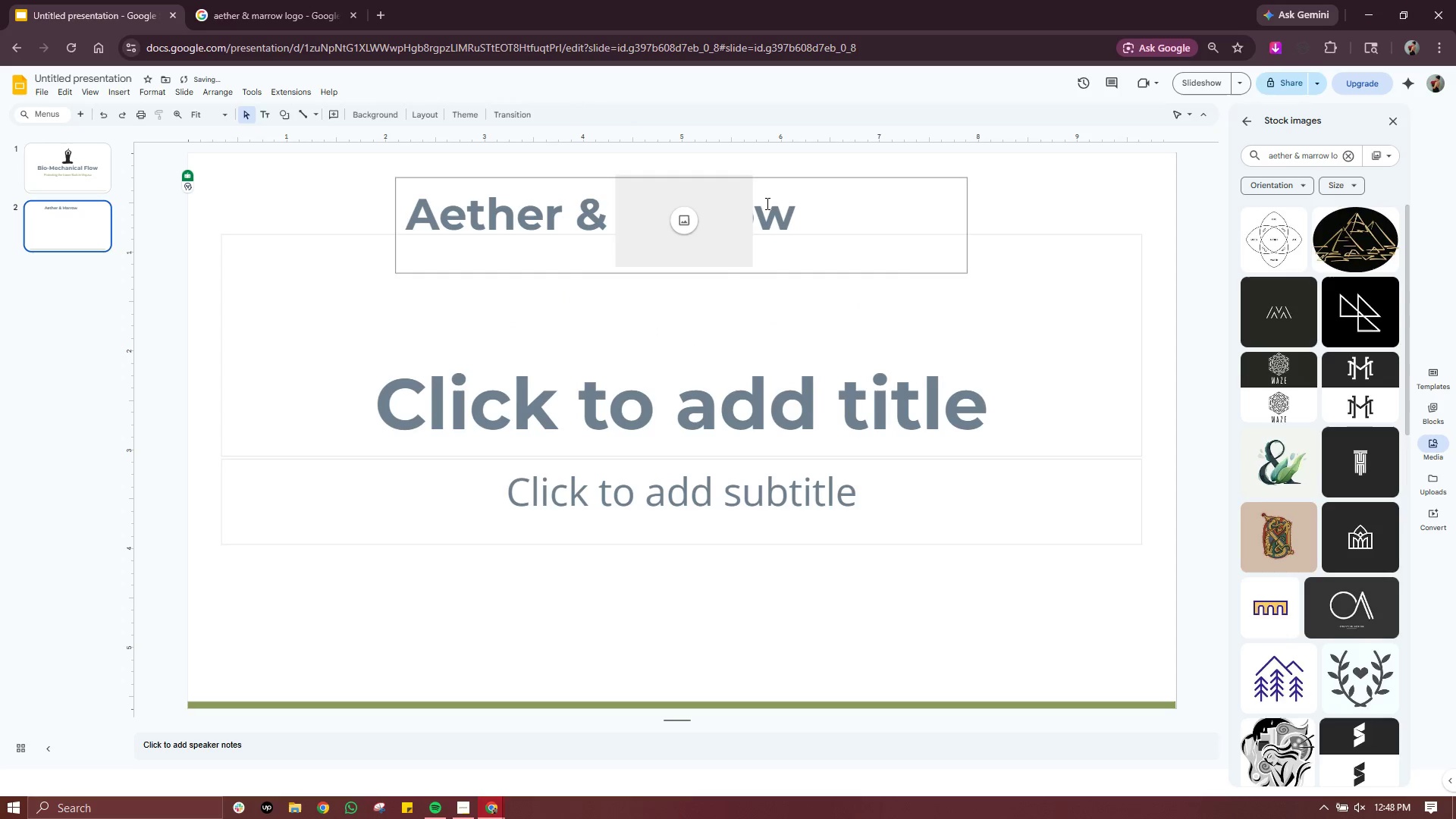 
left_click([674, 198])
 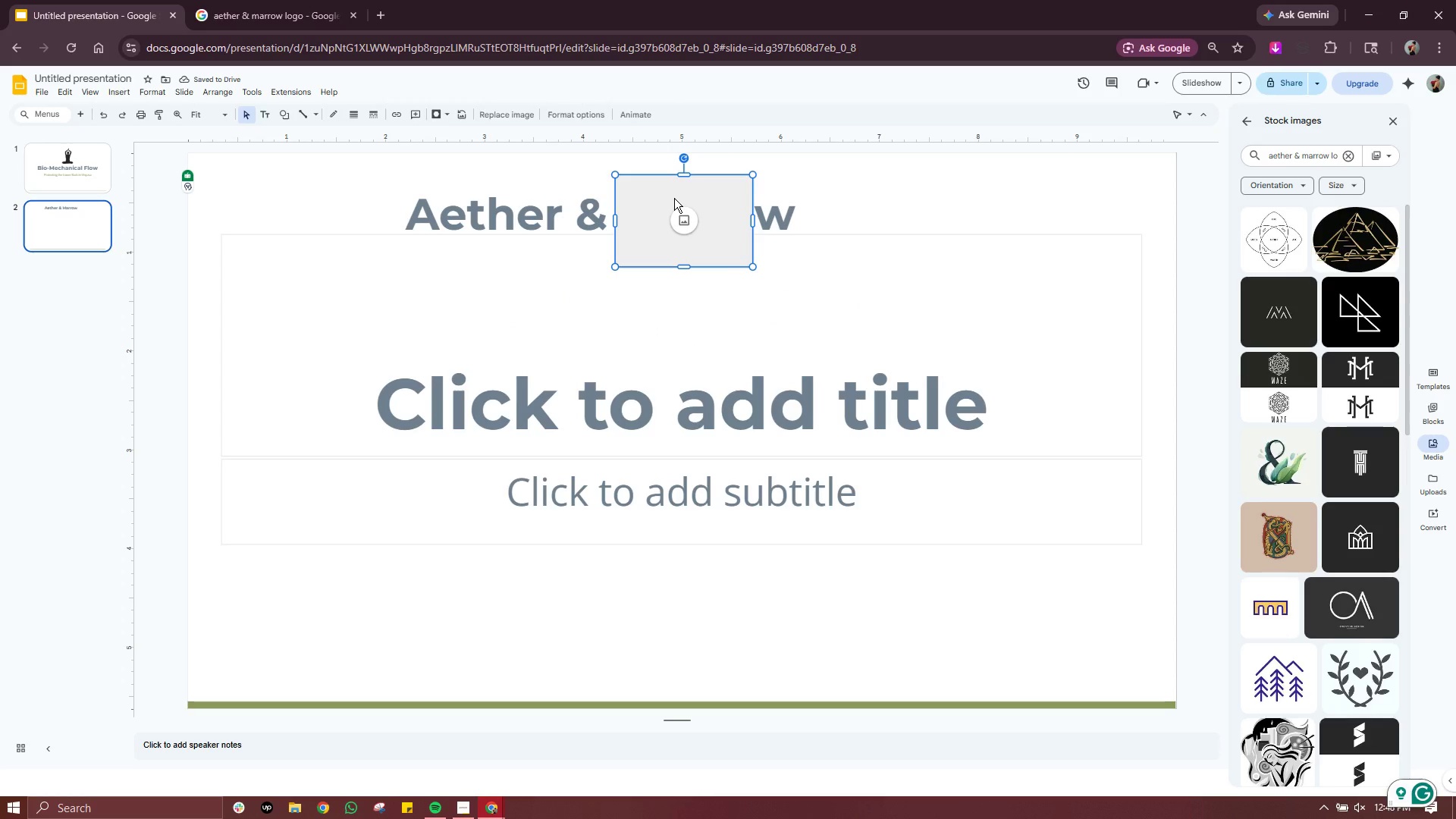 
key(Delete)
 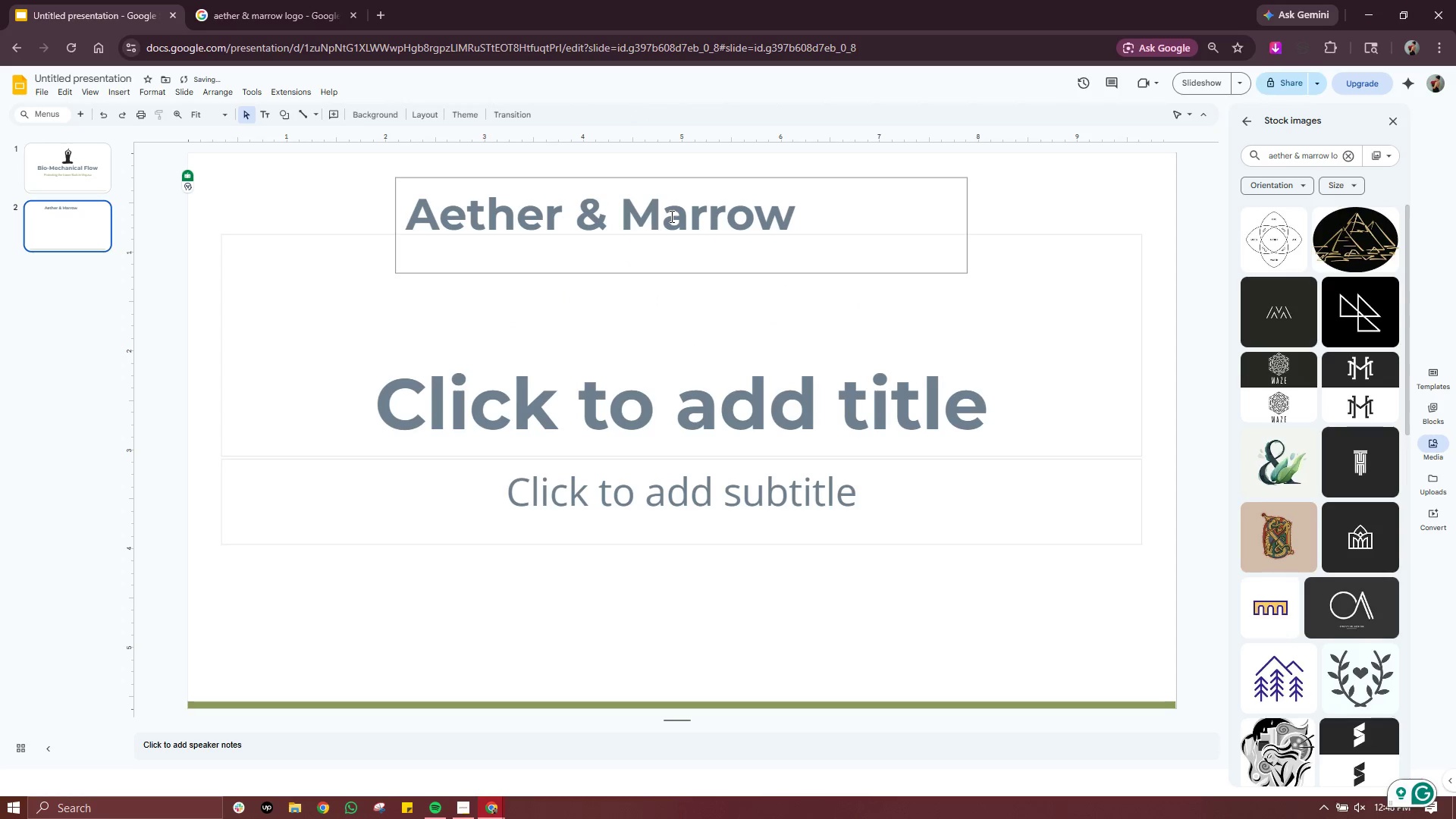 
double_click([670, 216])
 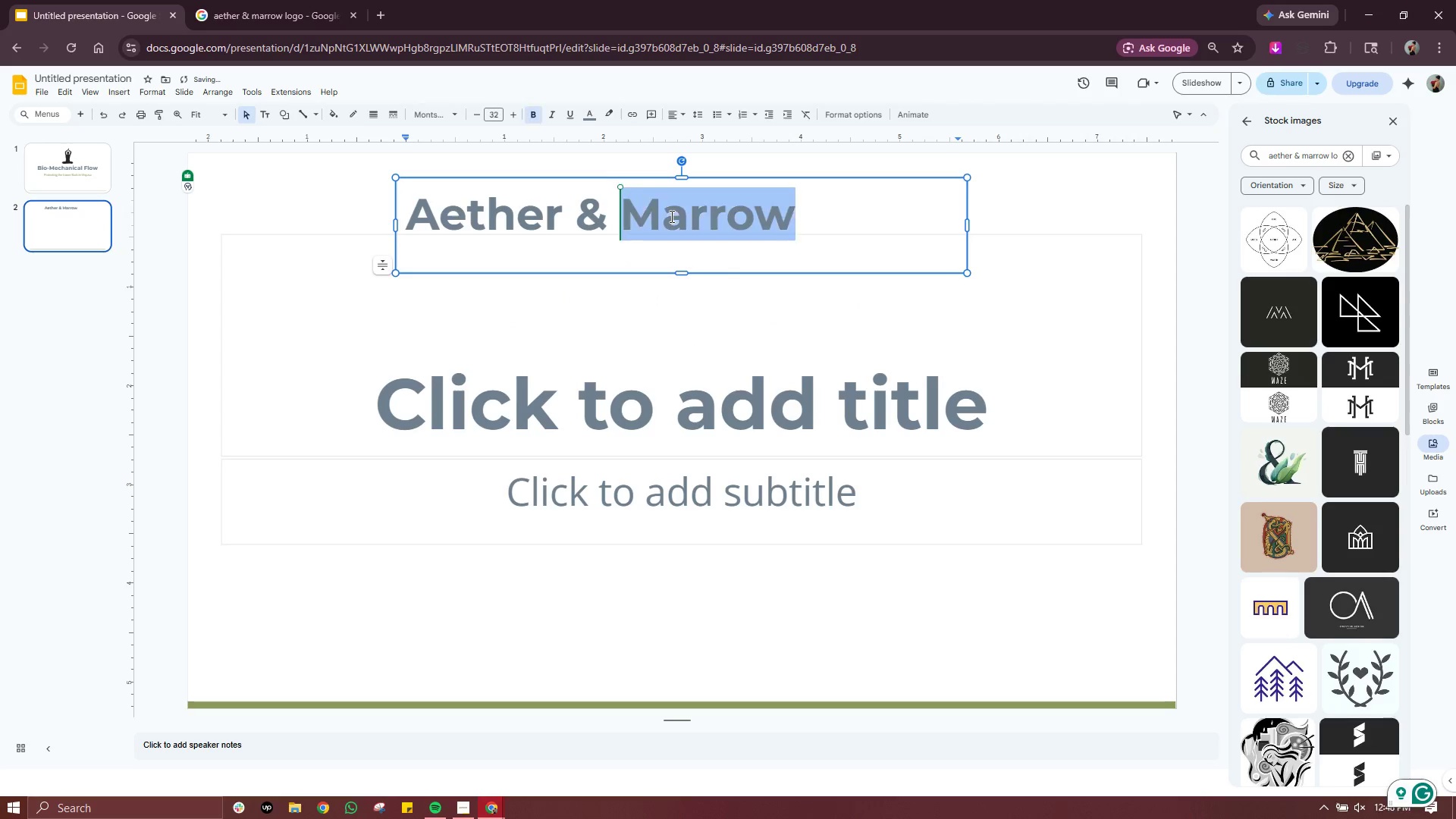 
triple_click([670, 216])
 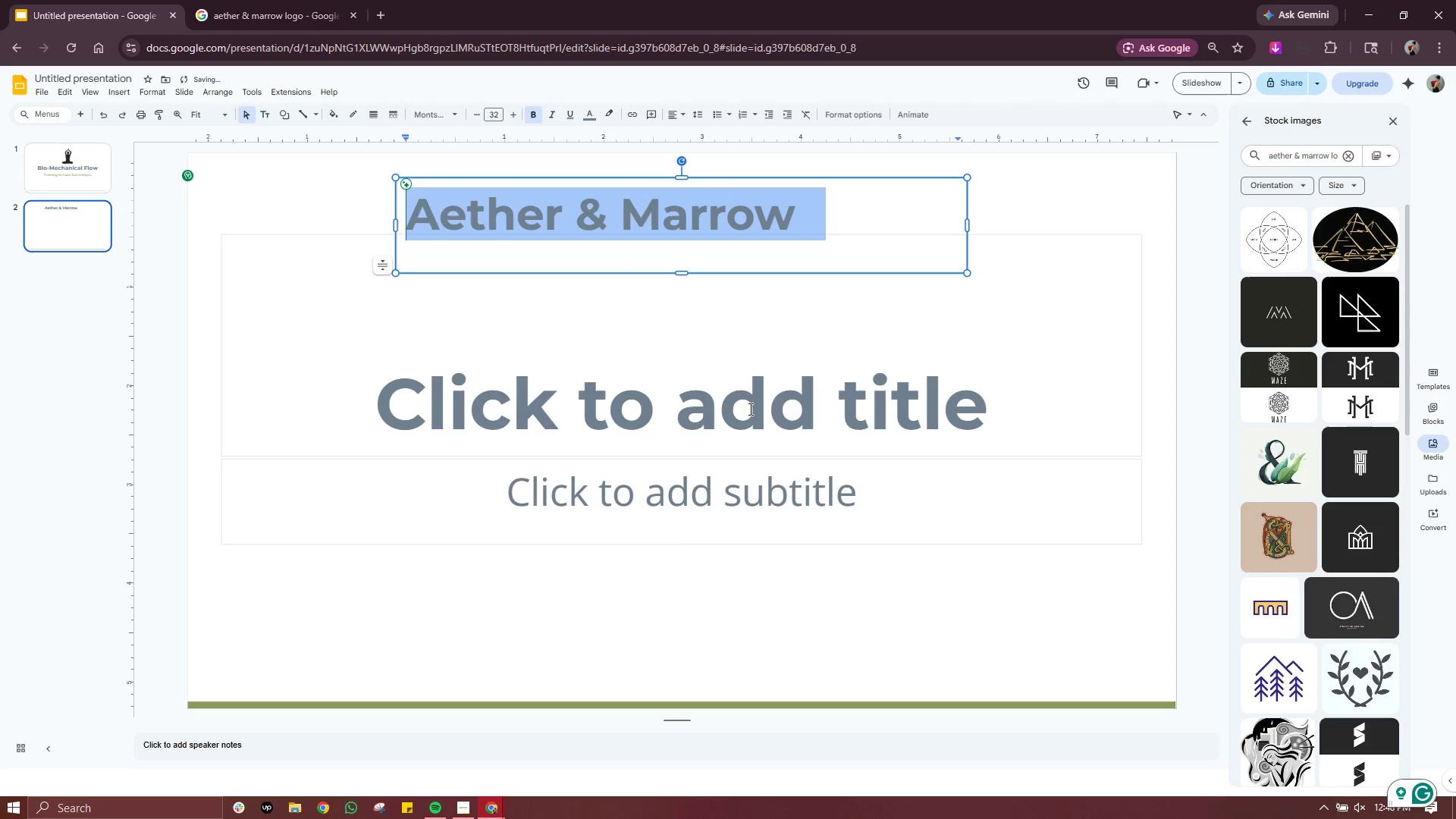 
left_click([749, 410])
 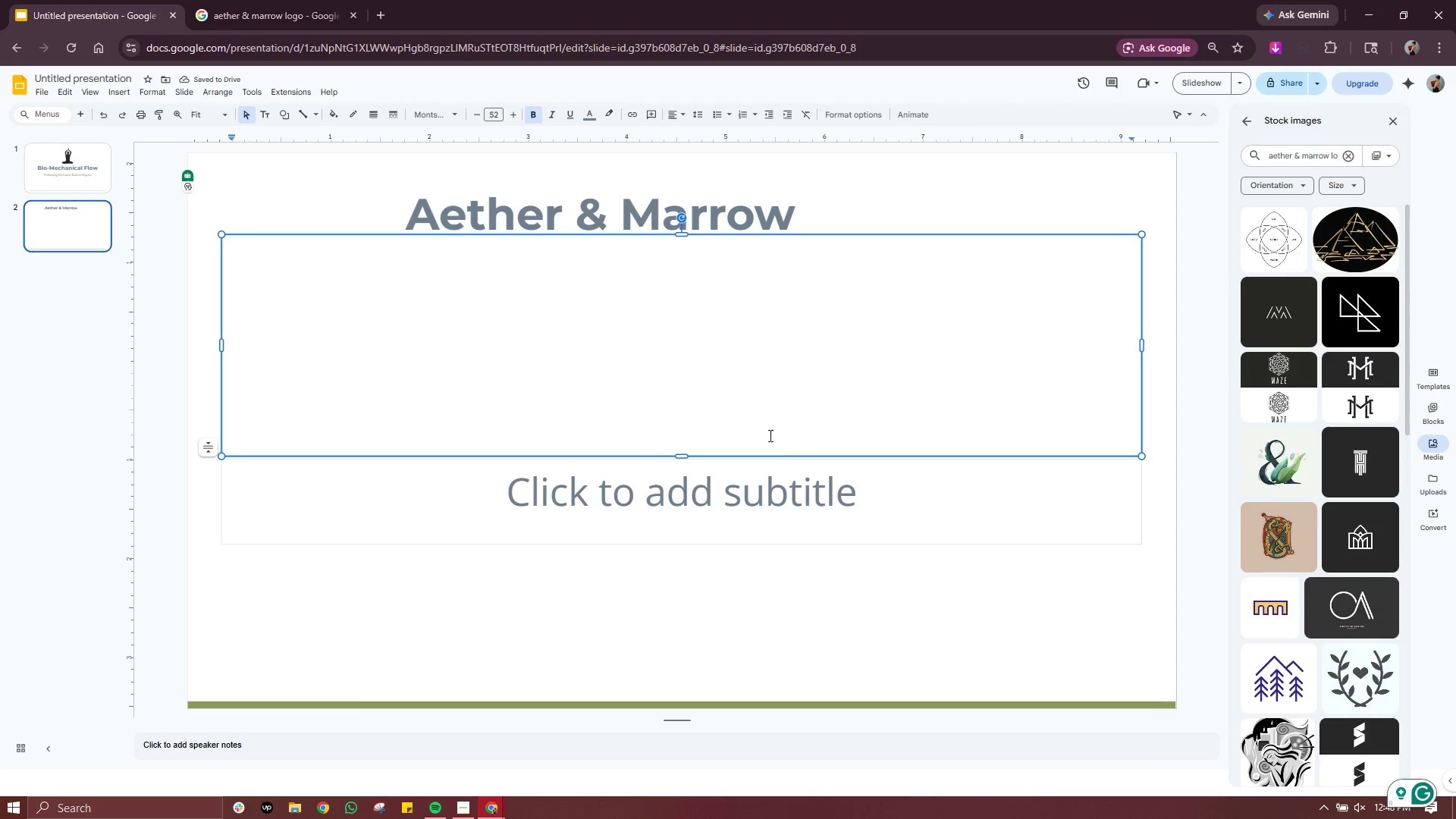 
left_click([938, 563])
 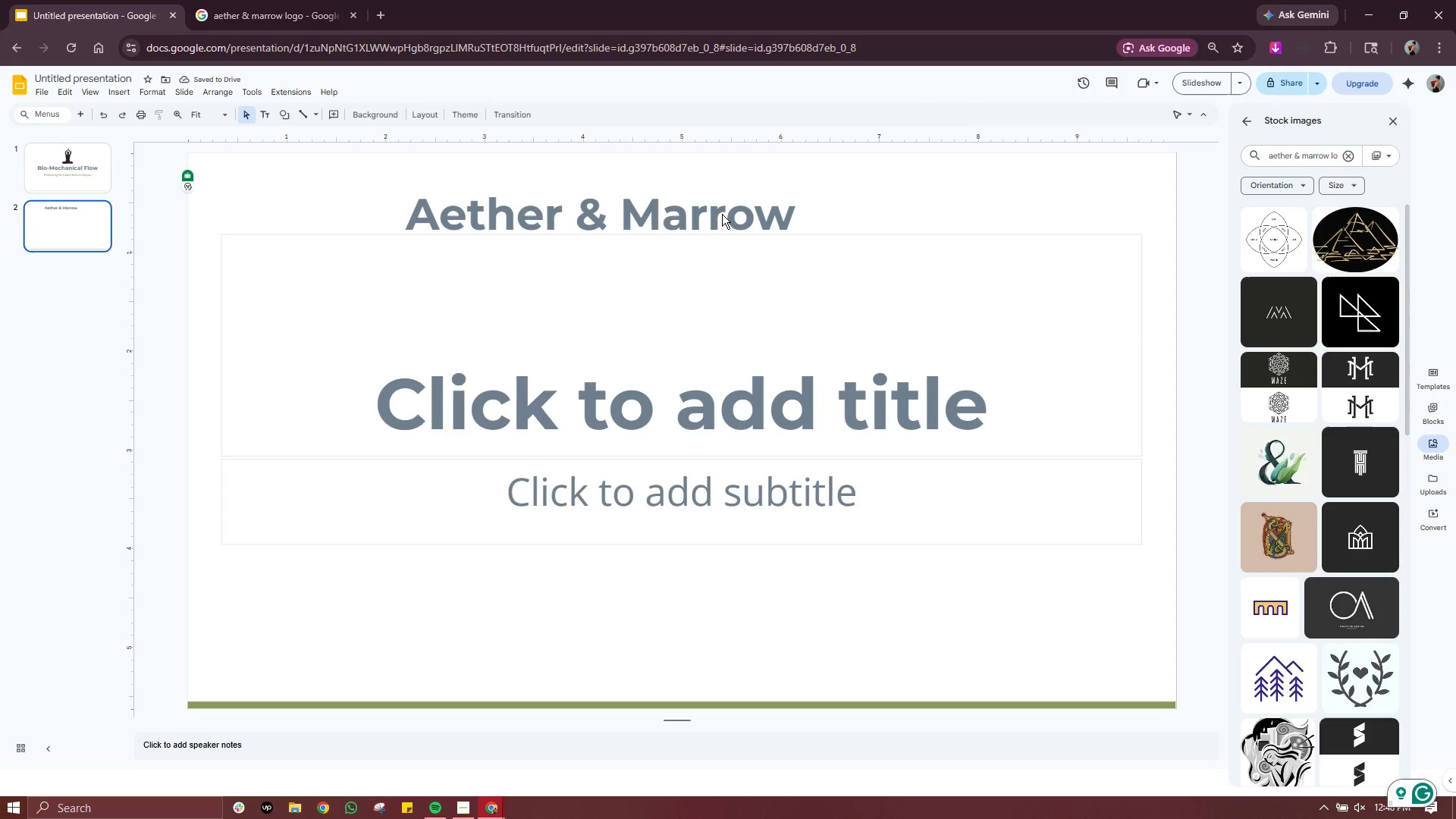 
double_click([722, 214])
 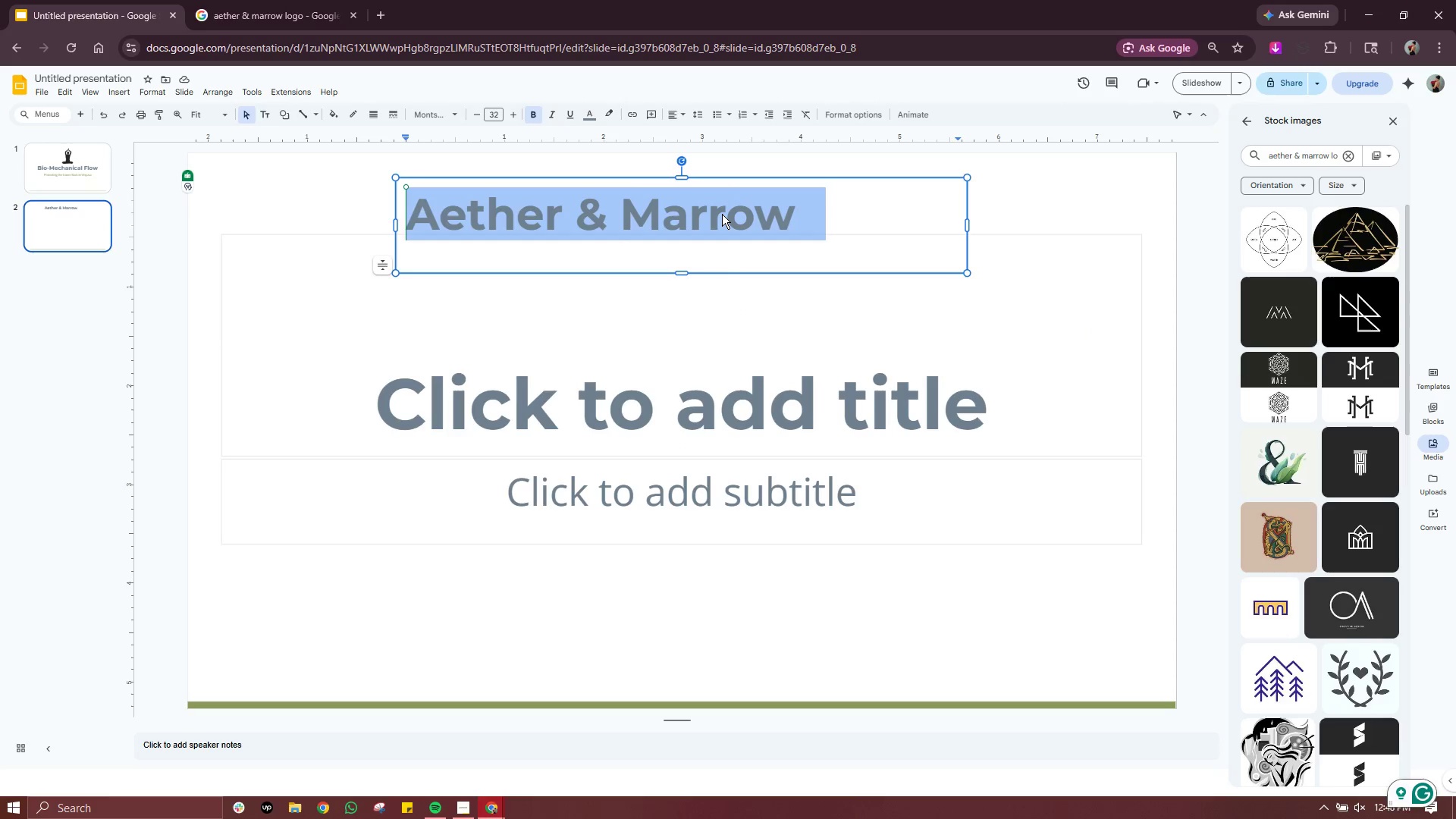 
triple_click([722, 214])
 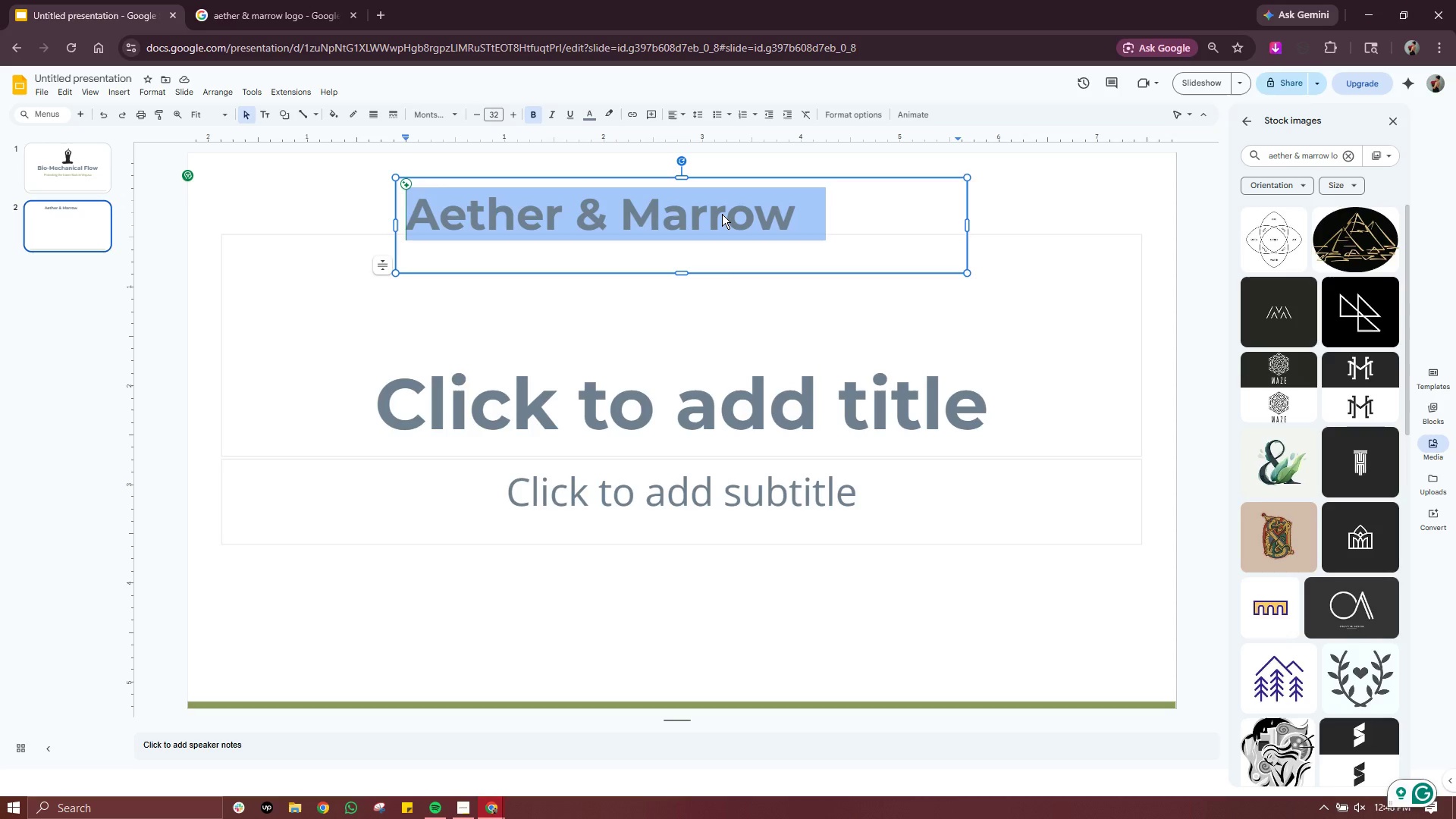 
wait(15.2)
 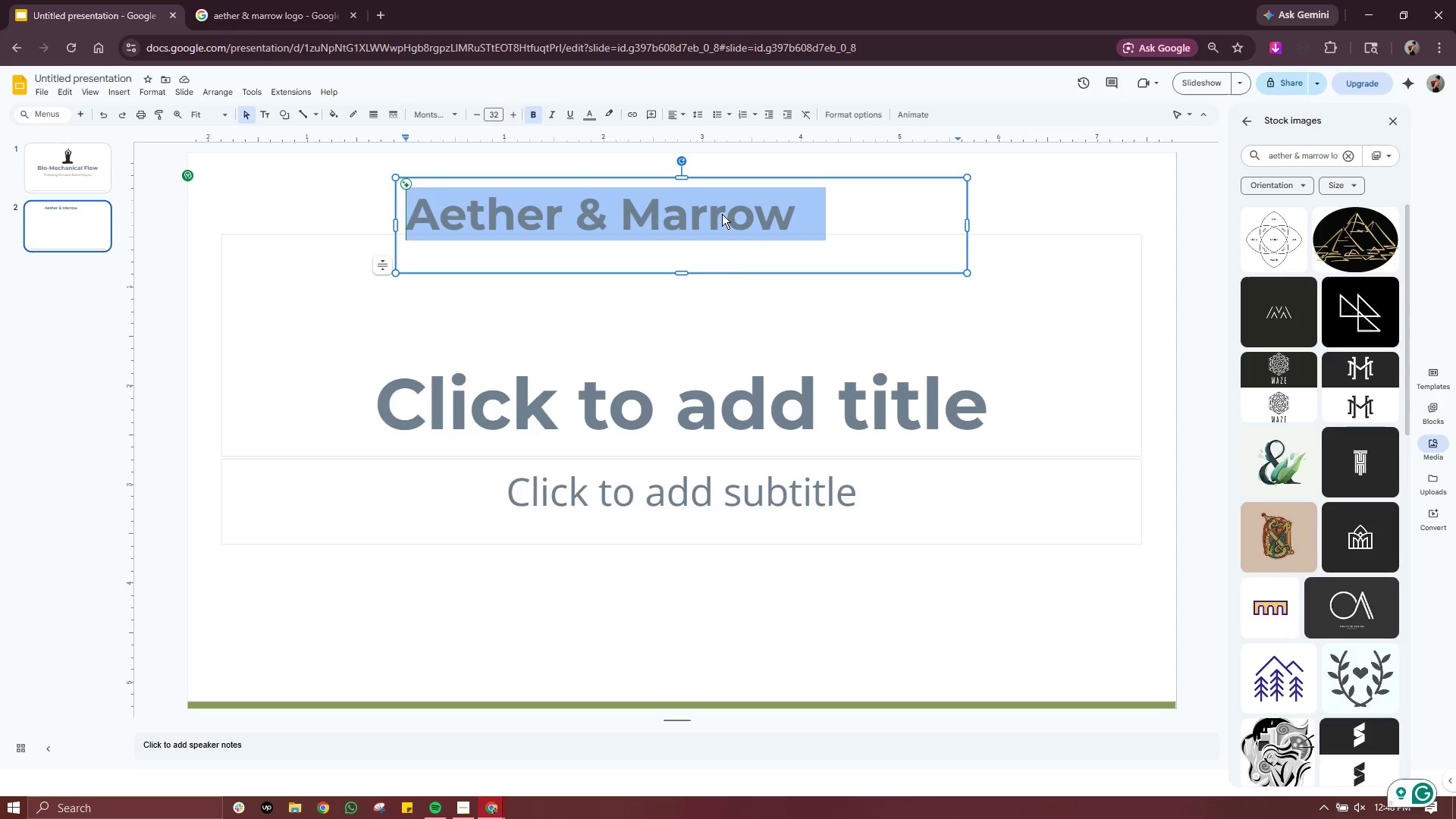 
left_click([1027, 205])
 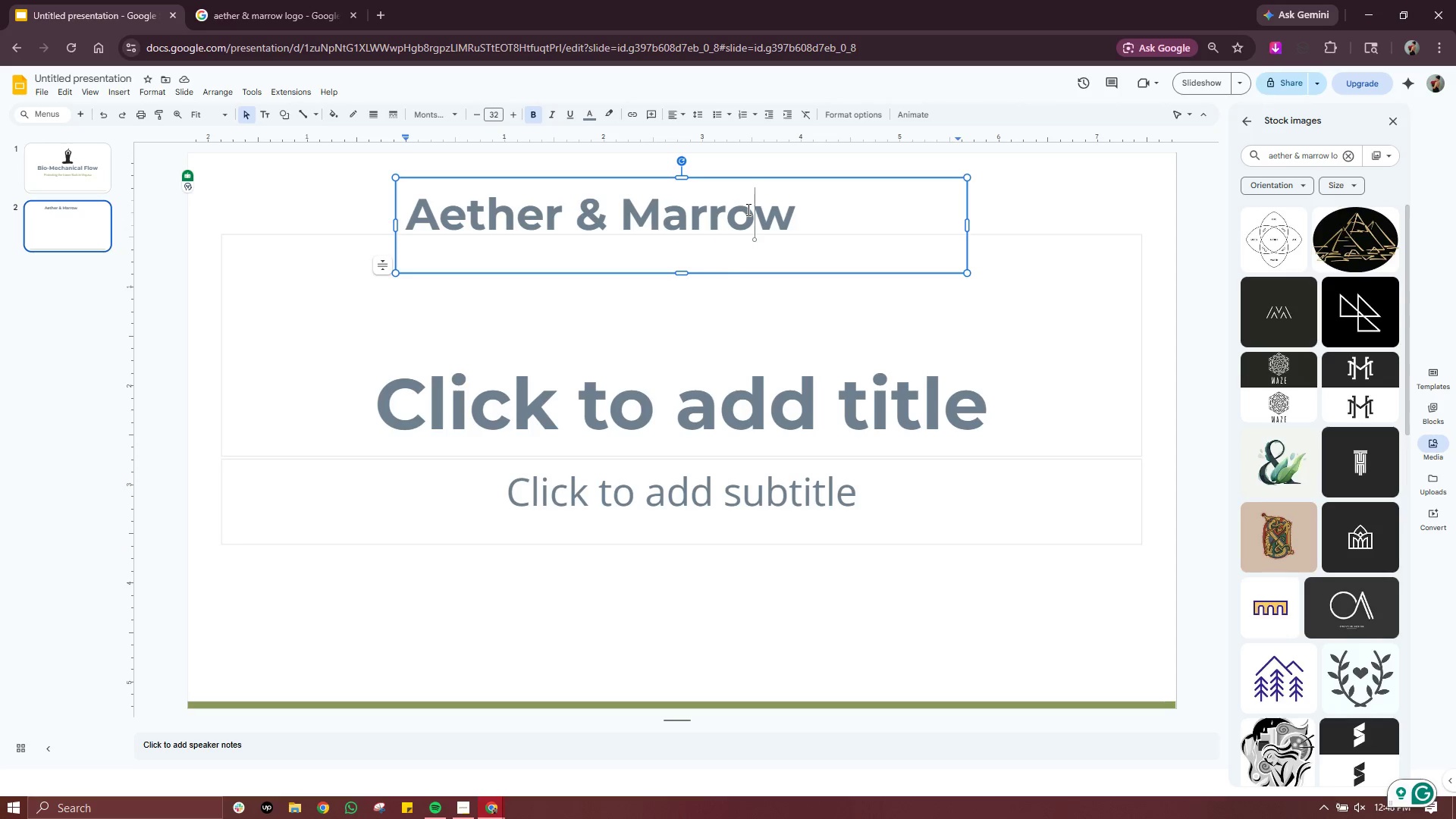 
left_click([795, 183])
 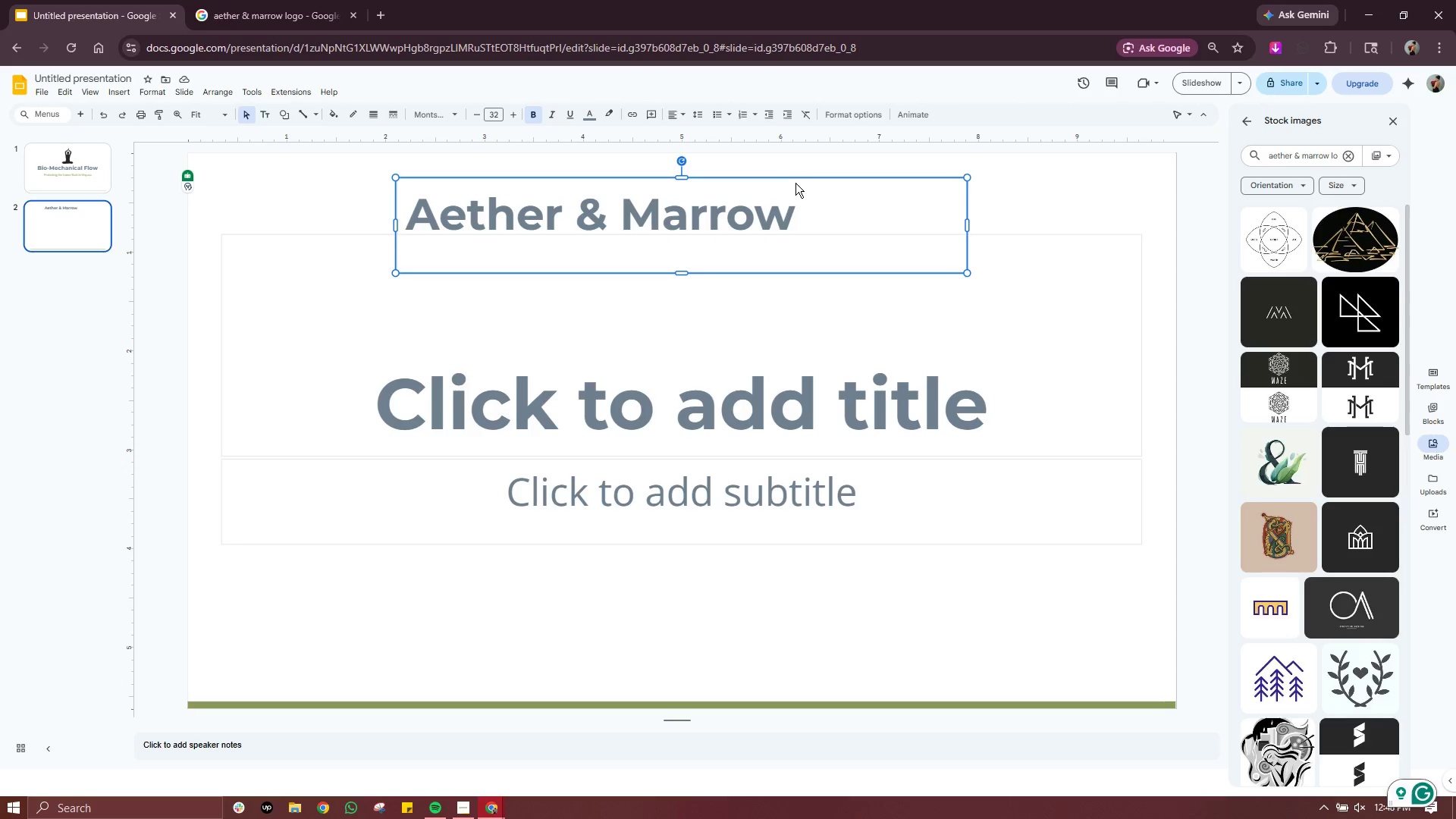 
key(Delete)
 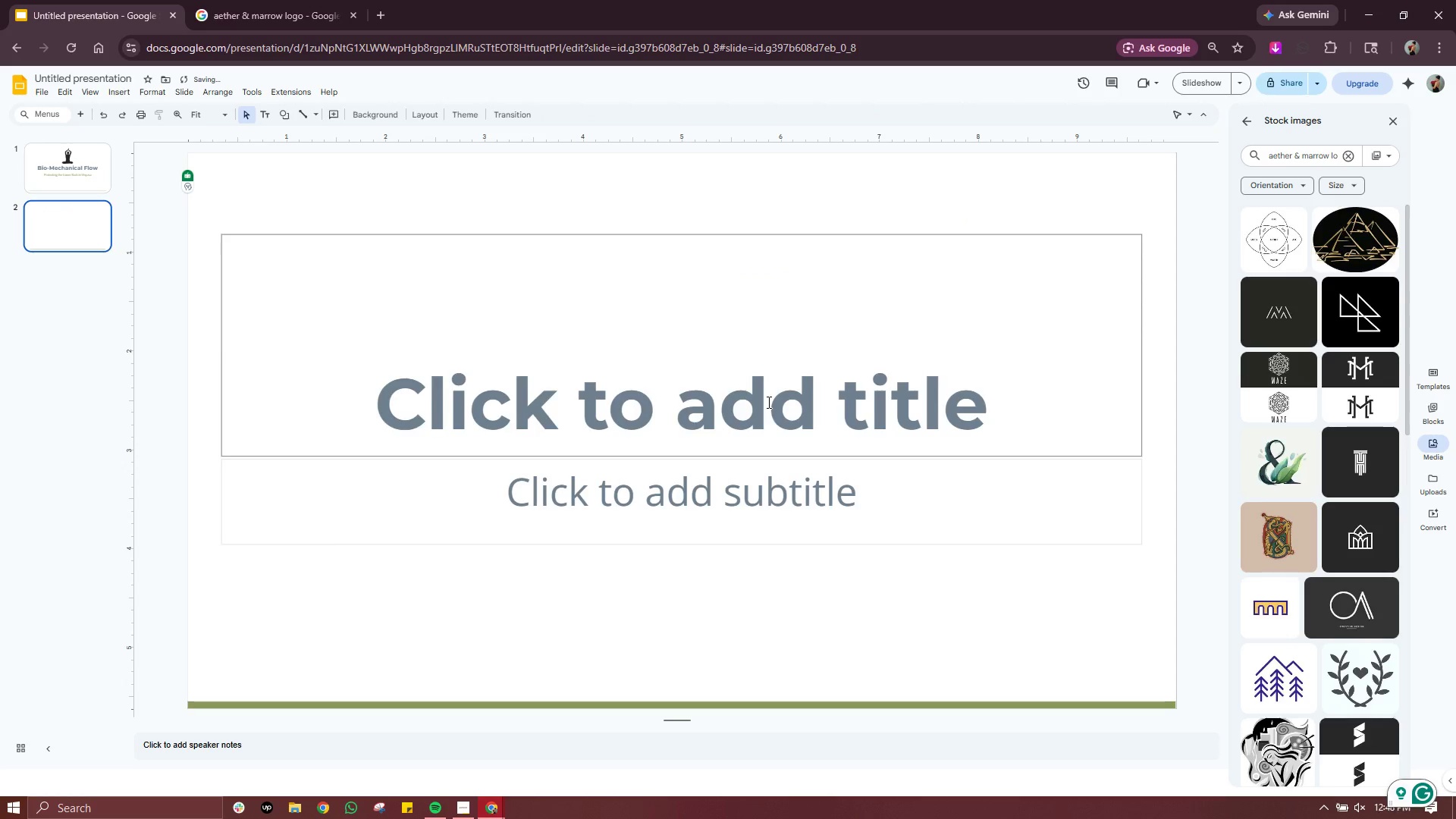 
double_click([767, 402])
 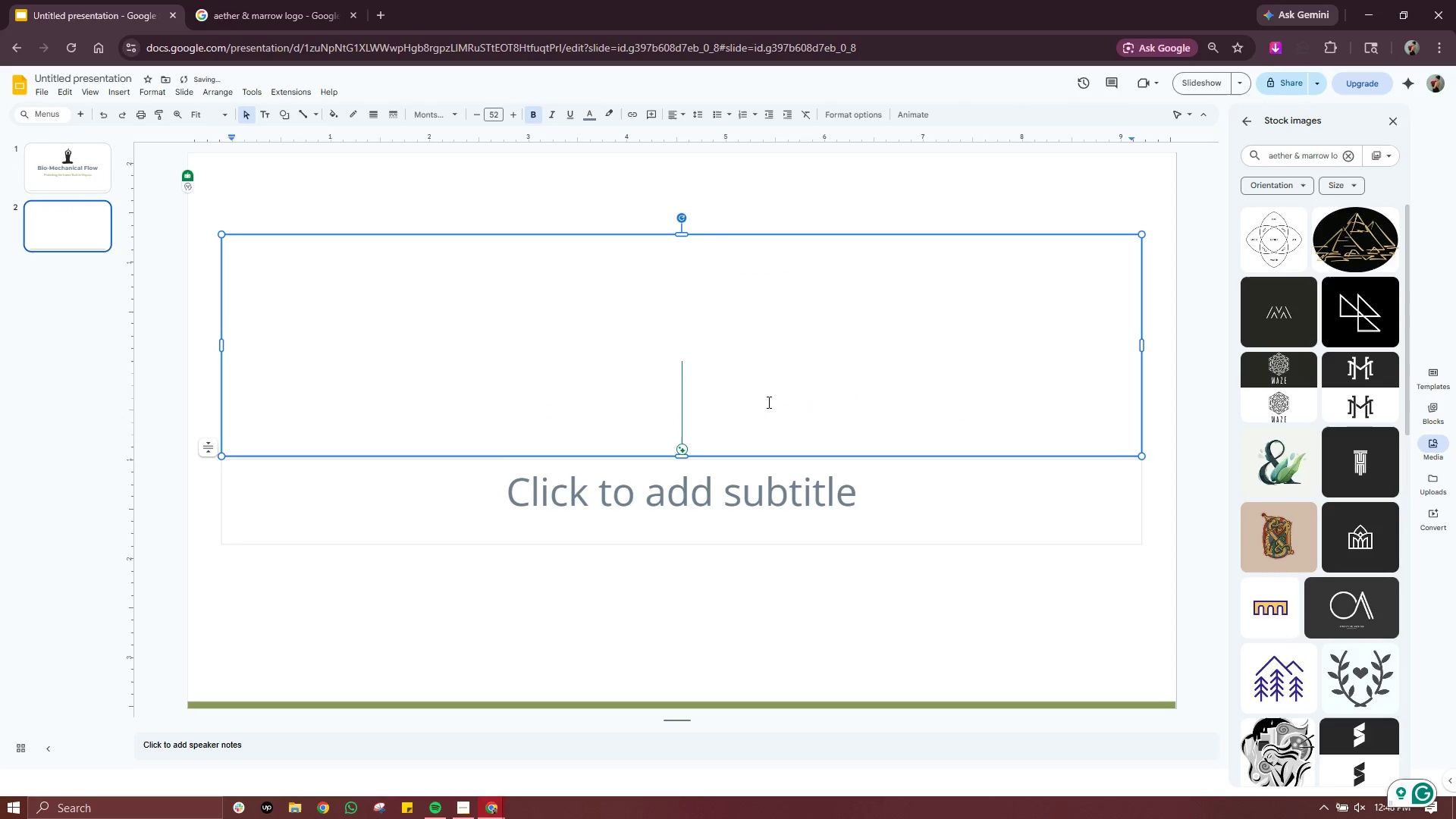 
triple_click([767, 402])
 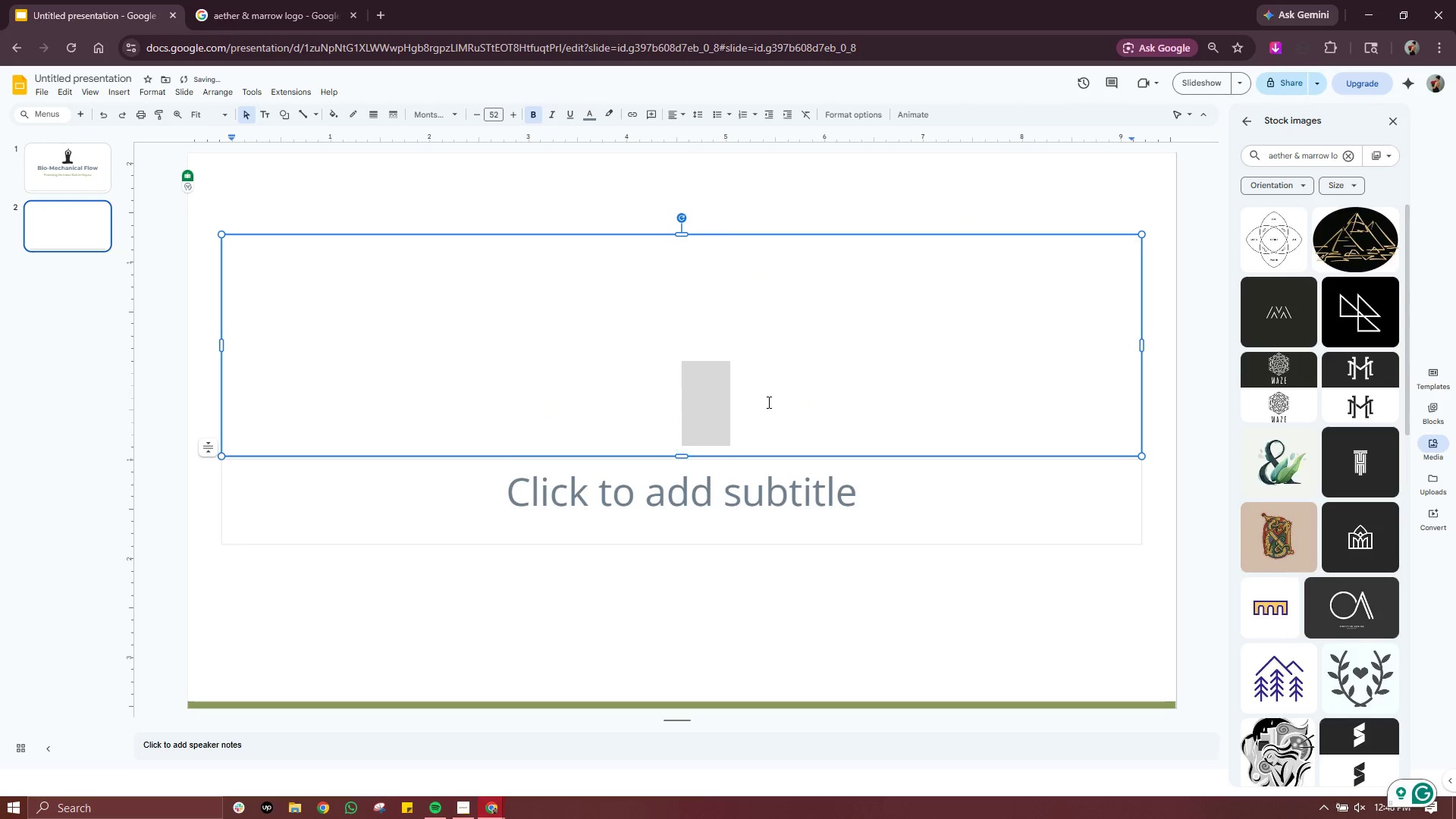 
triple_click([767, 402])
 